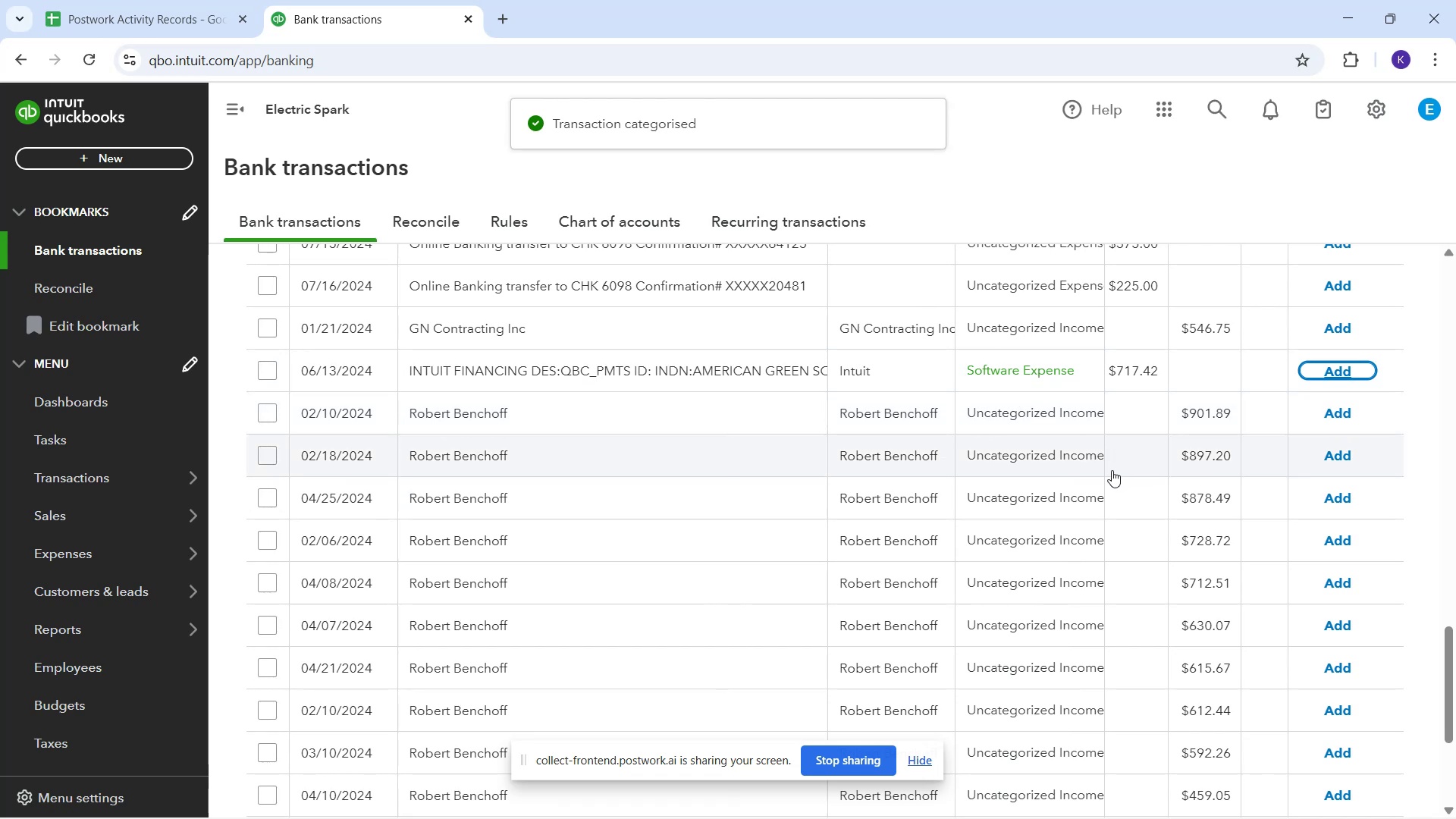 
wait(5.4)
 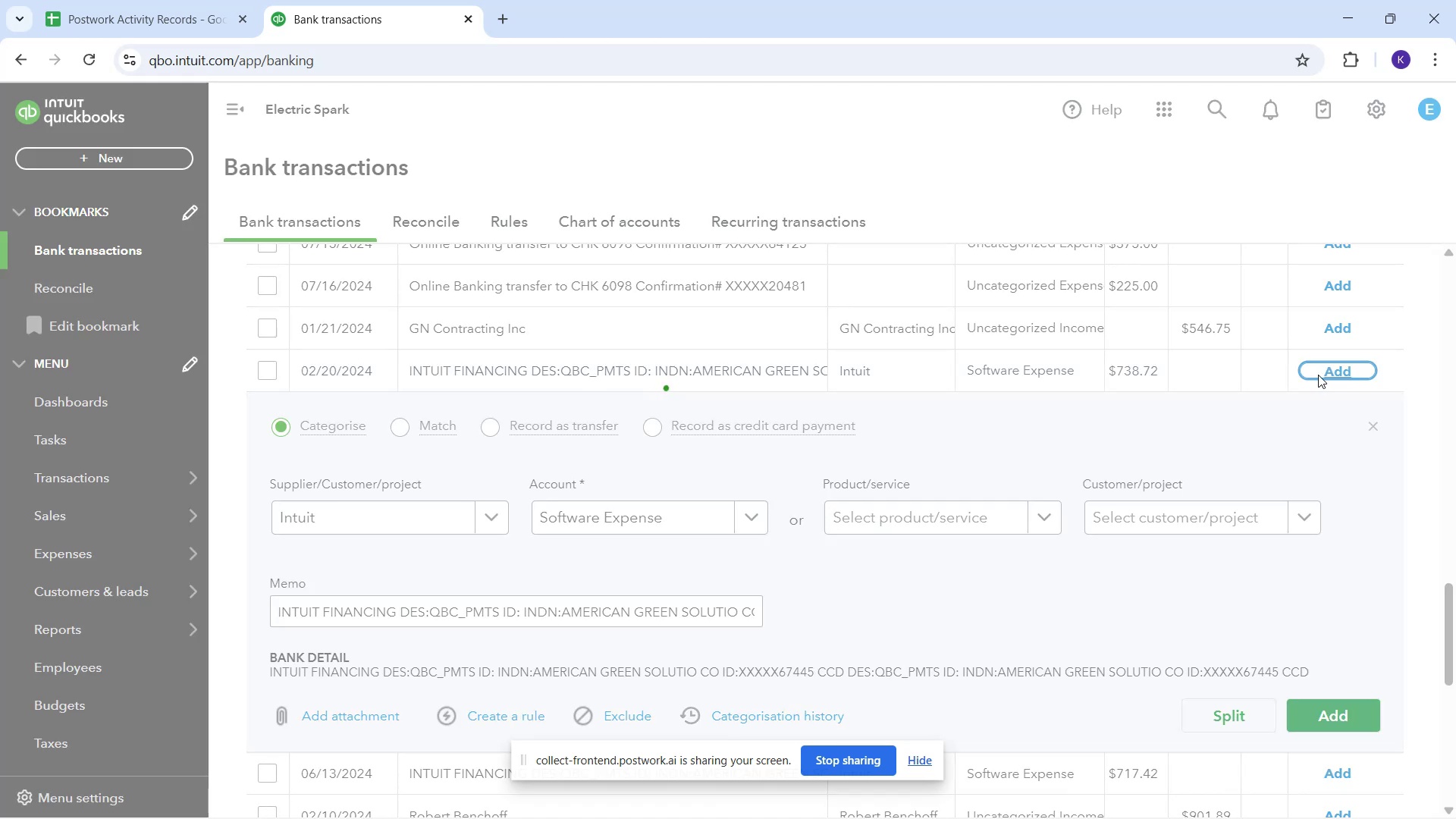 
left_click([1326, 366])
 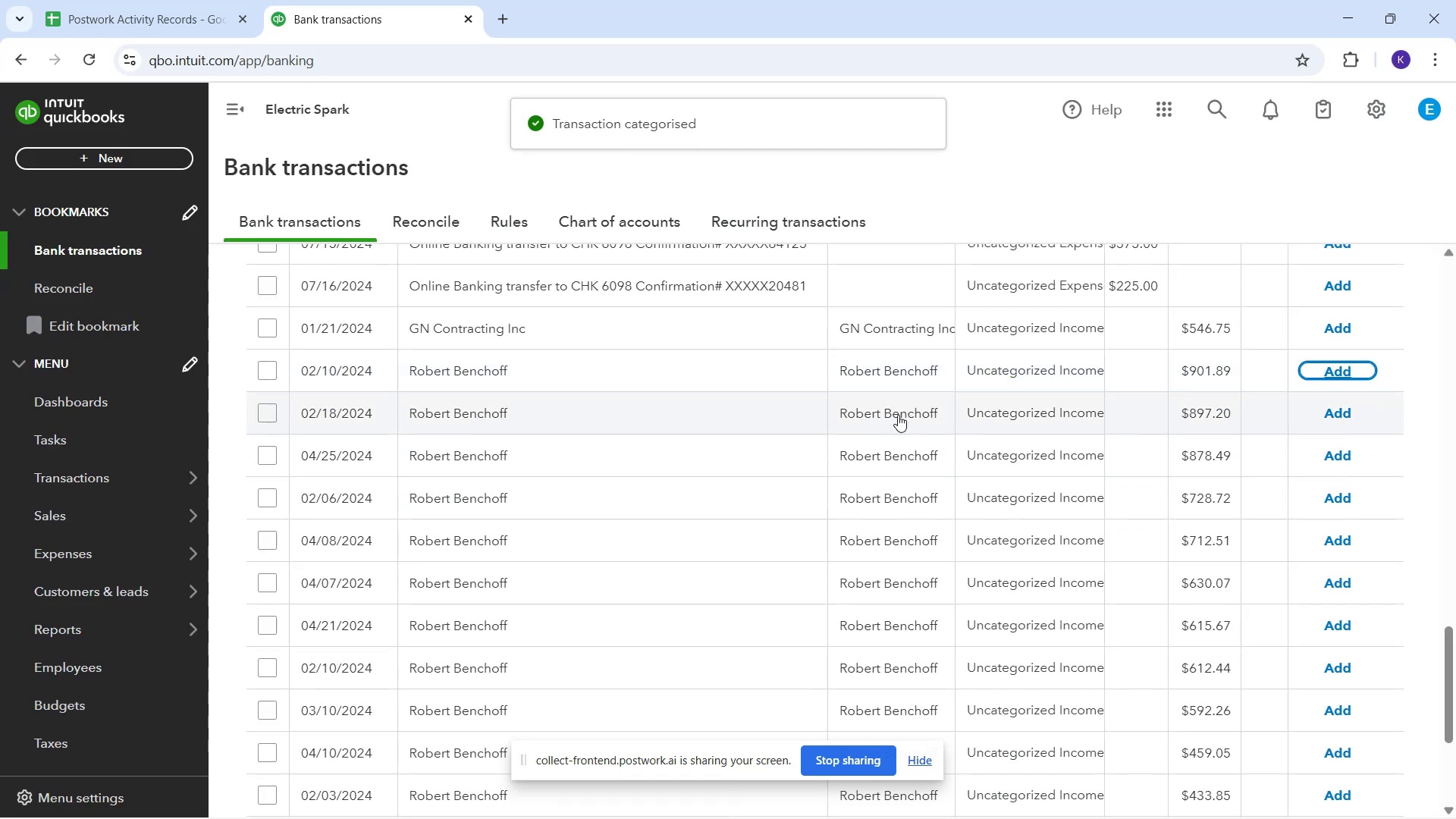 
wait(8.68)
 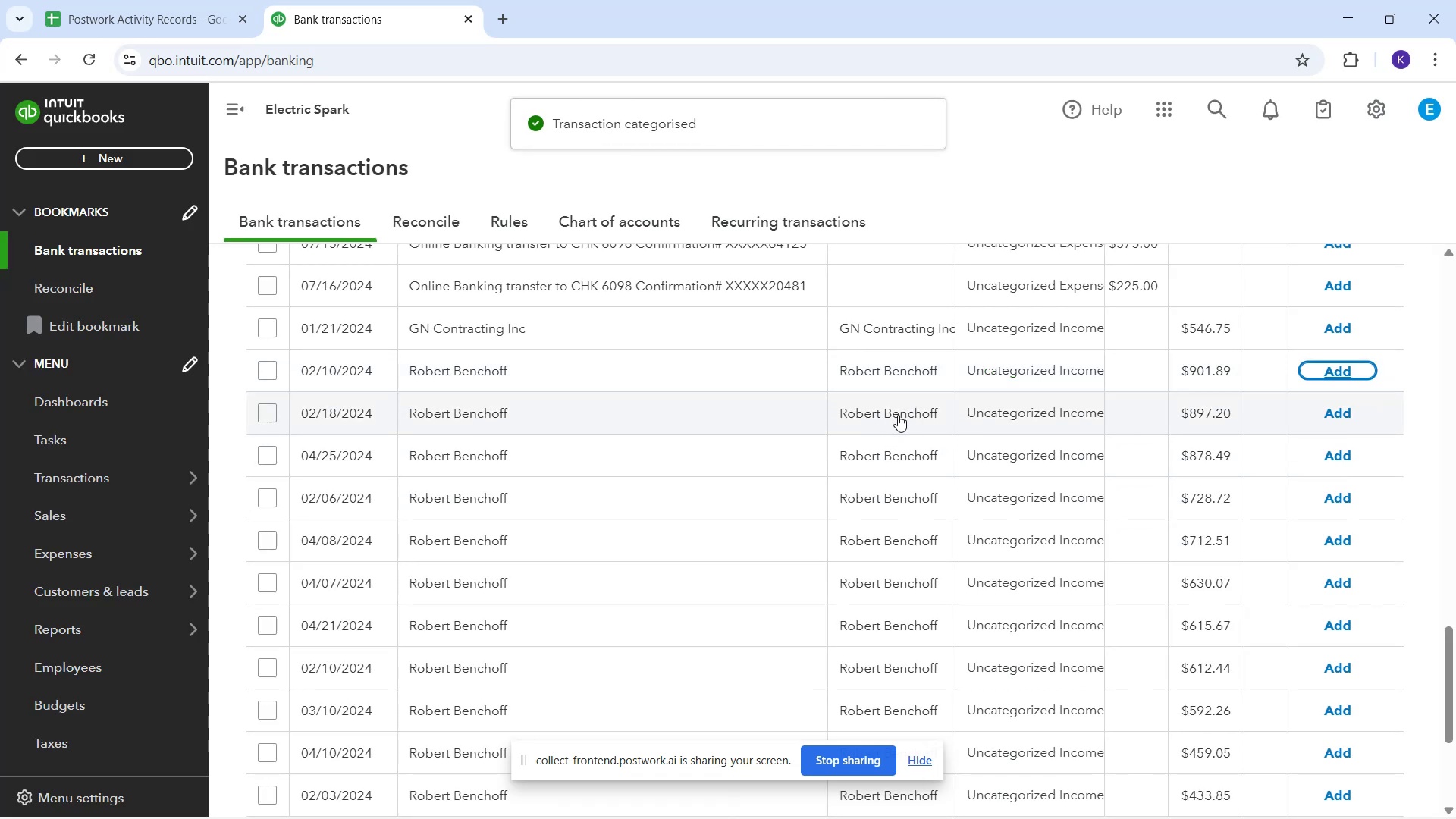 
scroll: coordinate [990, 545], scroll_direction: down, amount: 7.0
 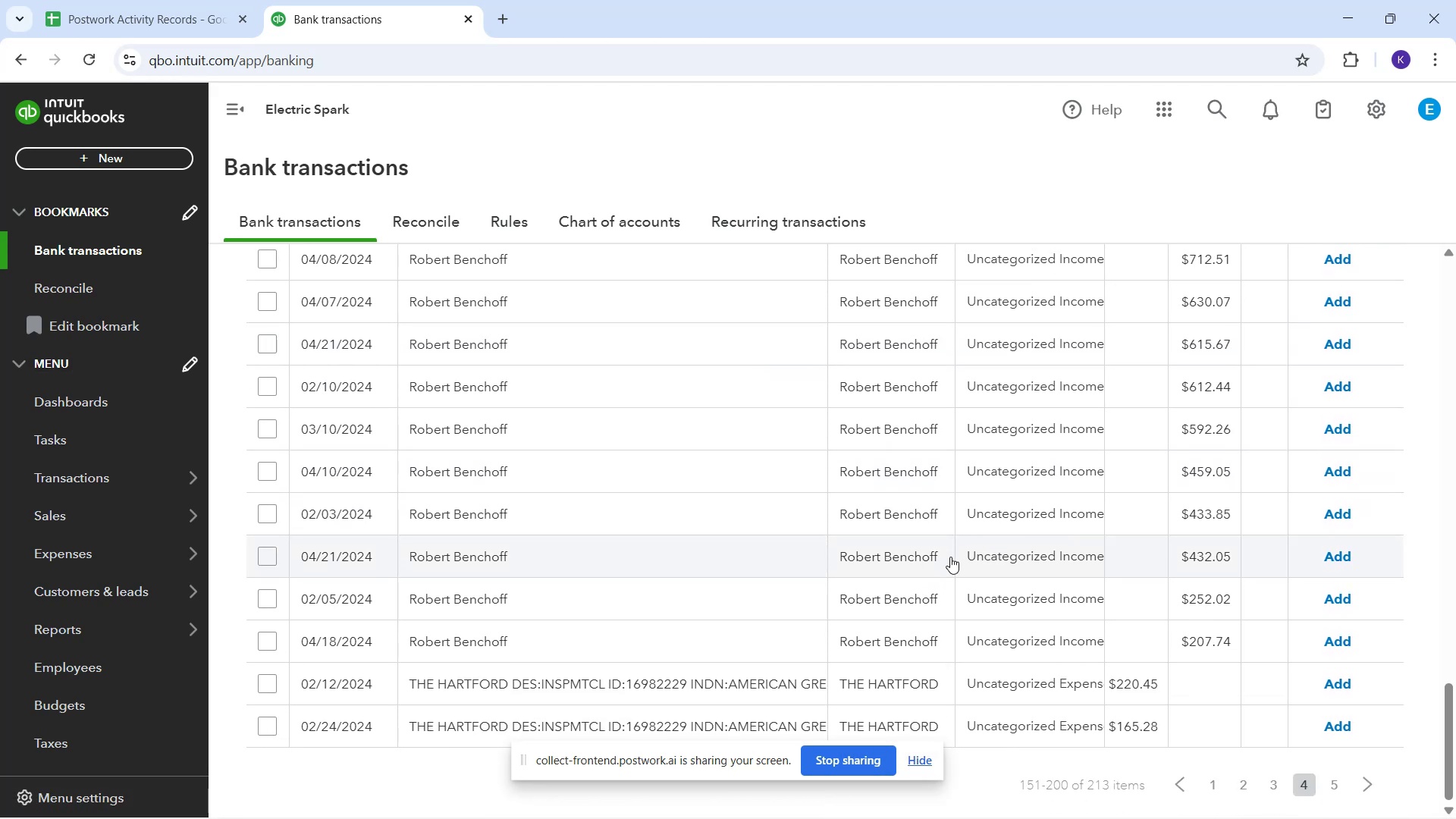 
scroll: coordinate [993, 536], scroll_direction: up, amount: 4.0
 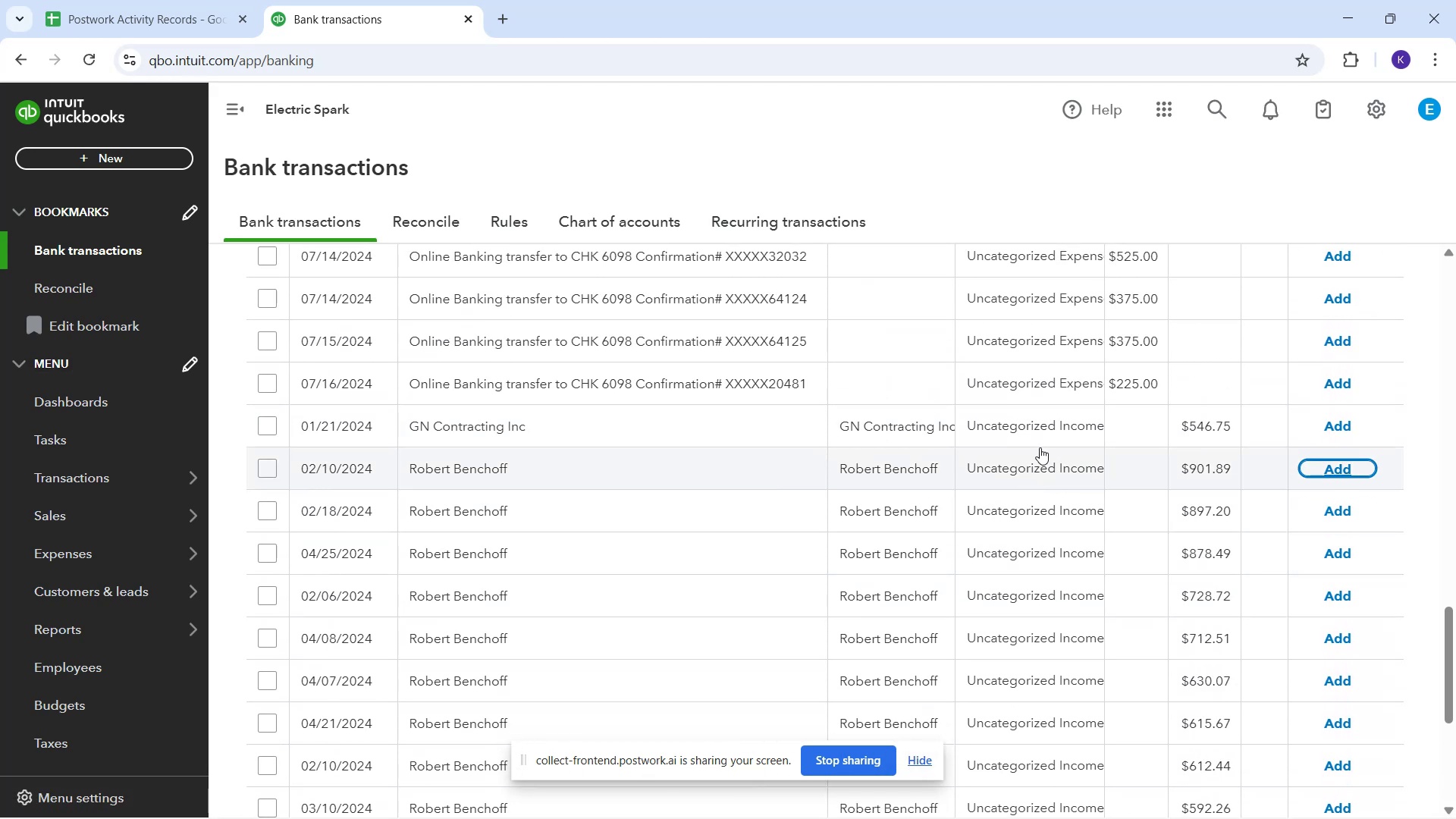 
left_click([1043, 456])
 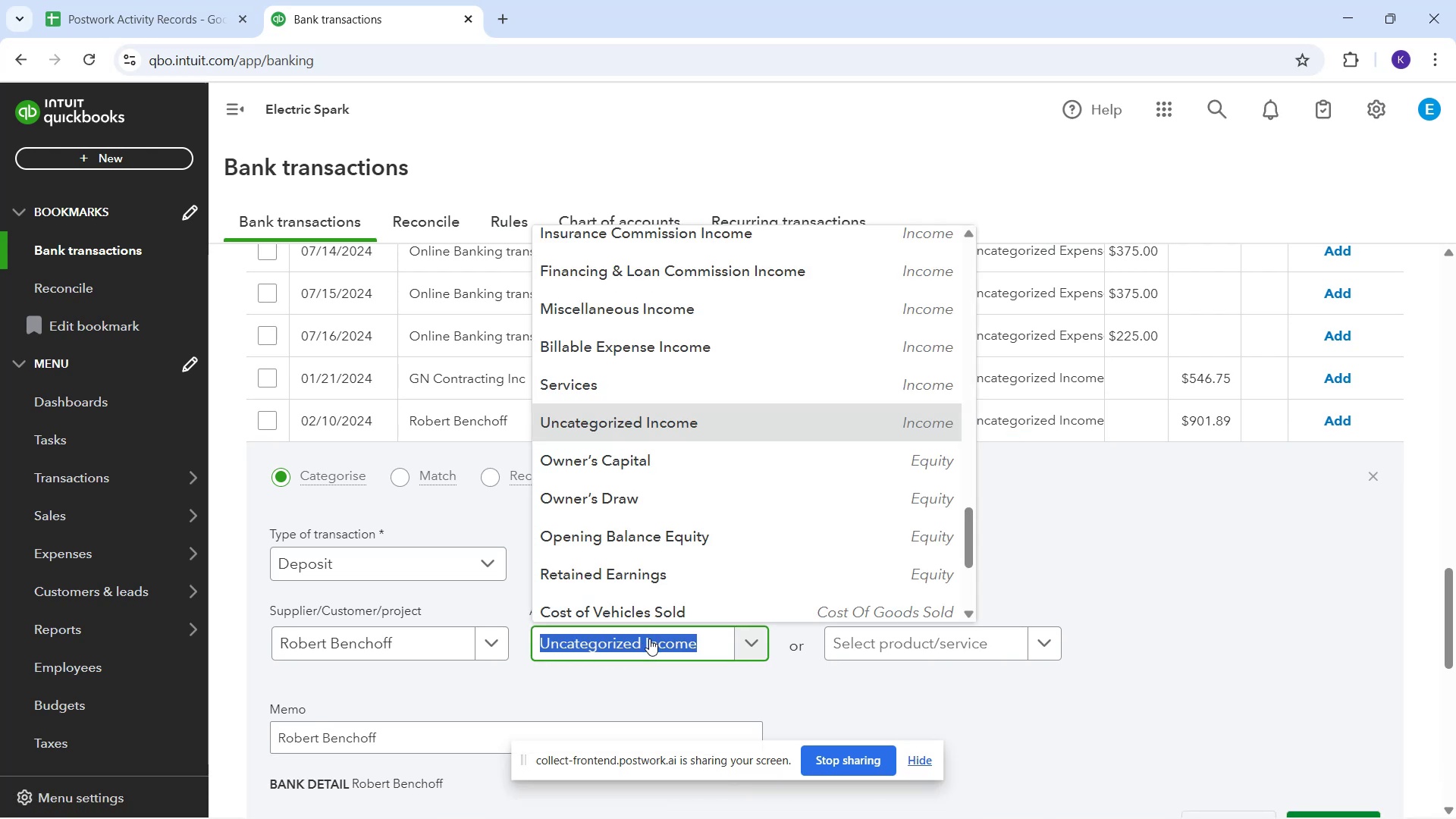 
type(sr)
key(Backspace)
type(er)
 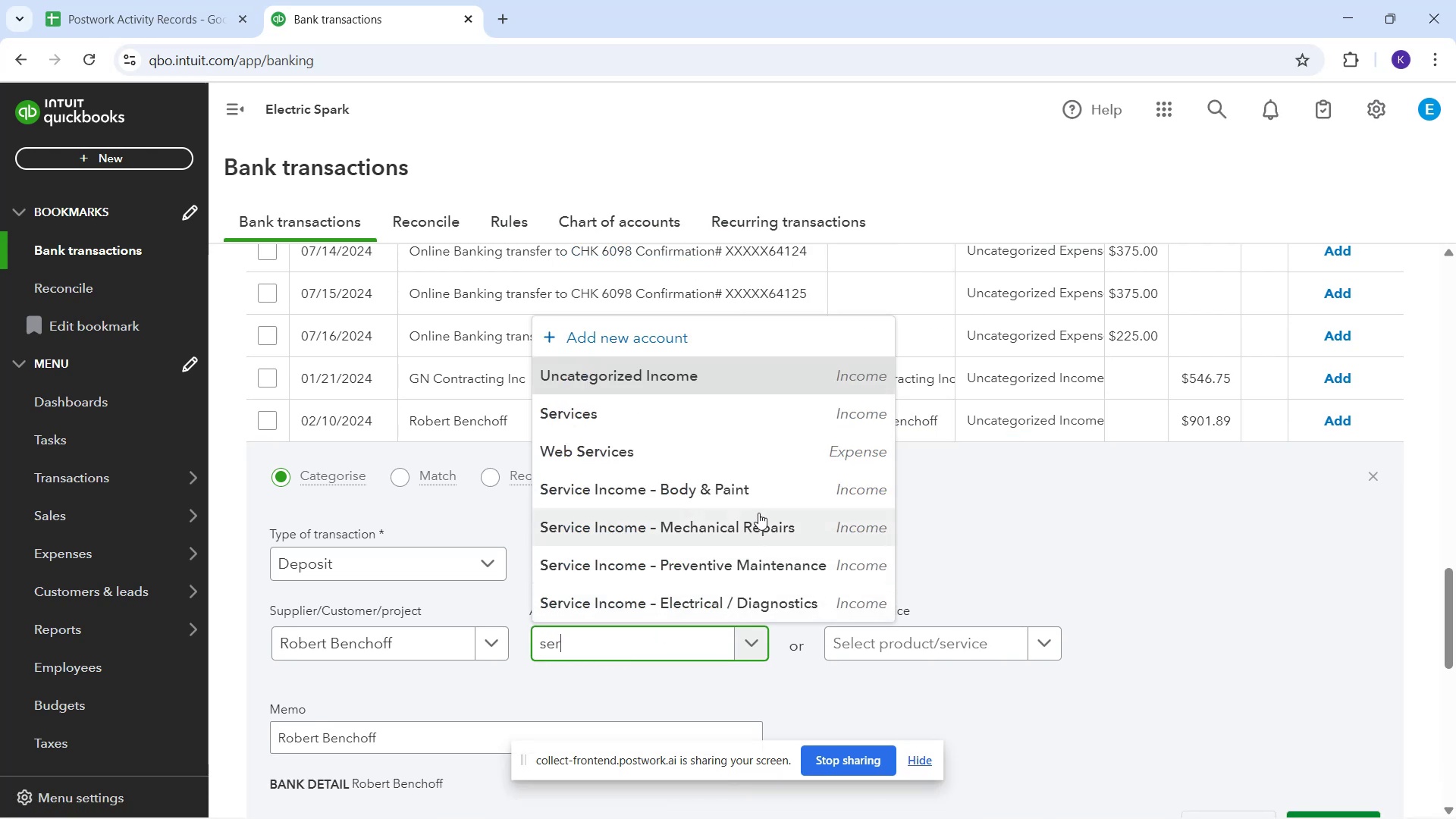 
left_click([760, 520])
 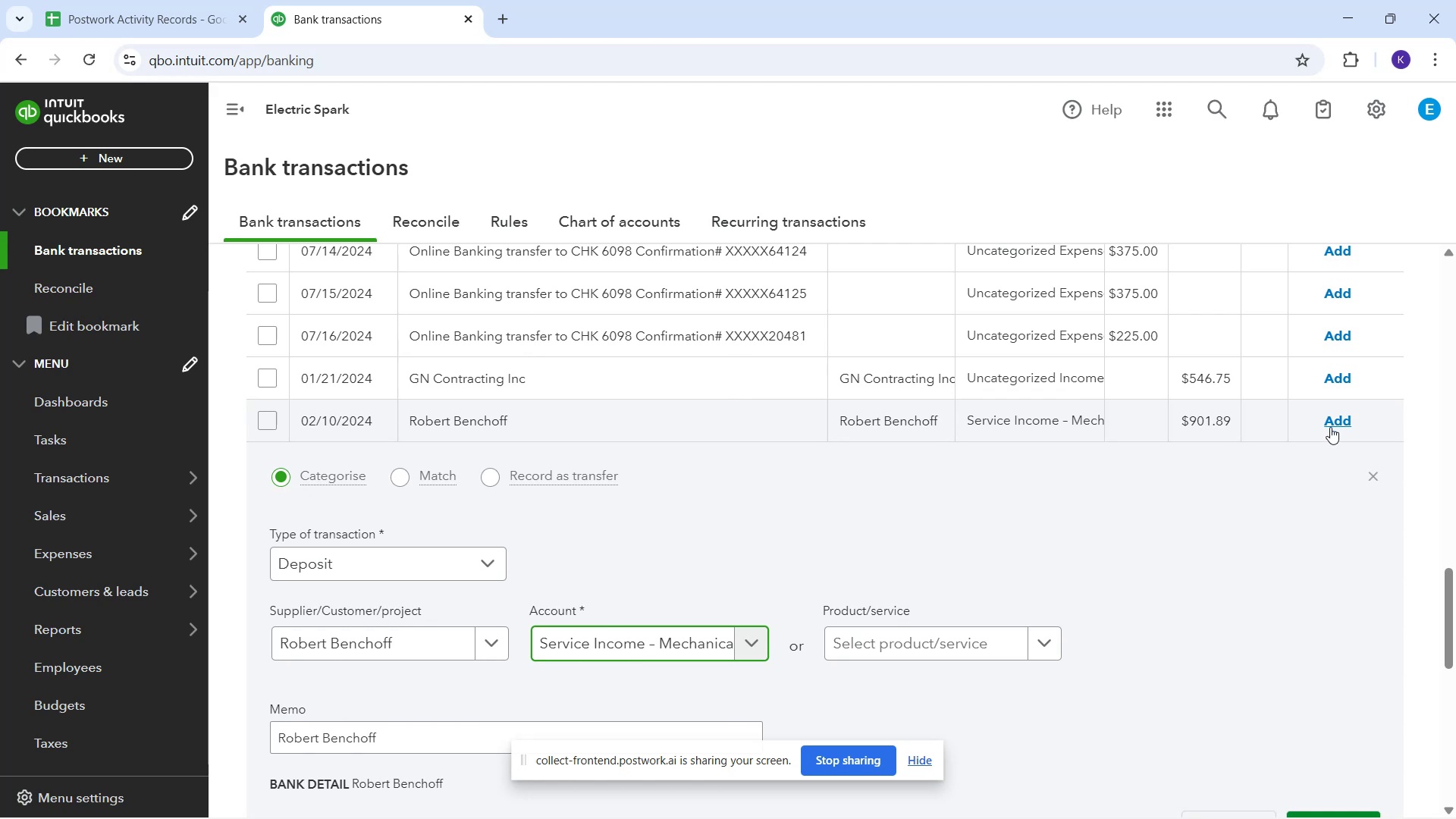 
left_click([1330, 427])
 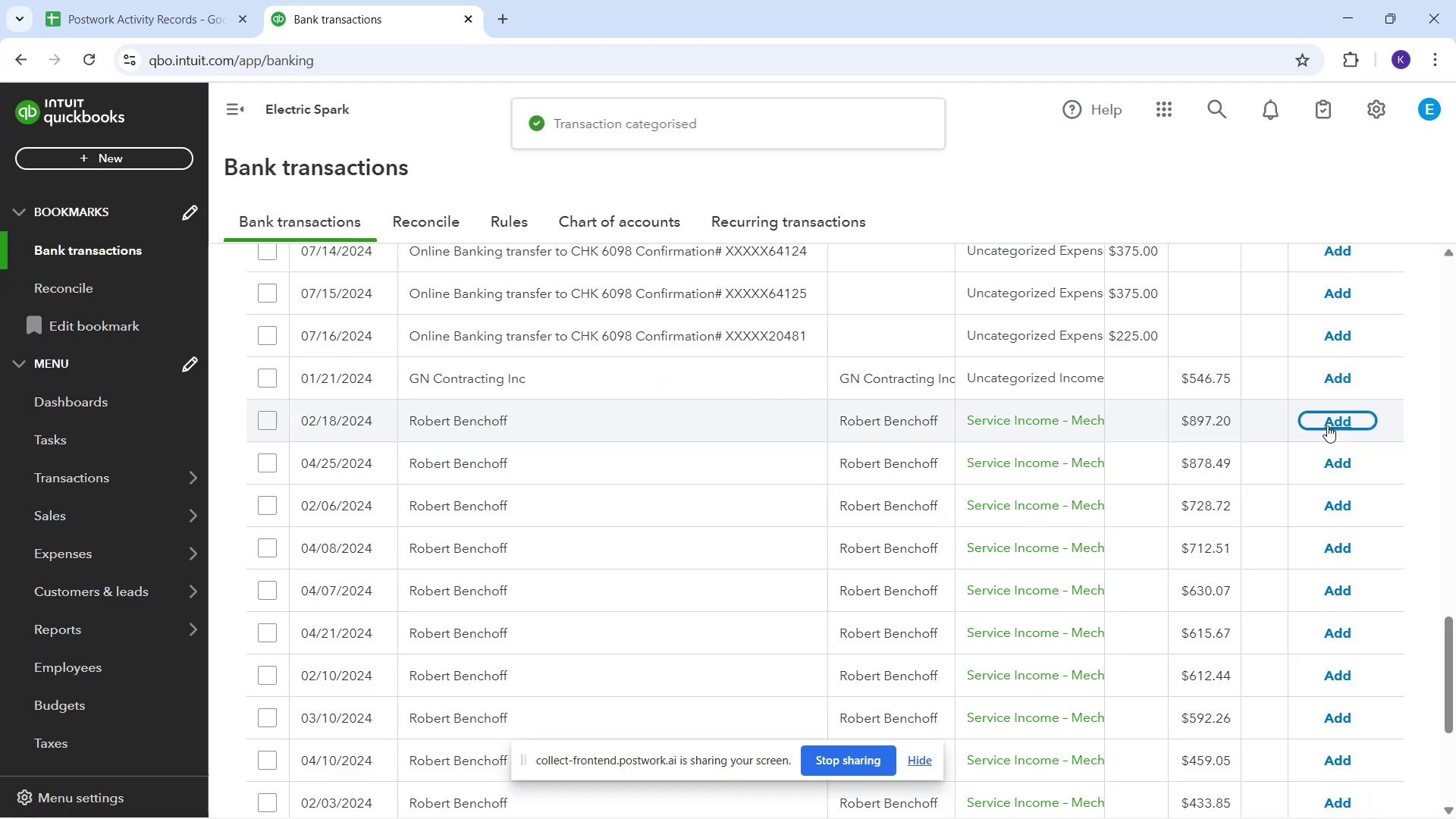 
left_click([1327, 425])
 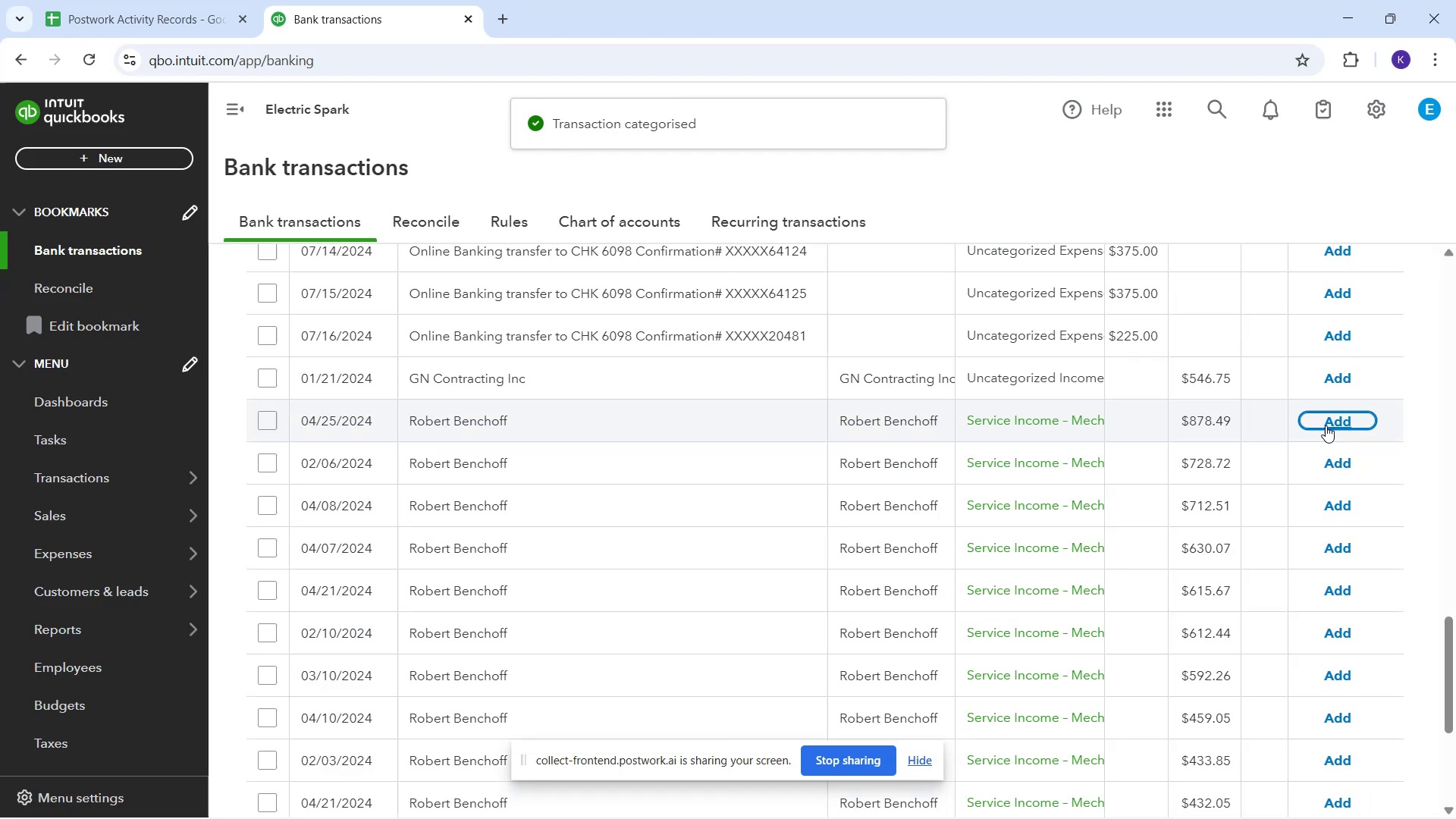 
left_click([1326, 425])
 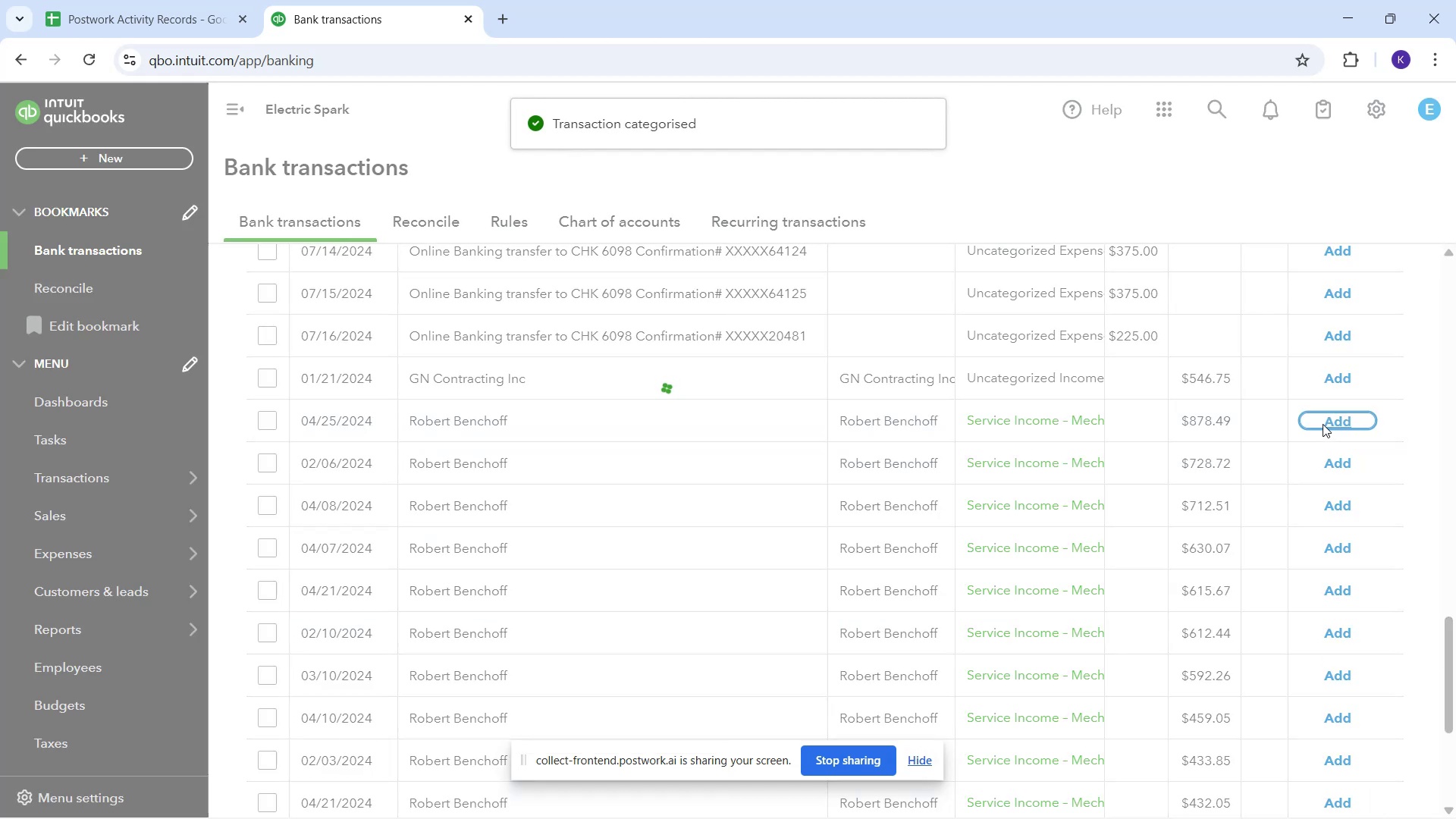 
left_click([1323, 424])
 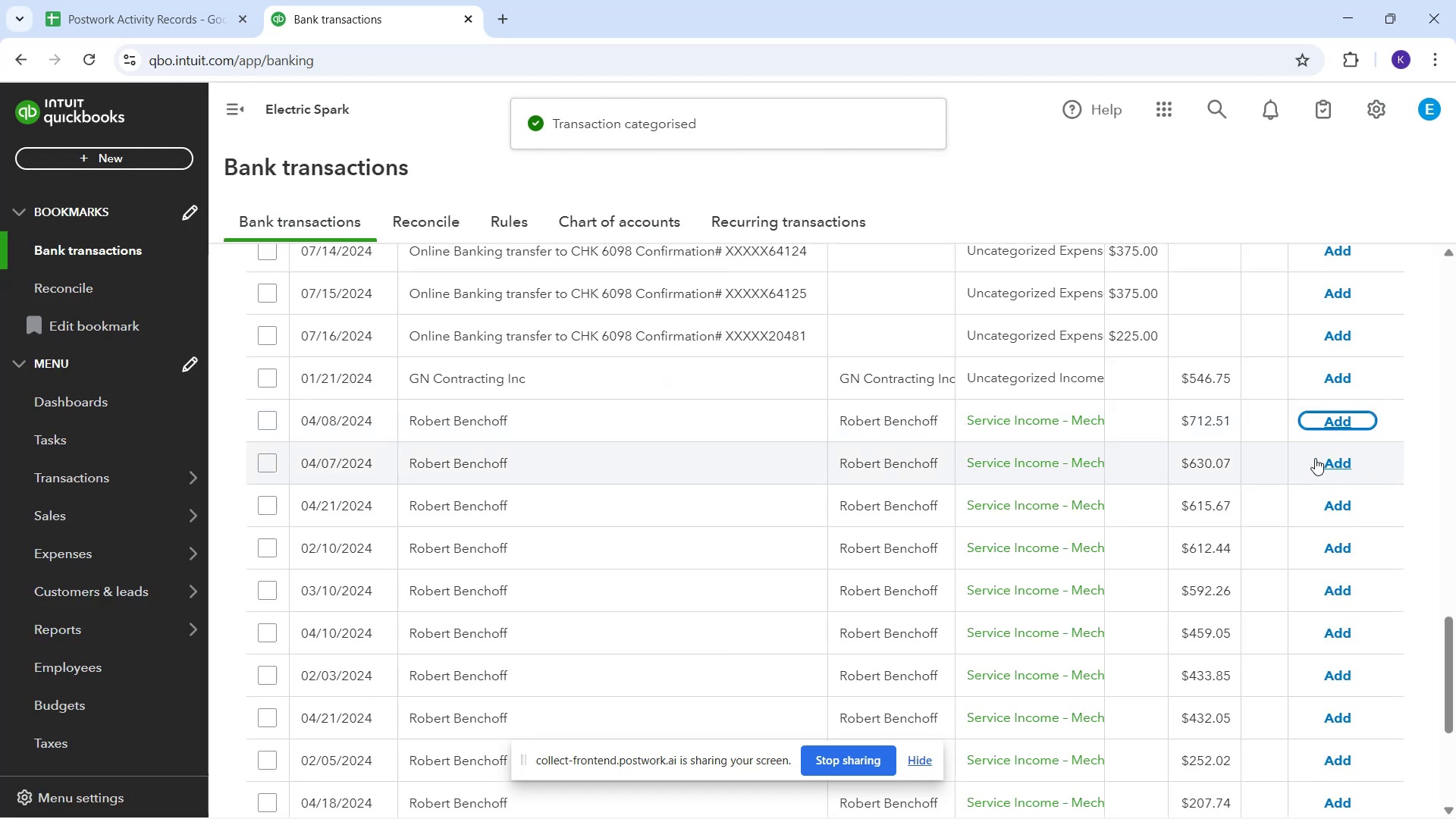 
wait(8.65)
 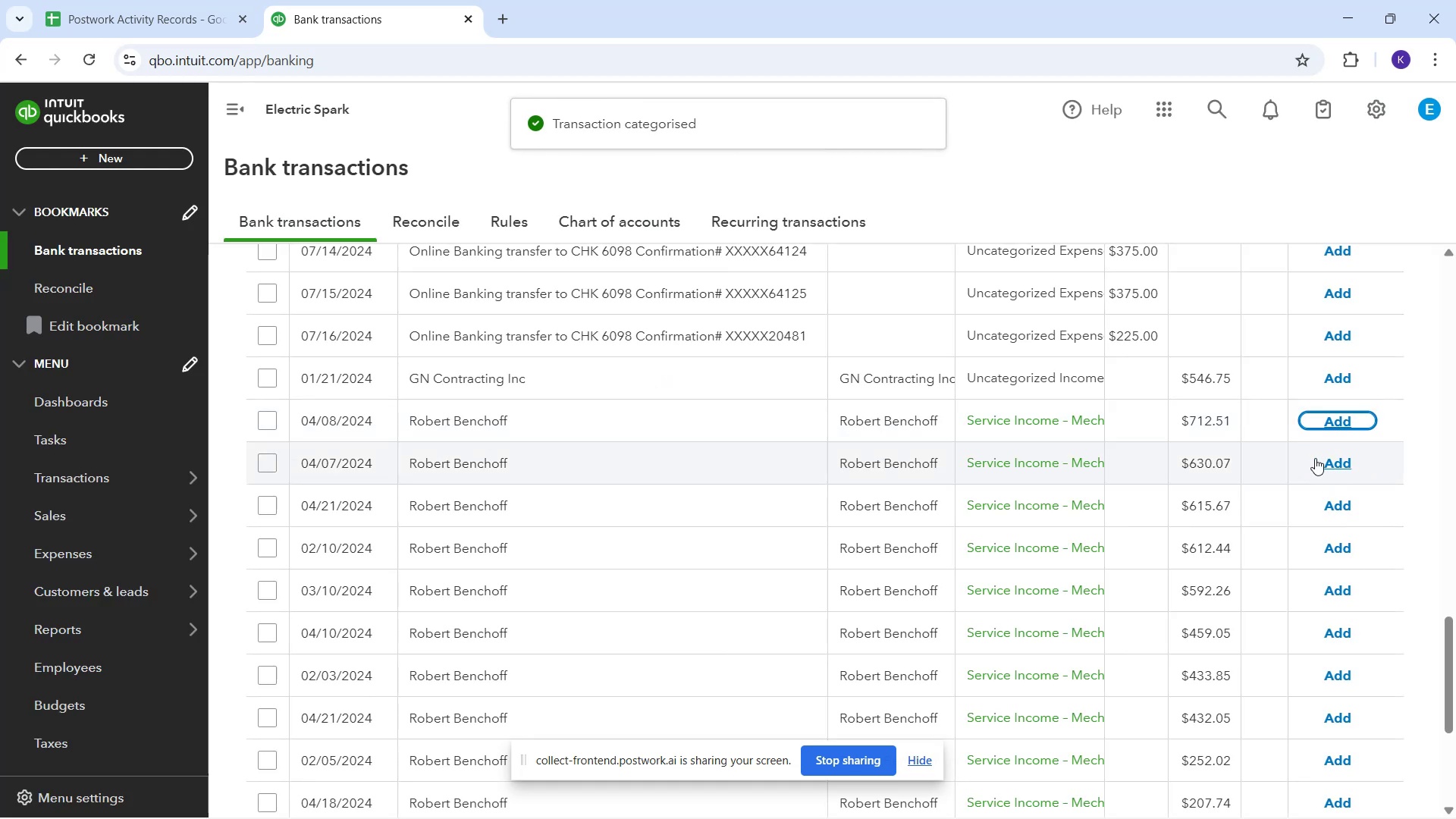 
left_click([1336, 413])
 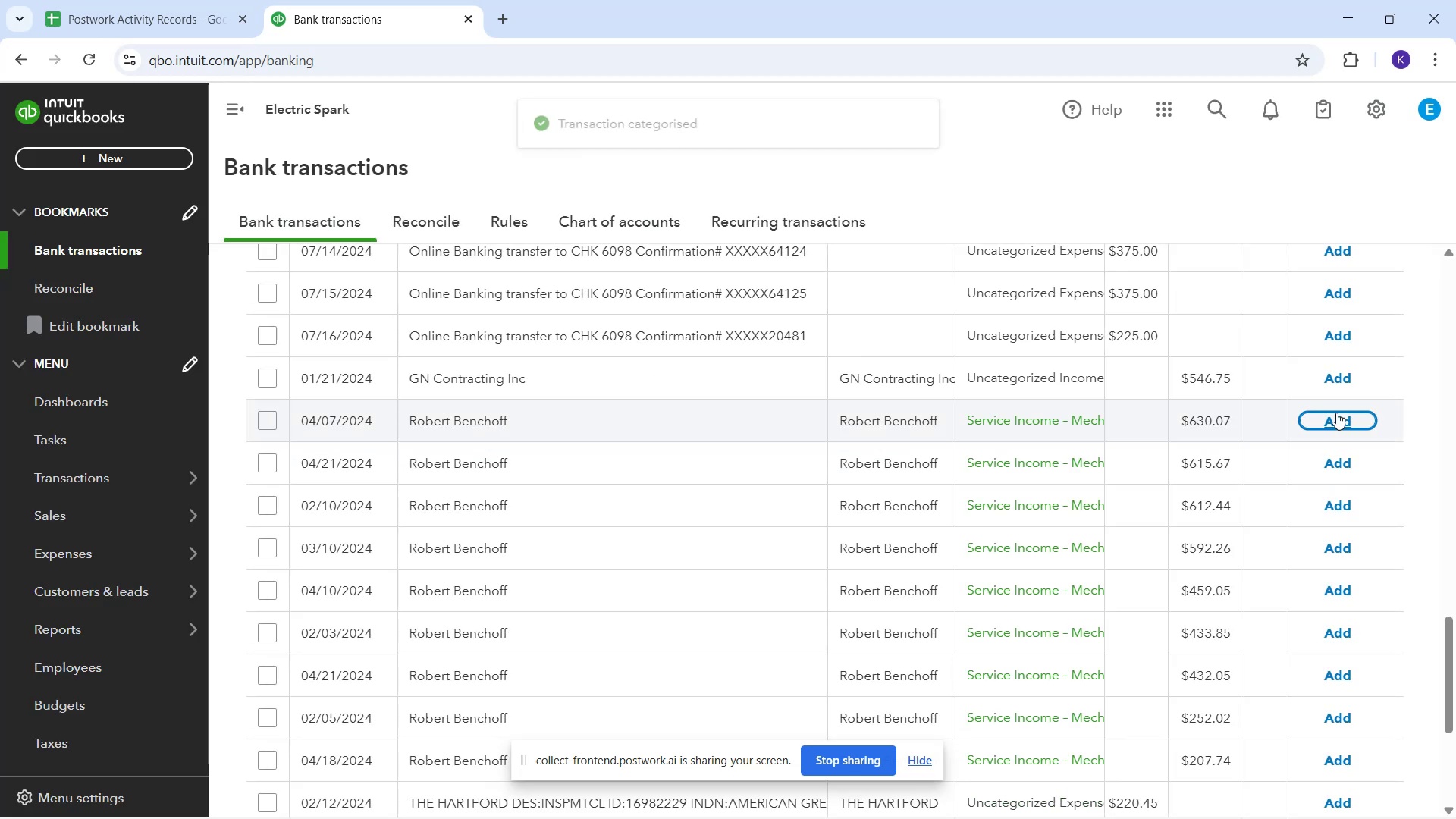 
left_click([1336, 413])
 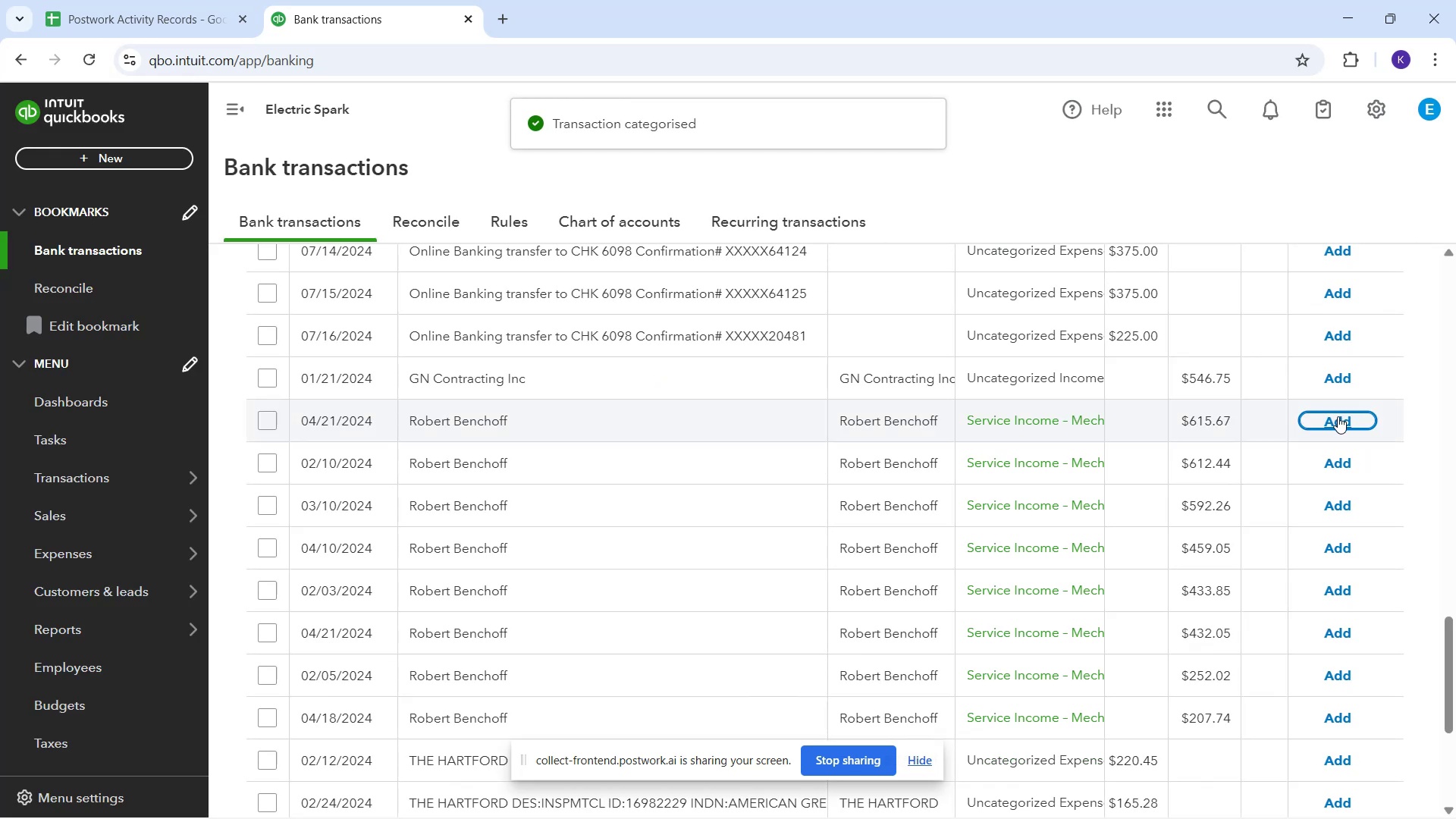 
left_click([1339, 416])
 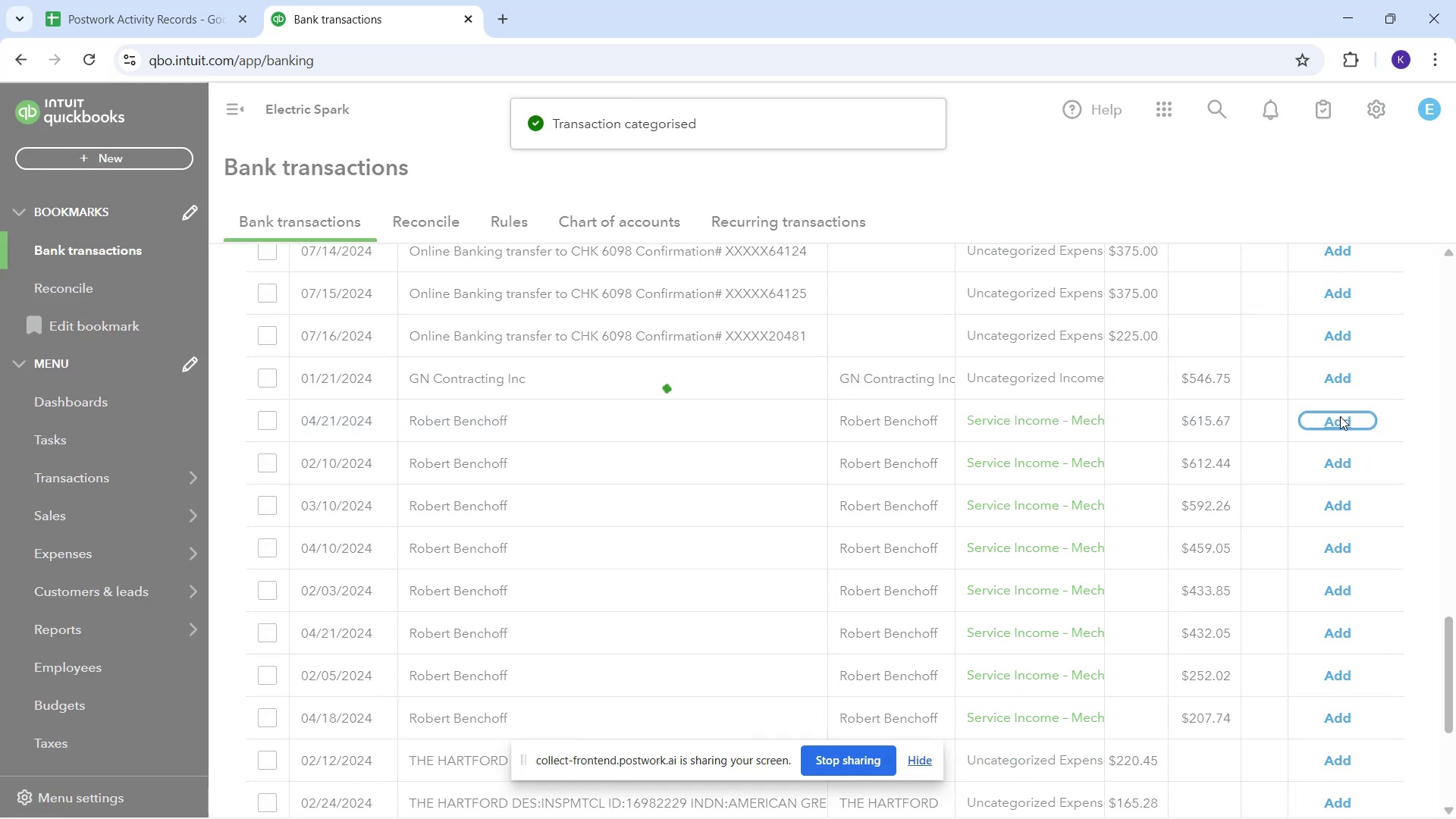 
left_click([1339, 416])
 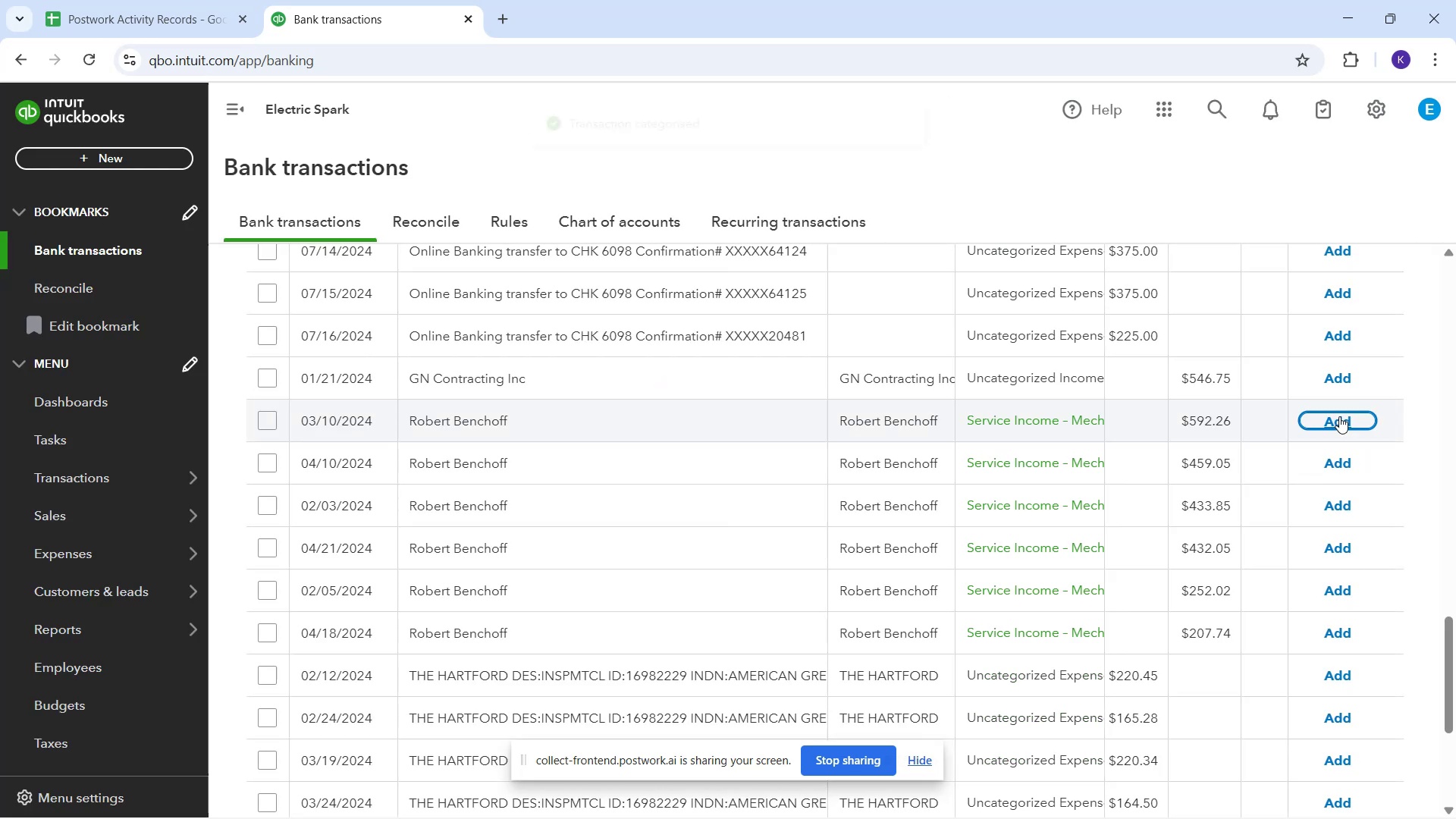 
left_click([1339, 416])
 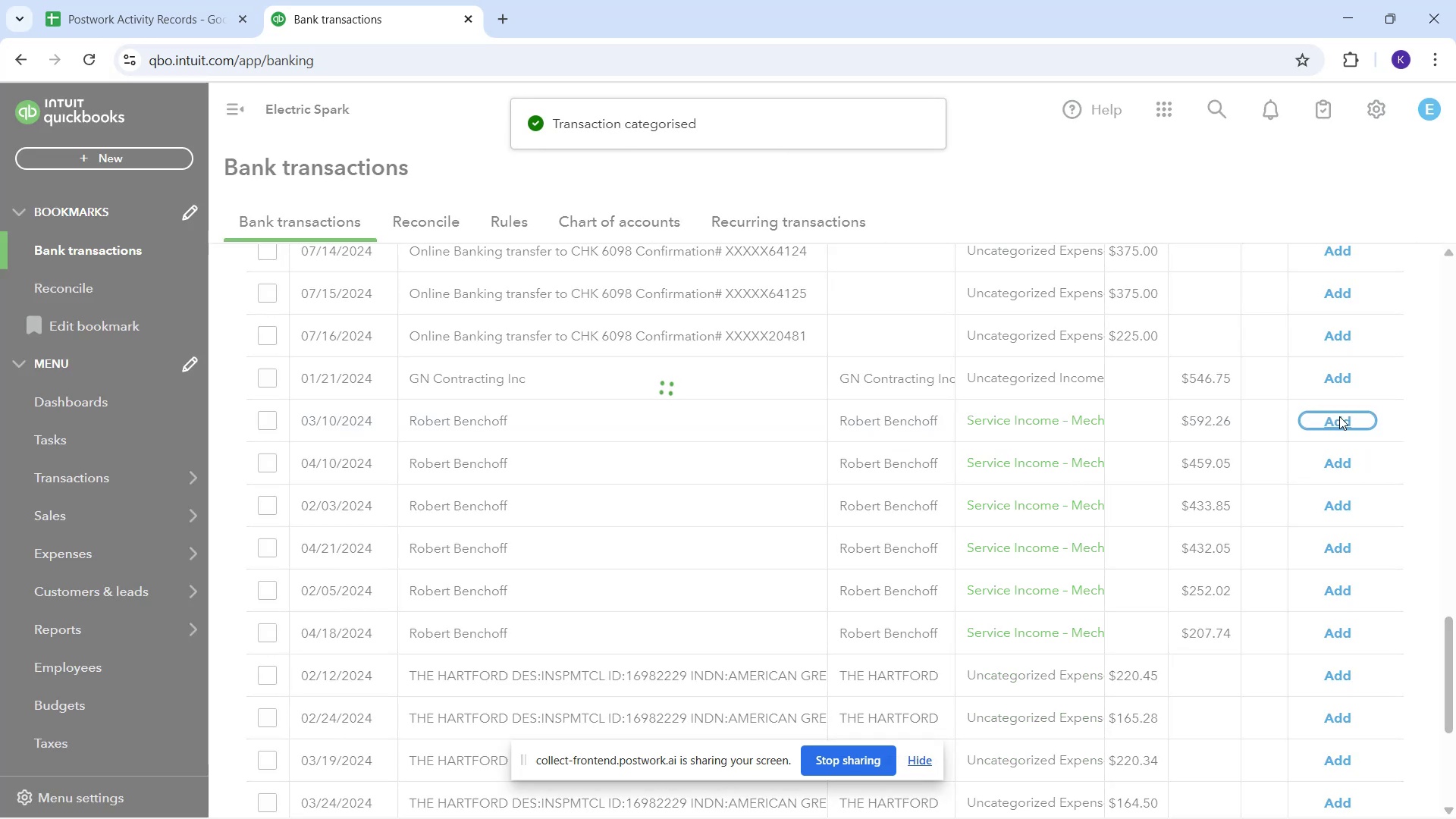 
left_click([1339, 416])
 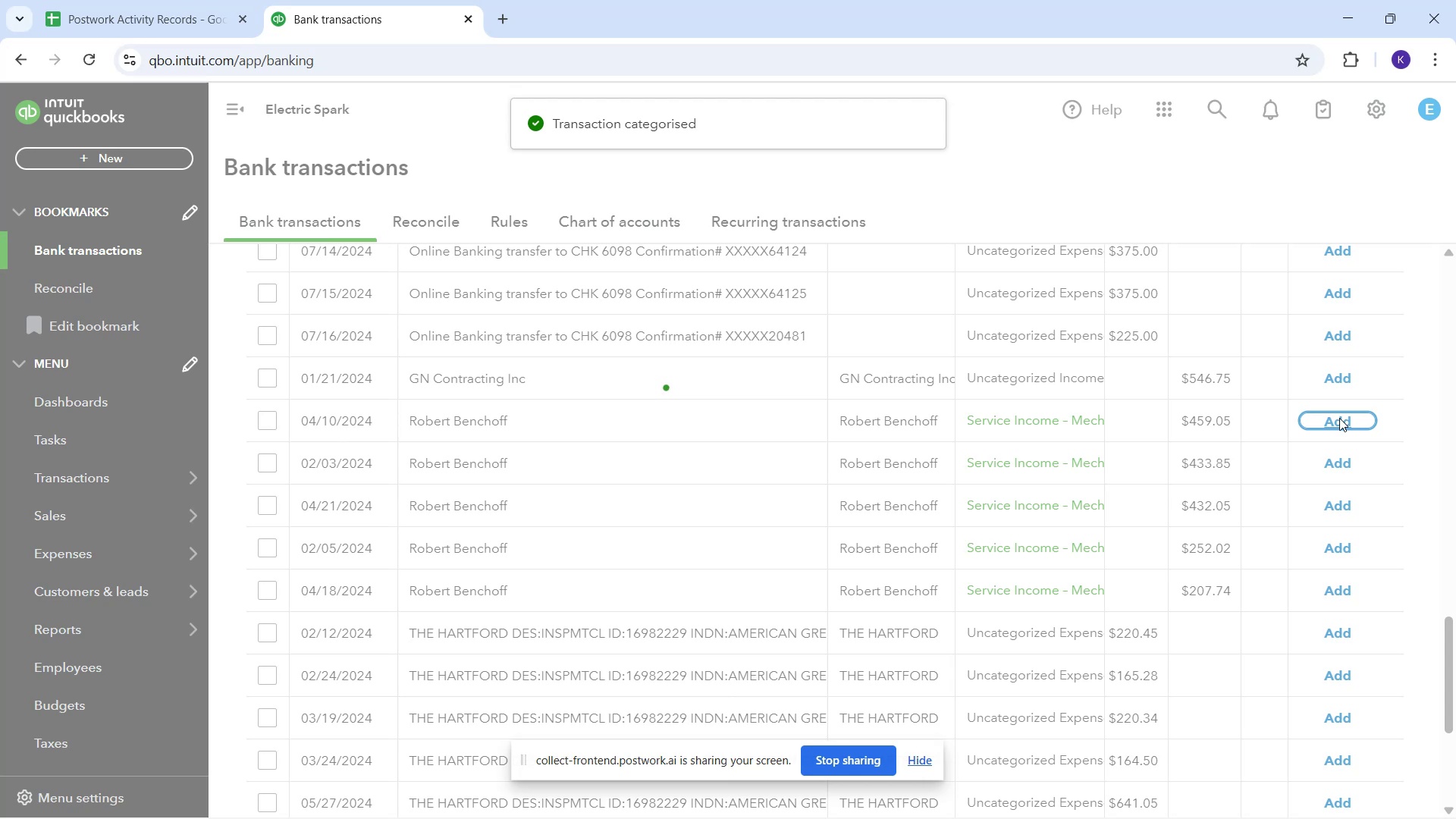 
left_click([1339, 418])
 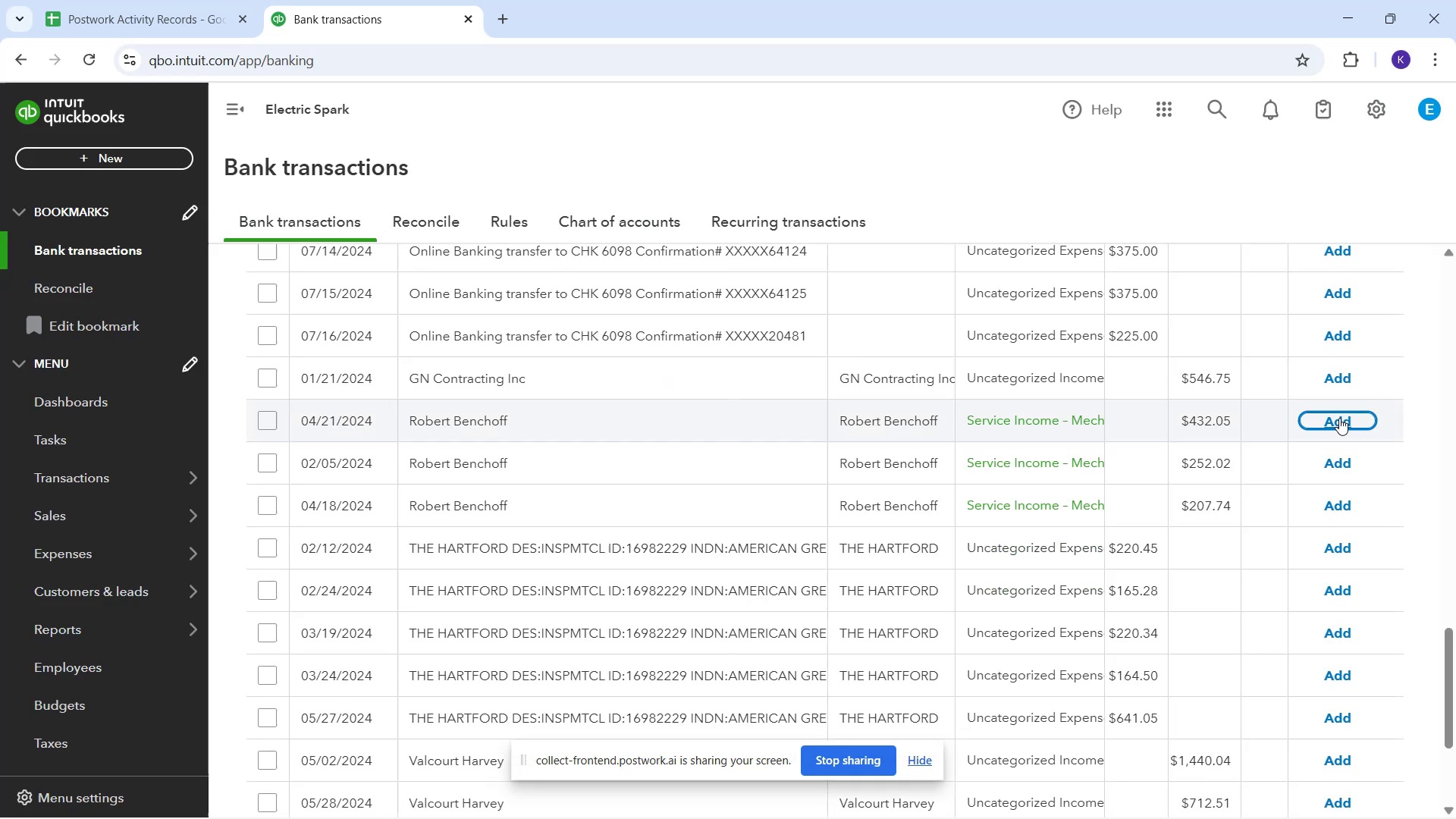 
left_click([1339, 418])
 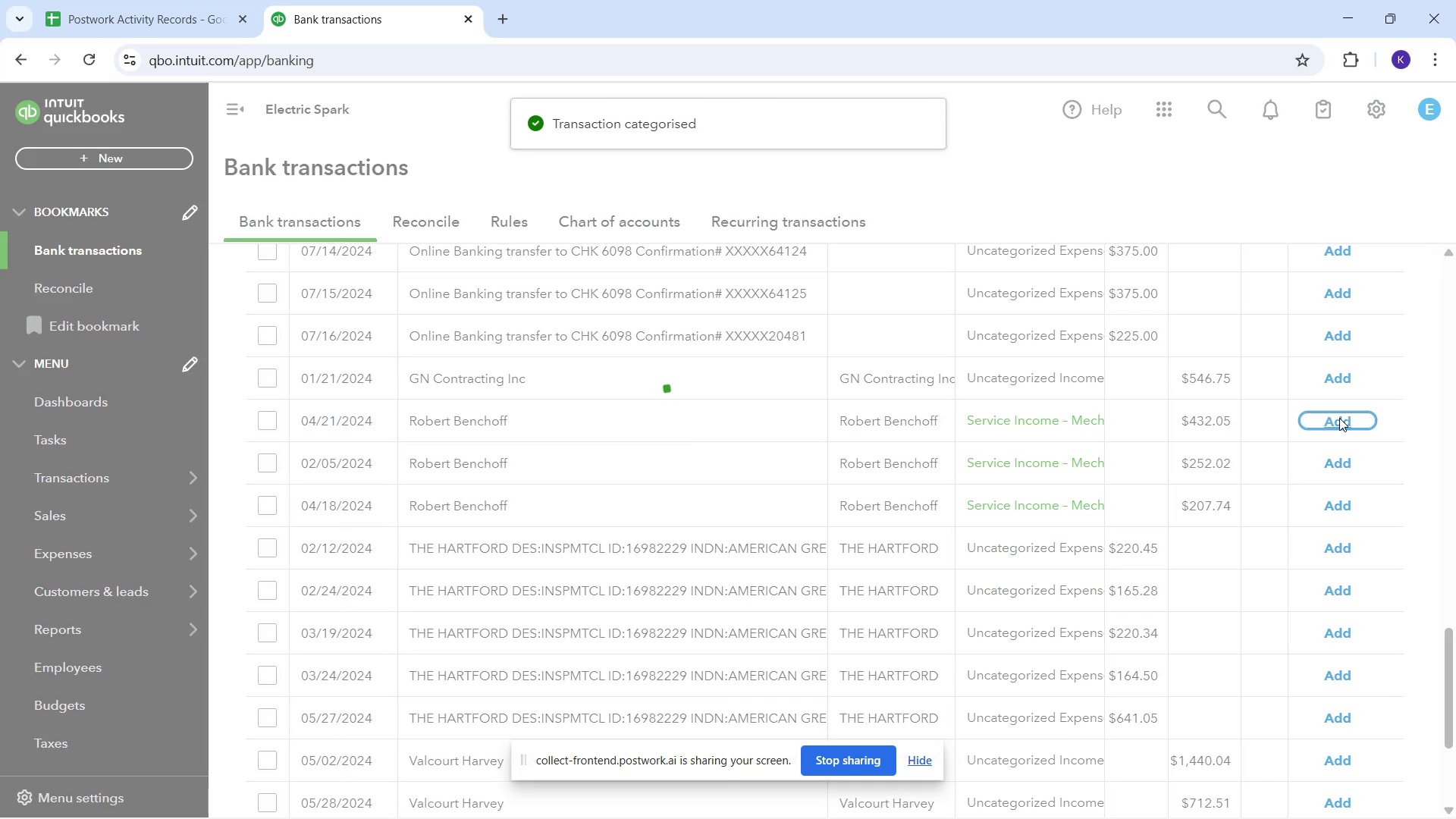 
left_click([1339, 418])
 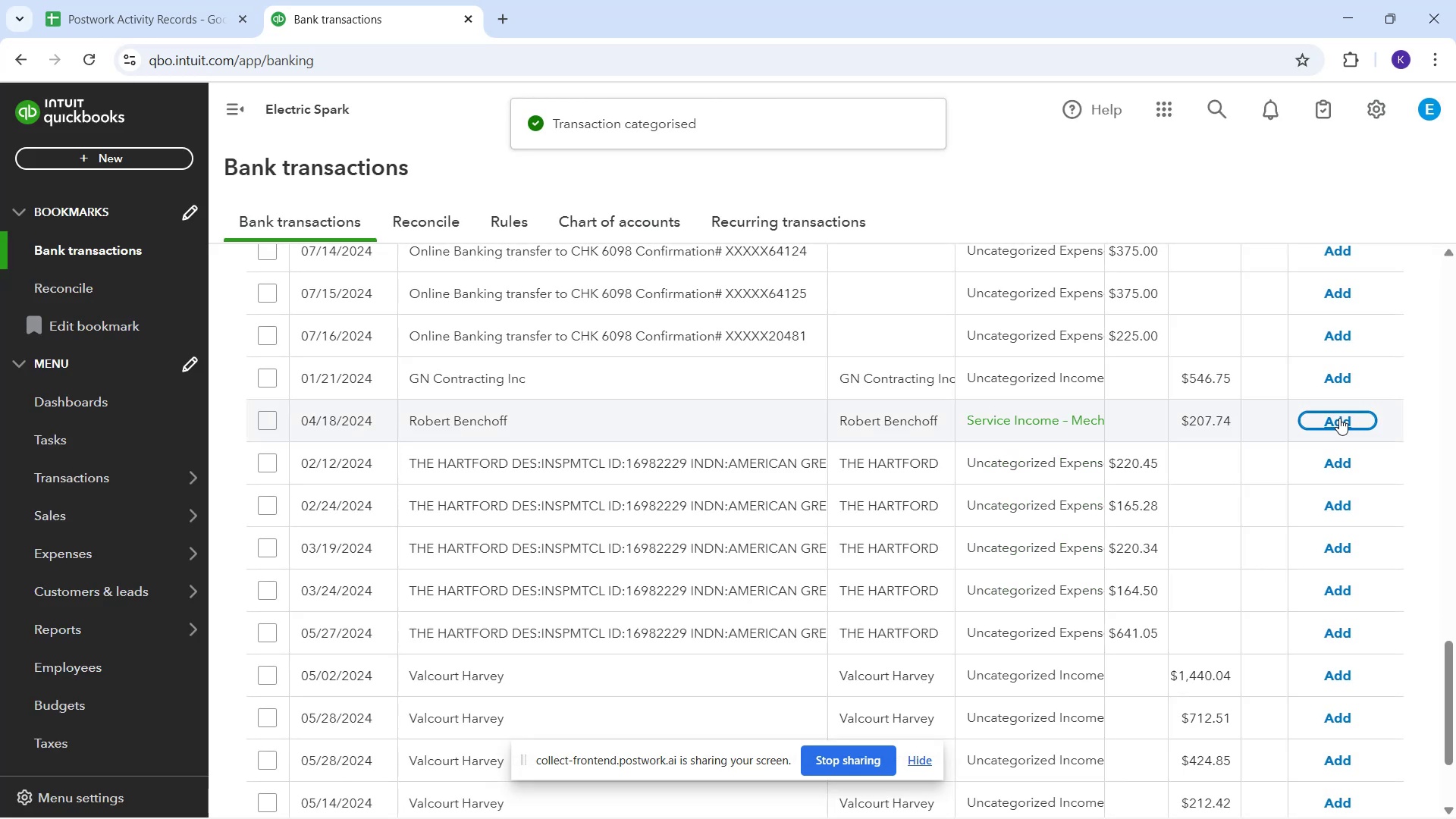 
left_click([1339, 418])
 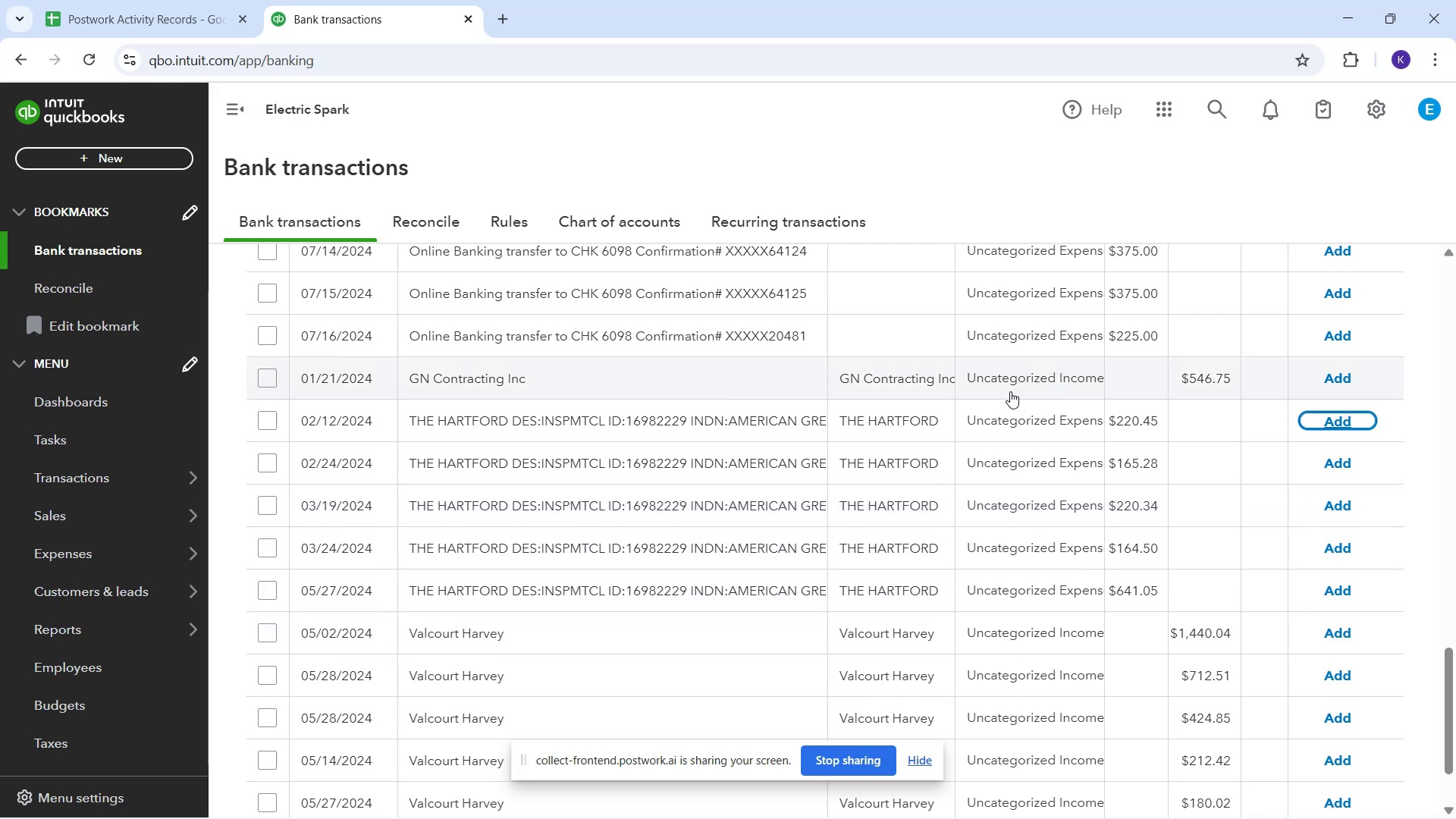 
wait(36.8)
 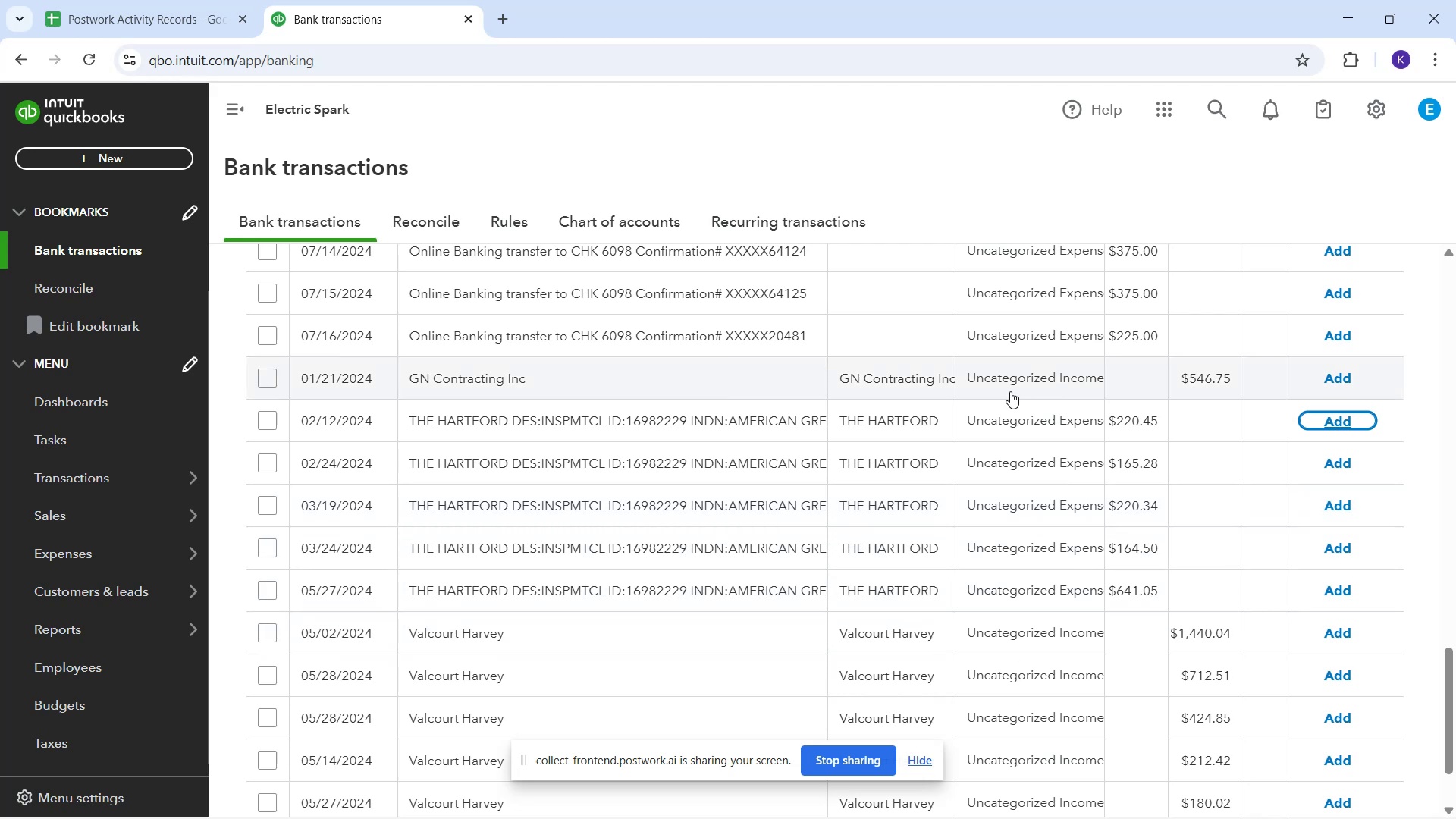 
scroll: coordinate [676, 297], scroll_direction: down, amount: 4.0
 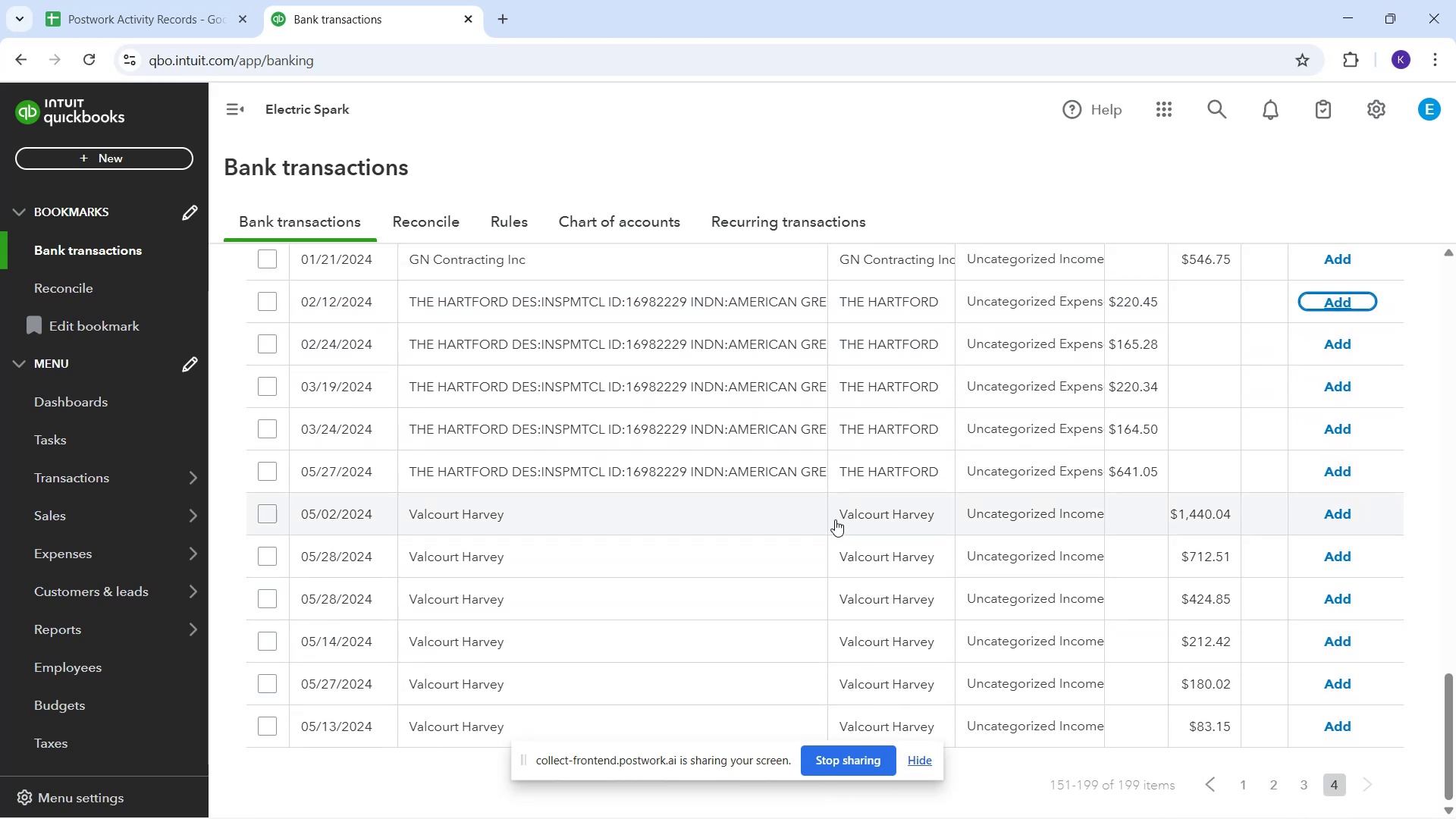 
wait(5.84)
 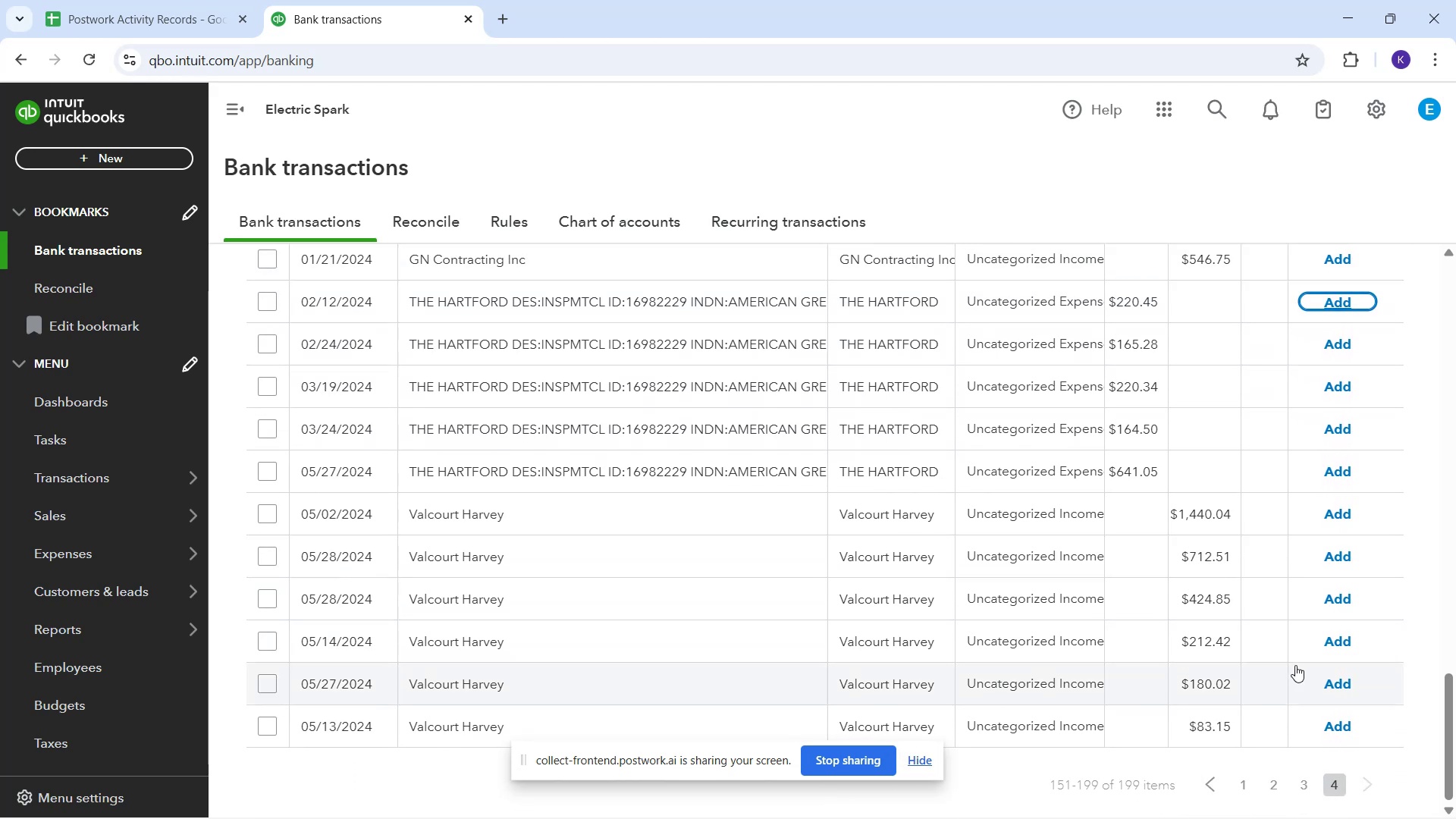 
left_click([1031, 500])
 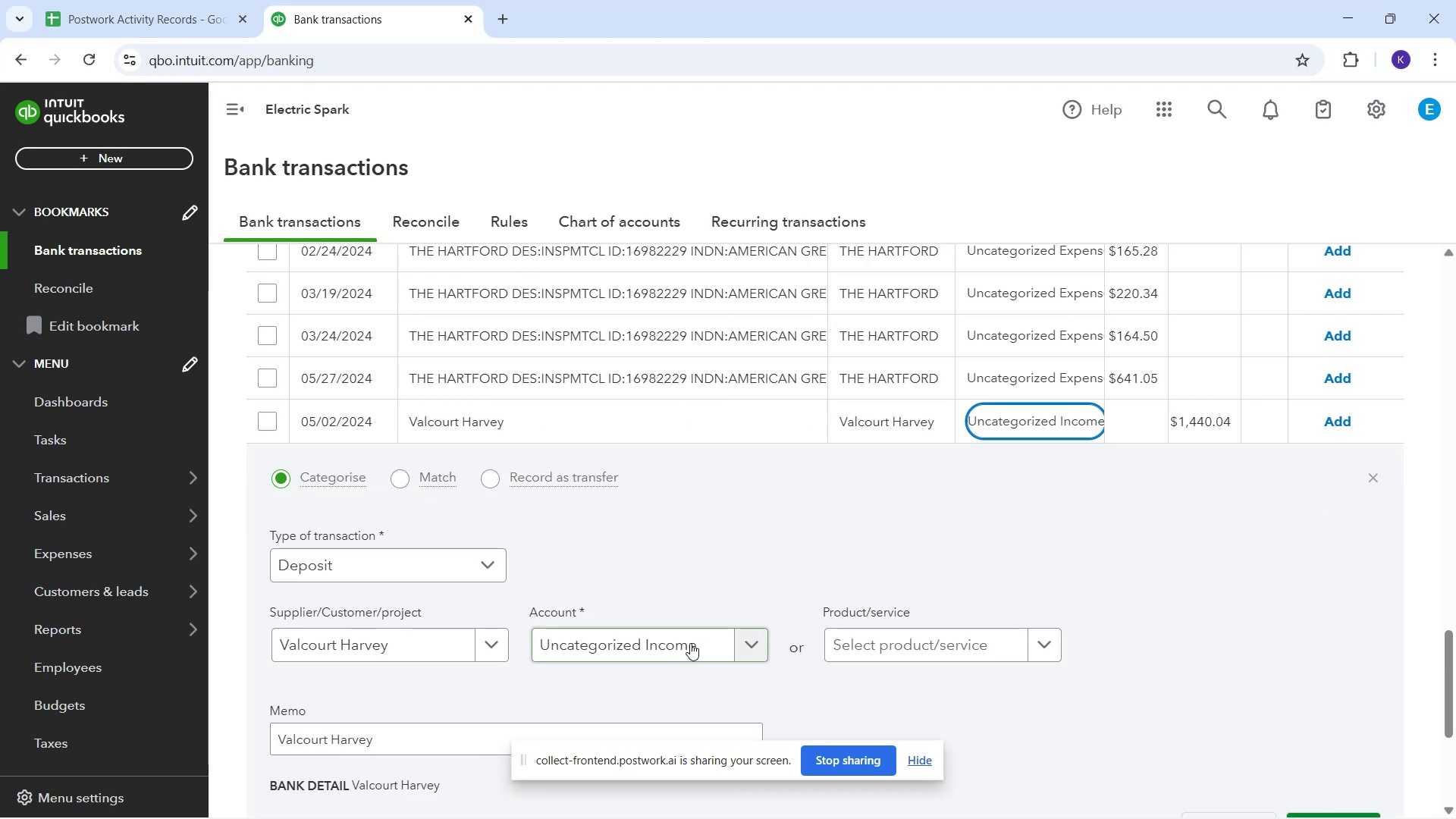 
left_click([690, 643])
 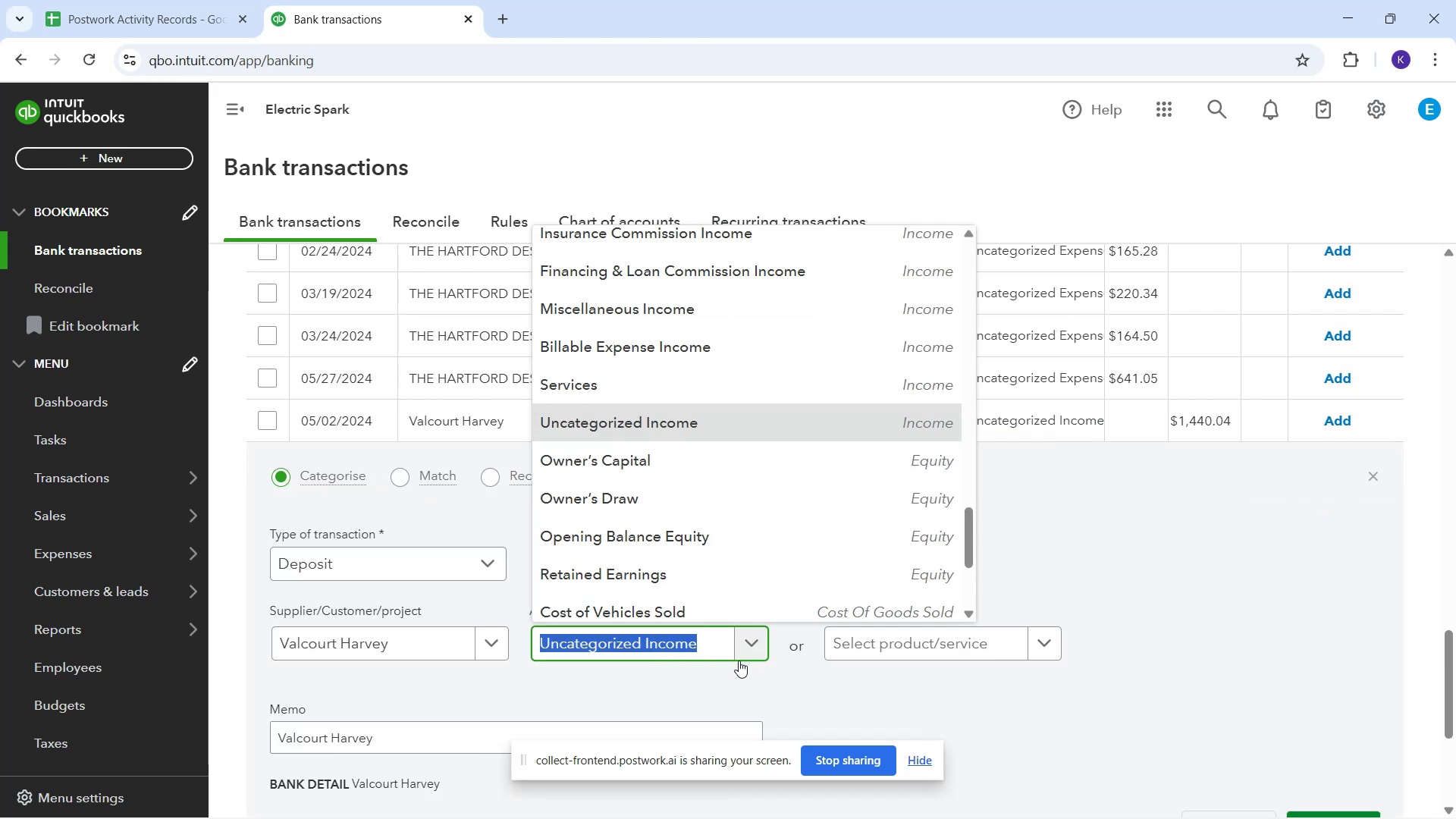 
type(serv)
 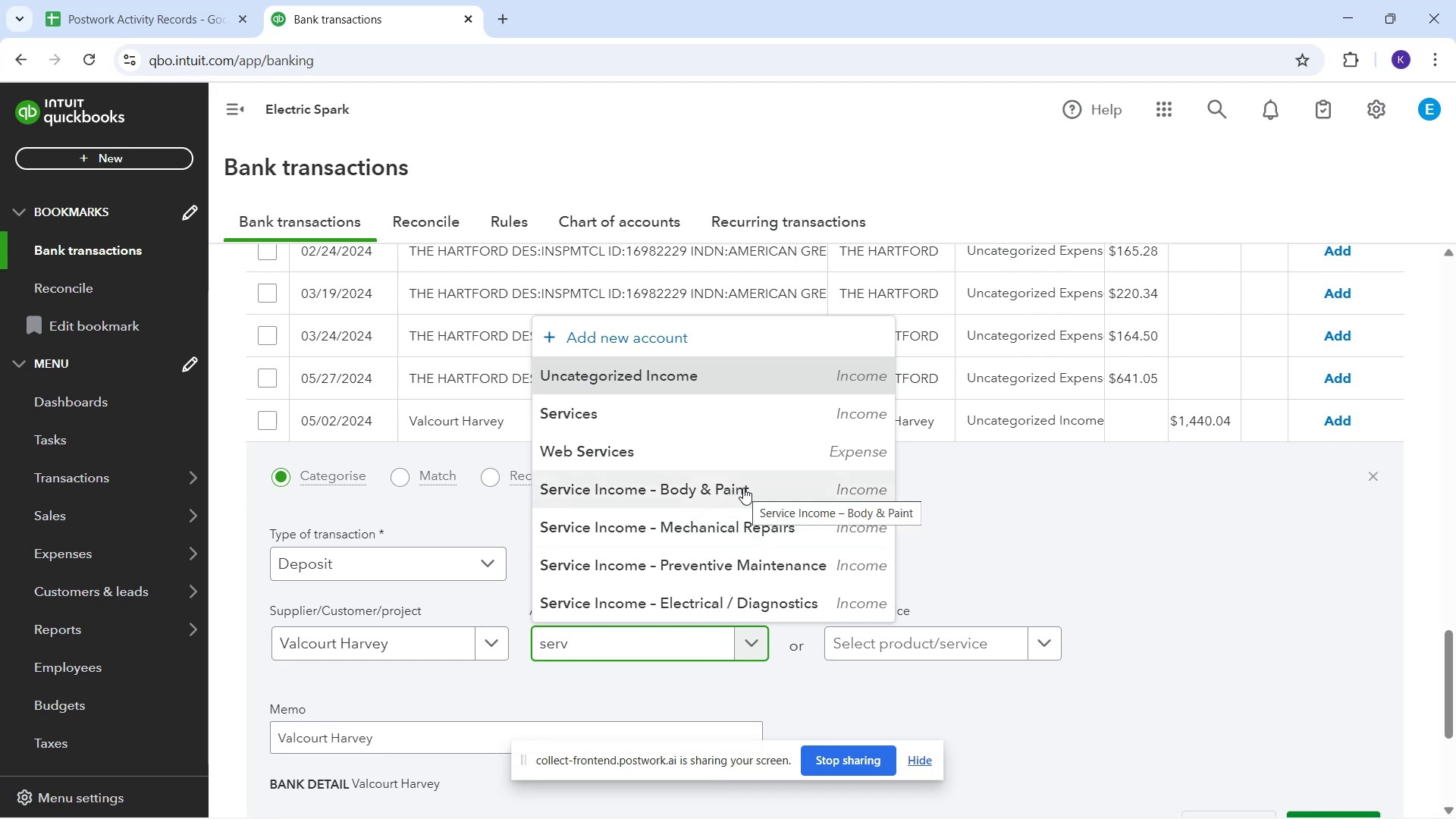 
wait(9.89)
 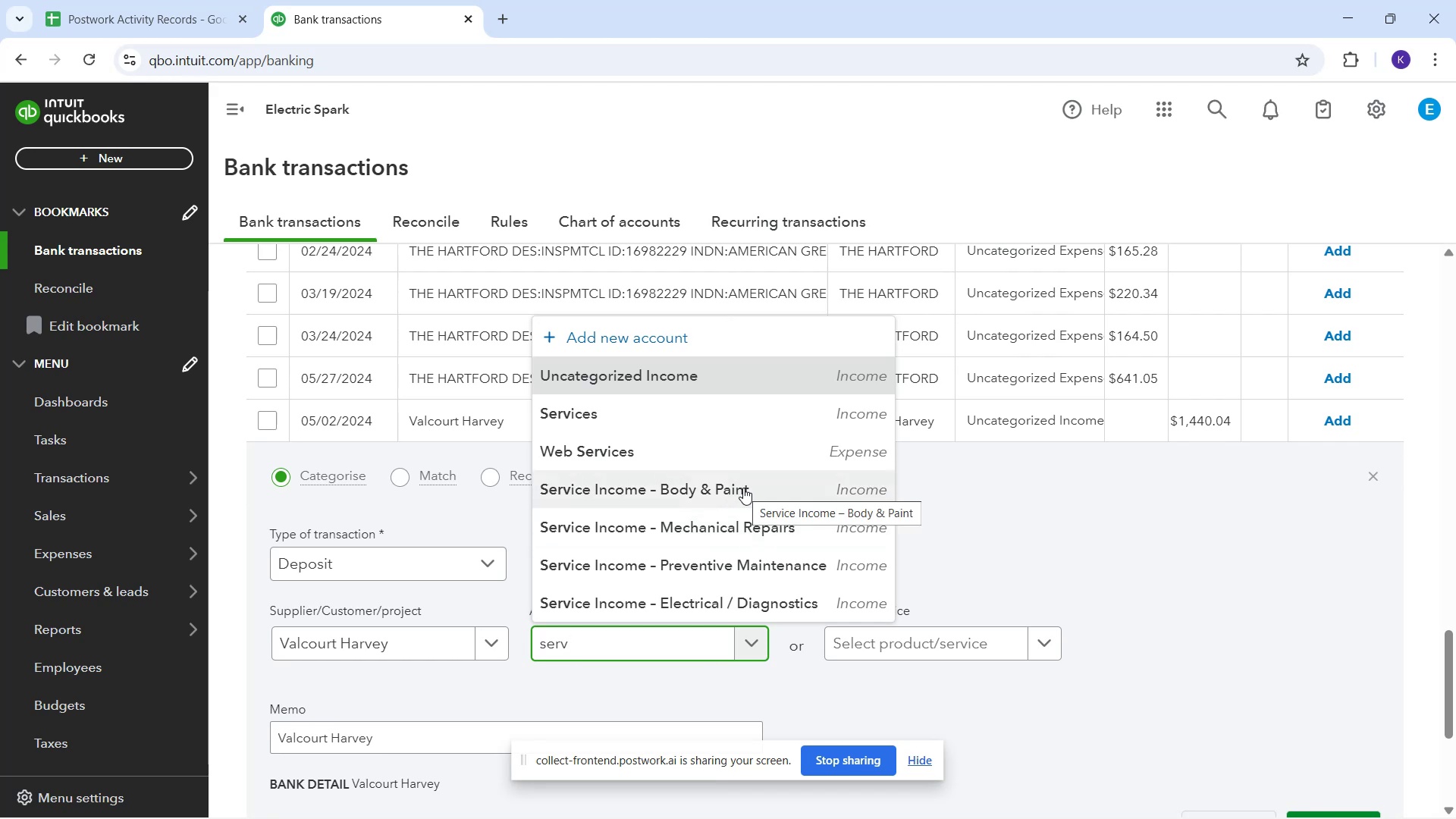 
left_click([745, 485])
 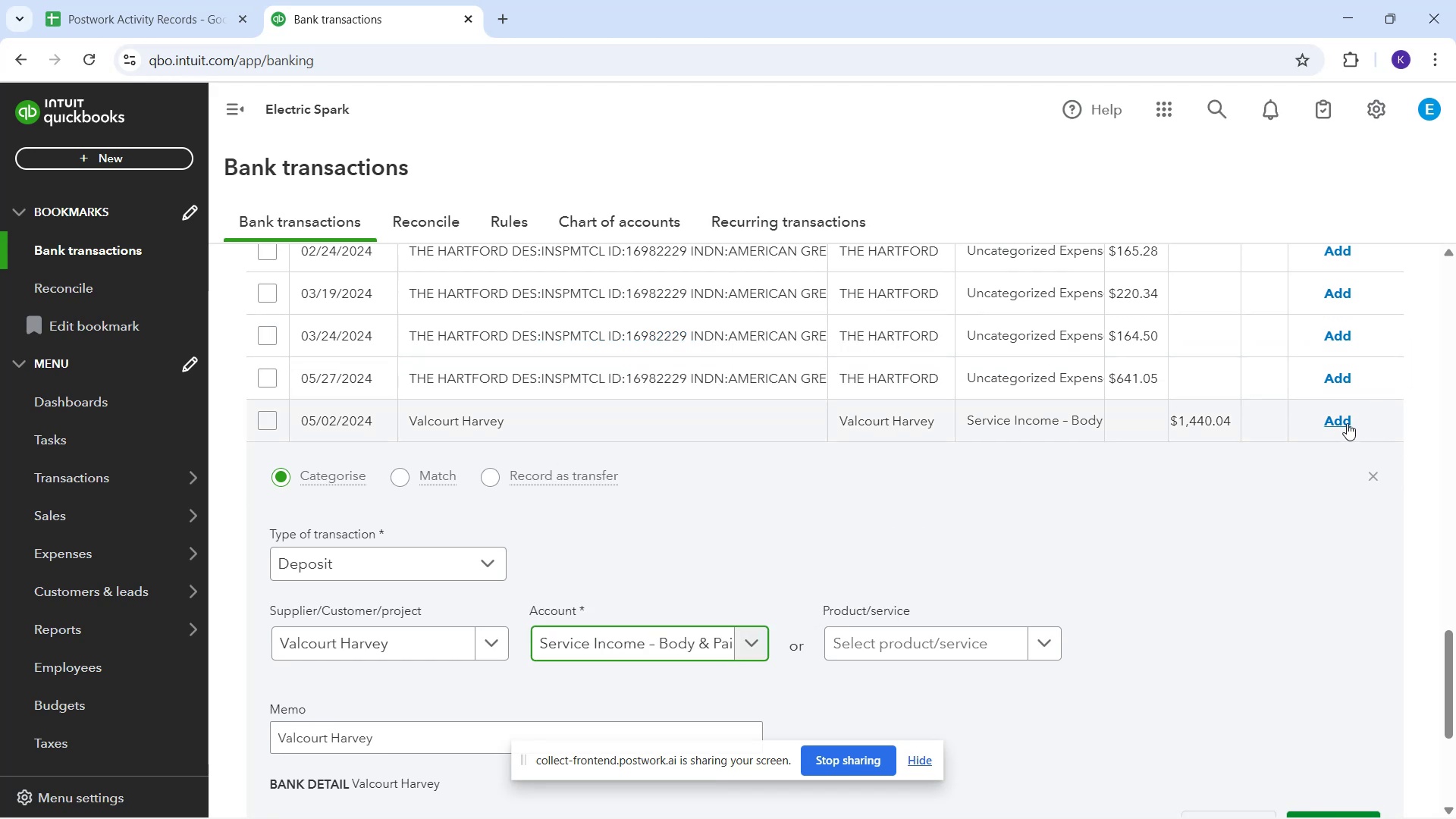 
left_click([1329, 425])
 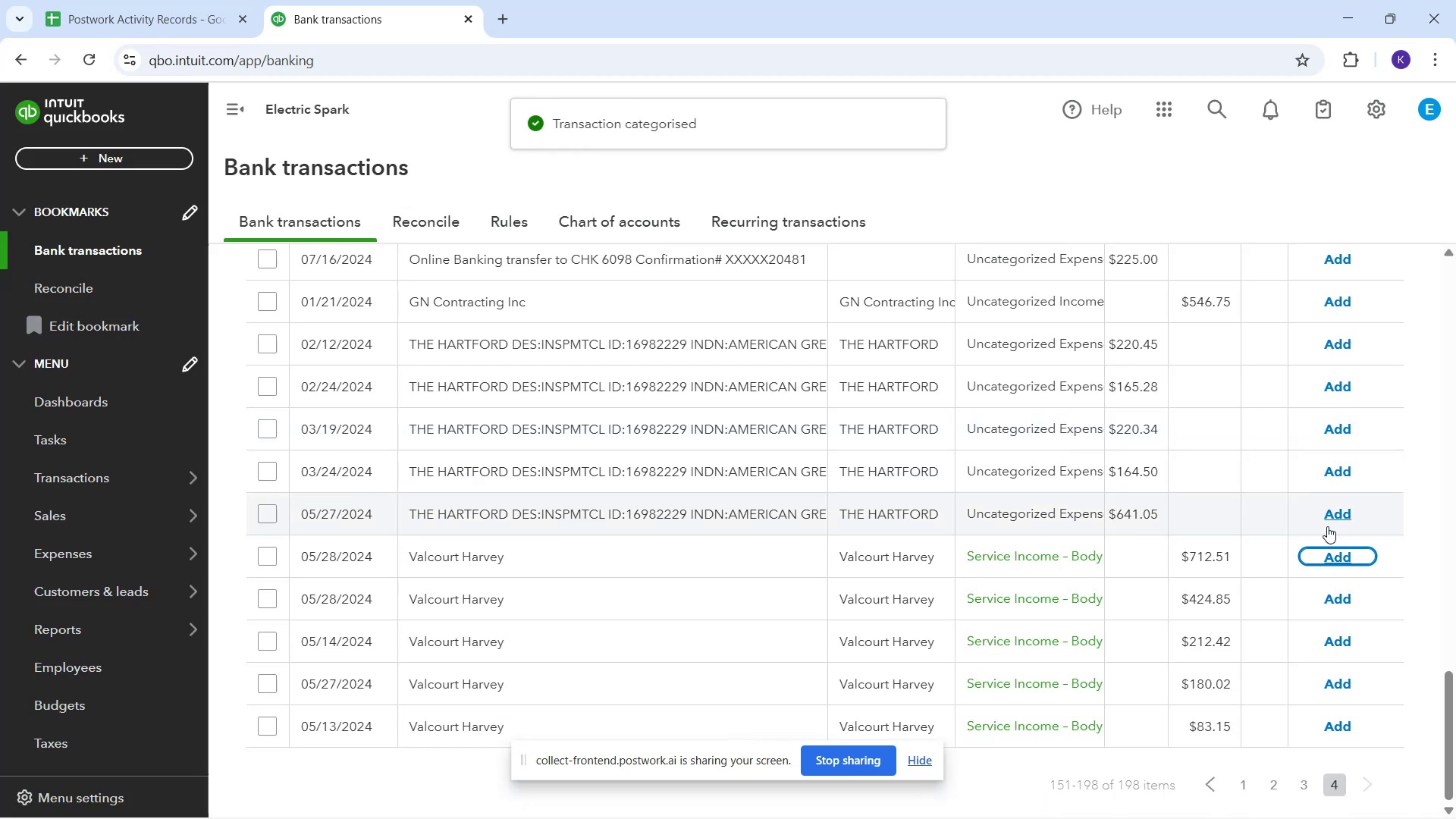 
left_click([1336, 560])
 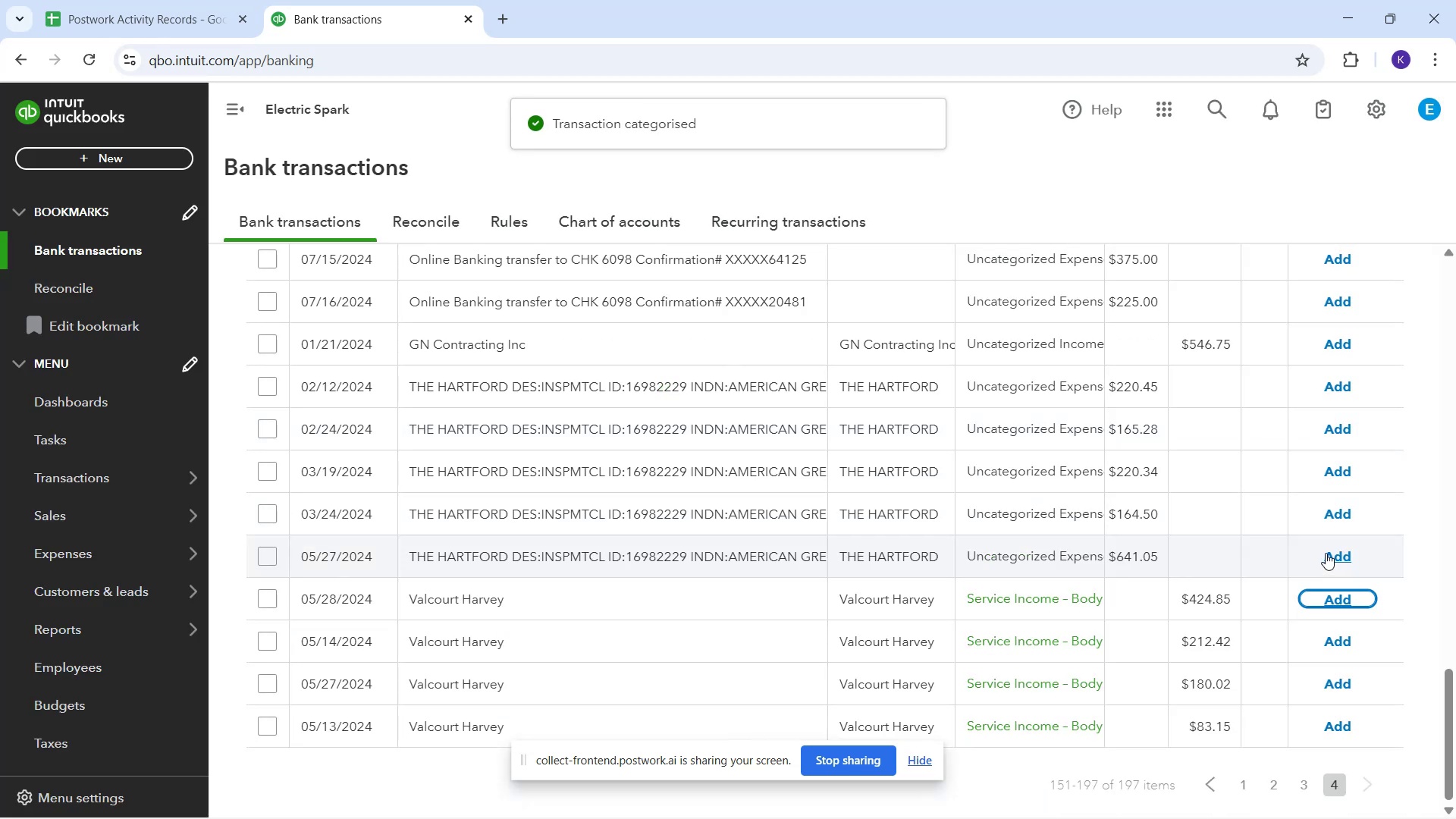 
scroll: coordinate [1262, 544], scroll_direction: down, amount: 2.0
 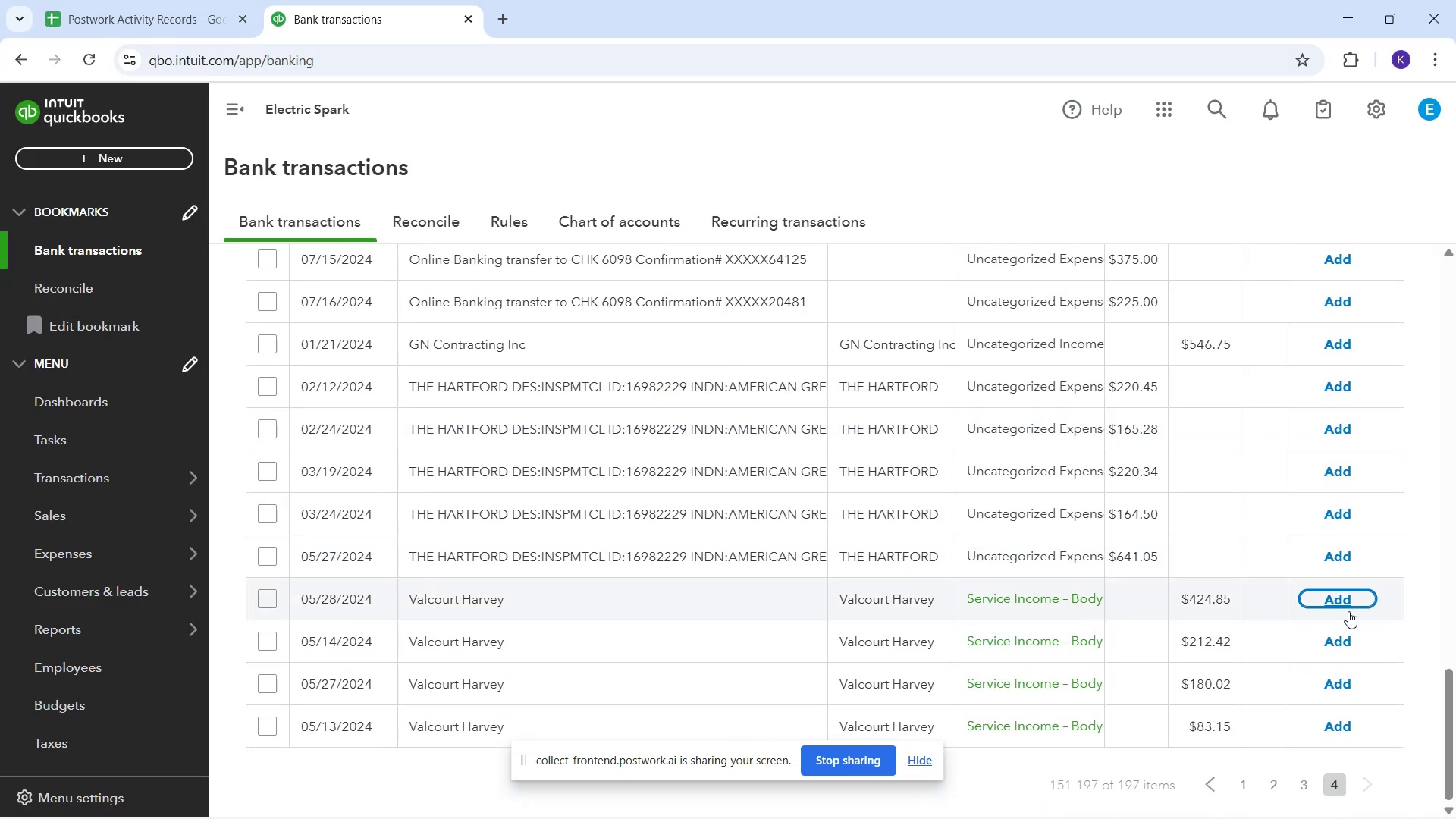 
left_click([1346, 602])
 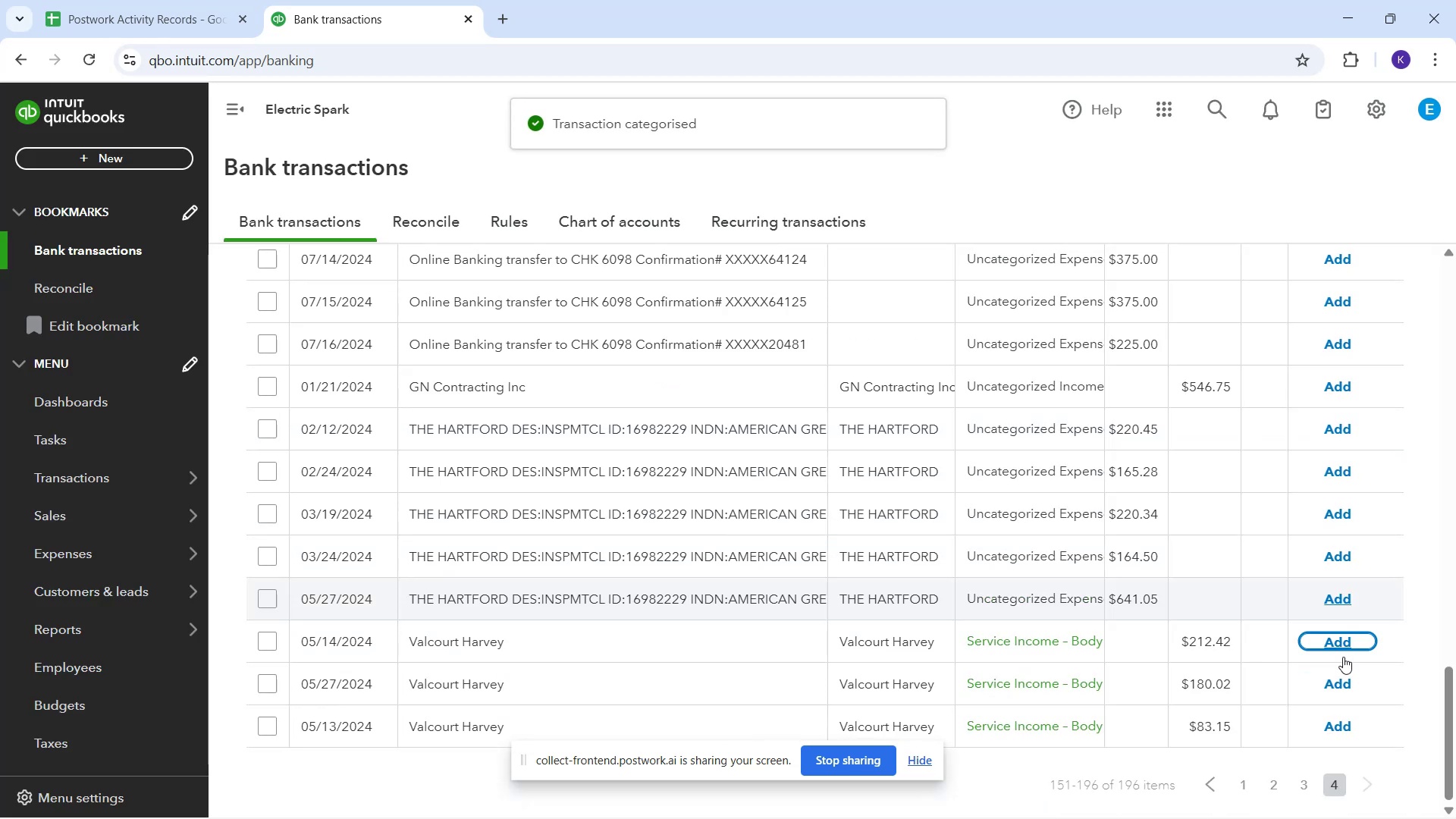 
left_click([1343, 643])
 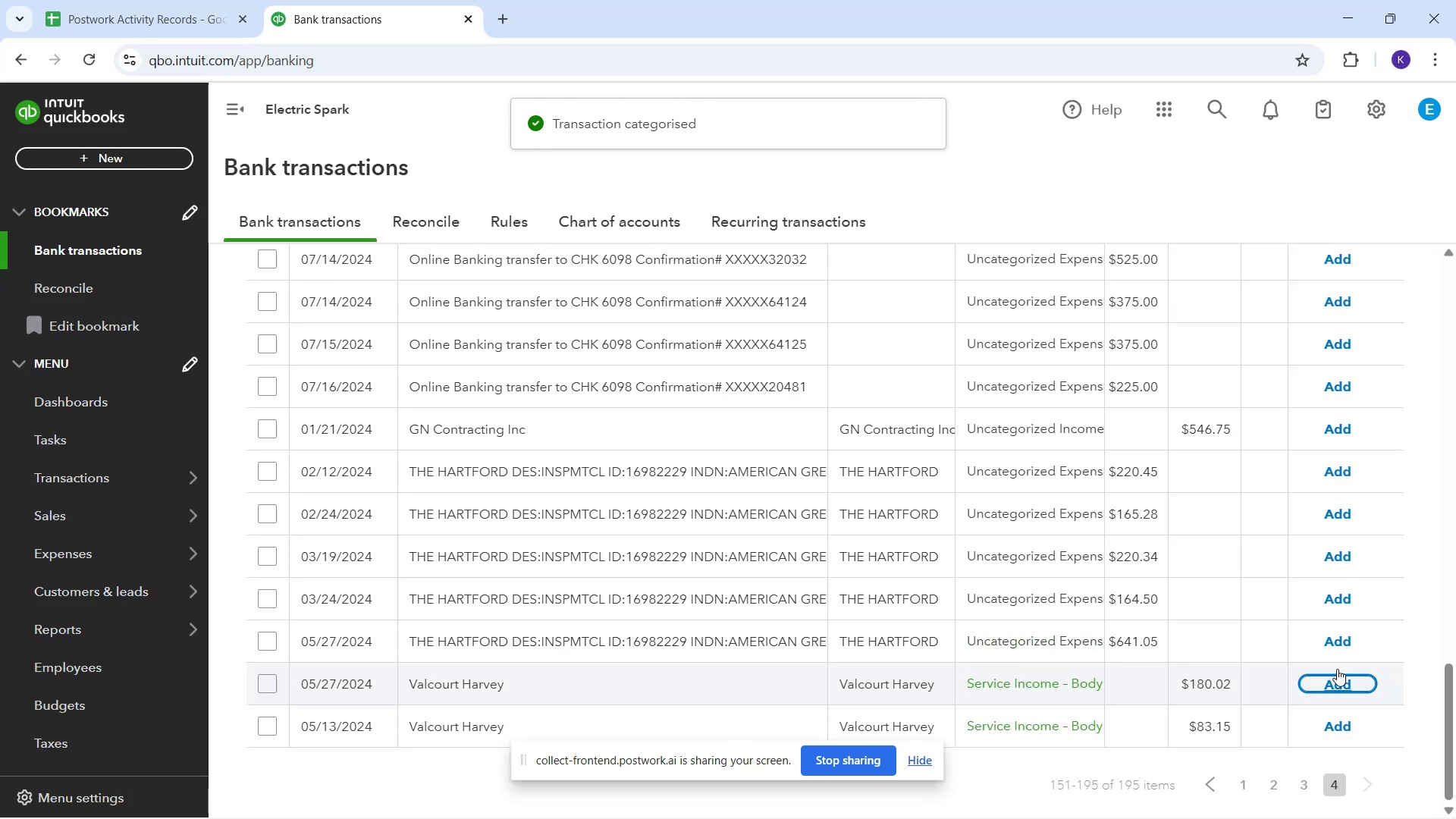 
left_click([1337, 676])
 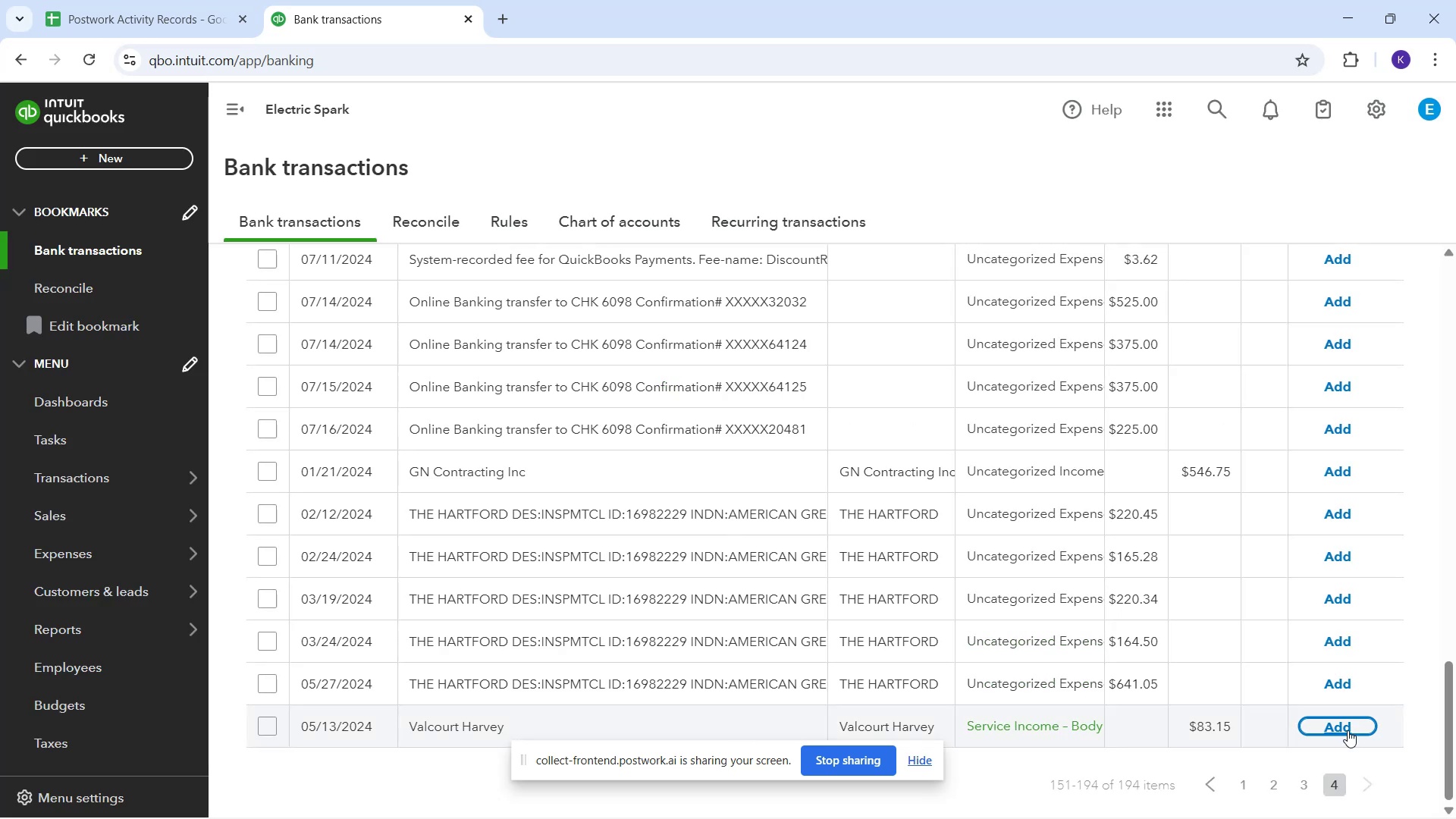 
left_click([1347, 730])
 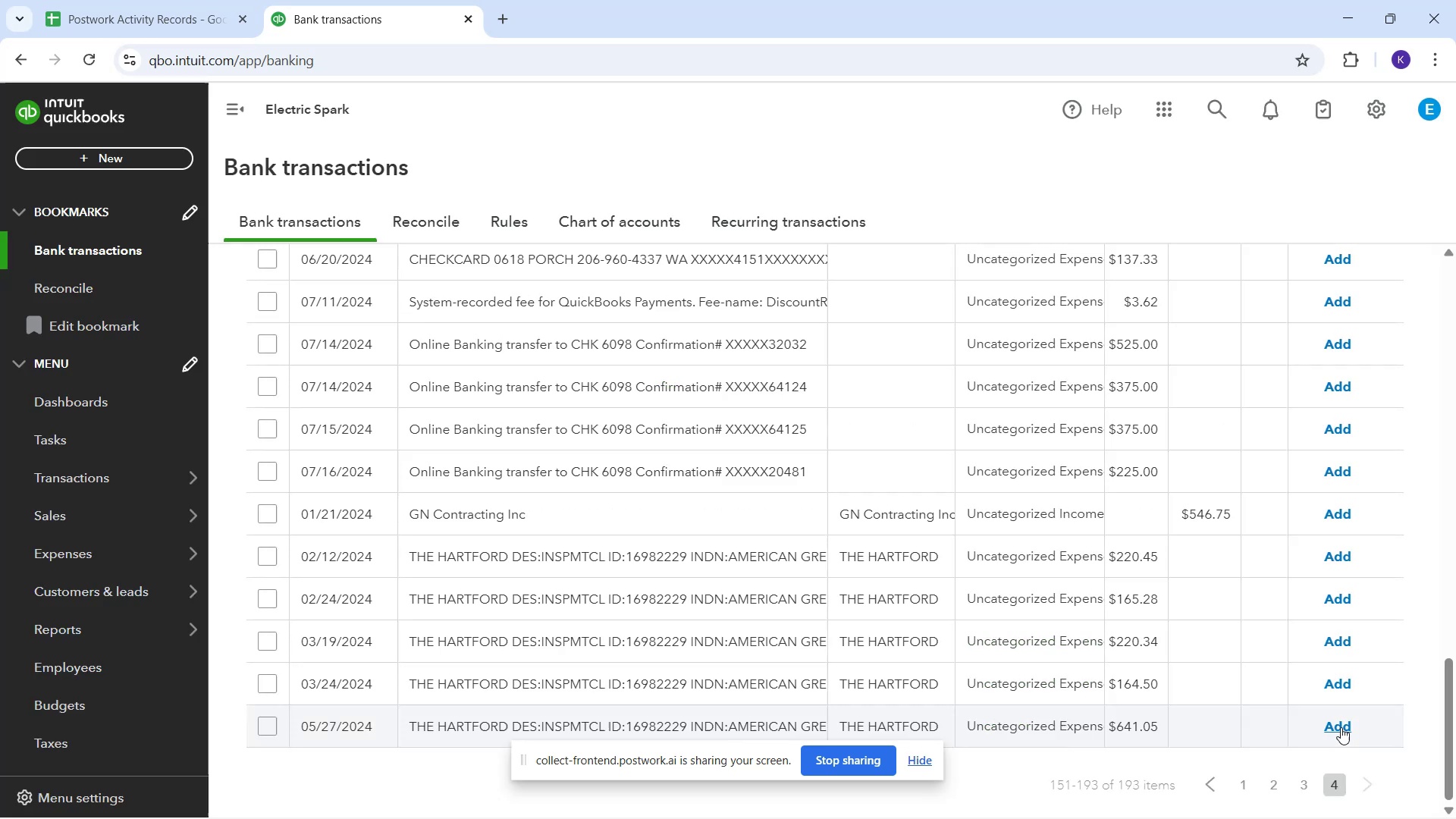 
scroll: coordinate [1213, 788], scroll_direction: down, amount: 11.0
 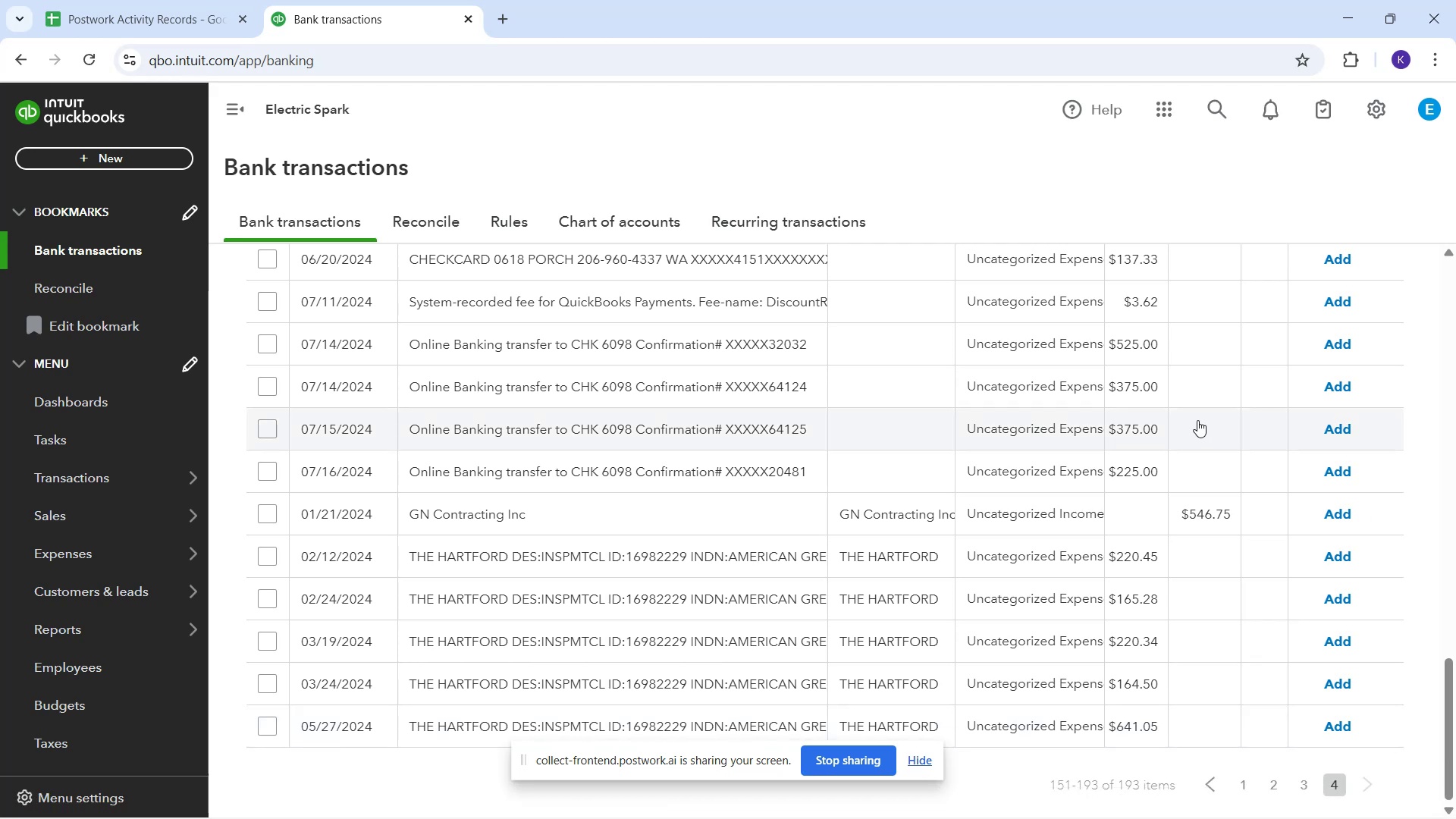 
wait(16.04)
 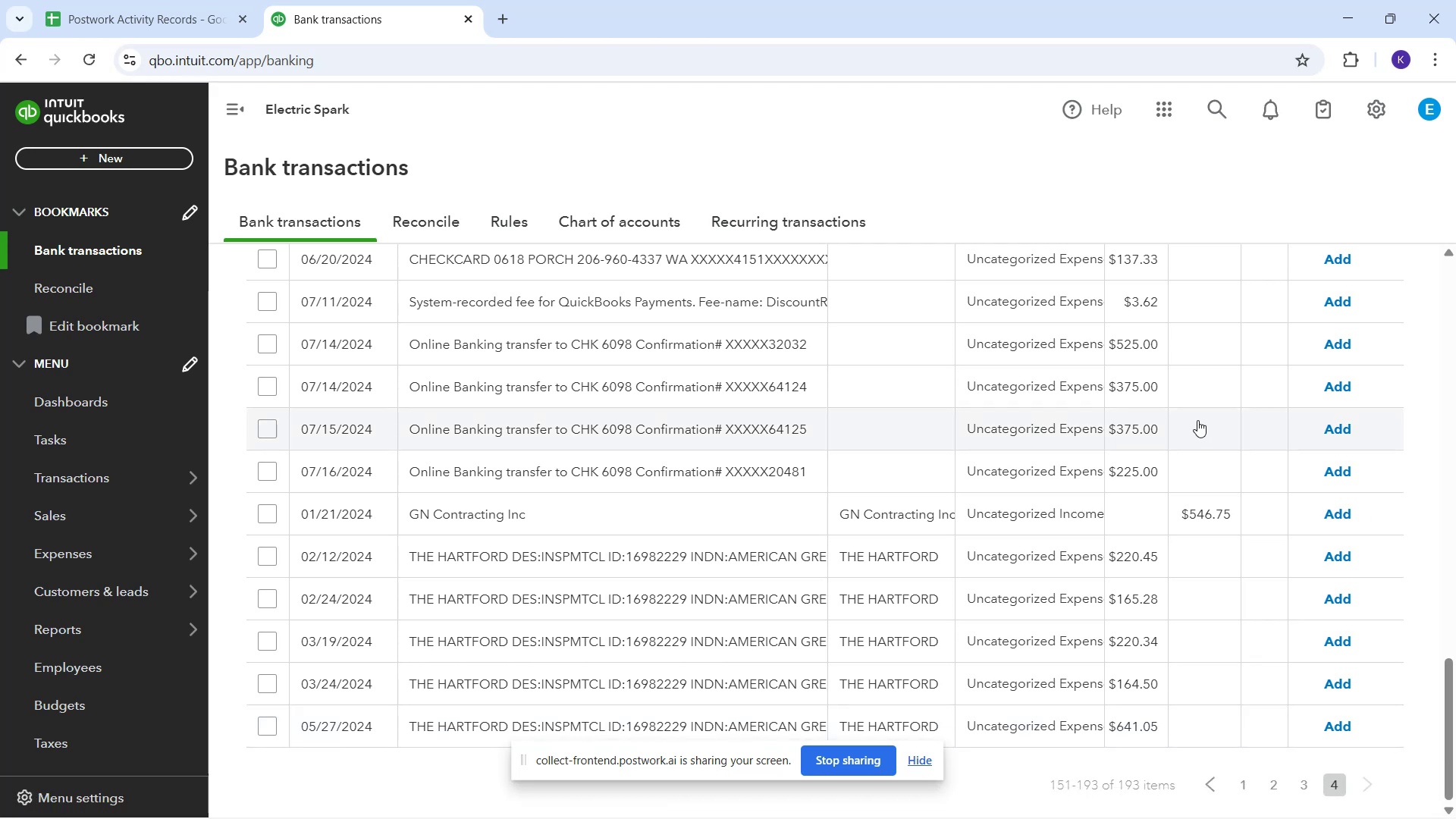 
scroll: coordinate [1053, 518], scroll_direction: down, amount: 2.0
 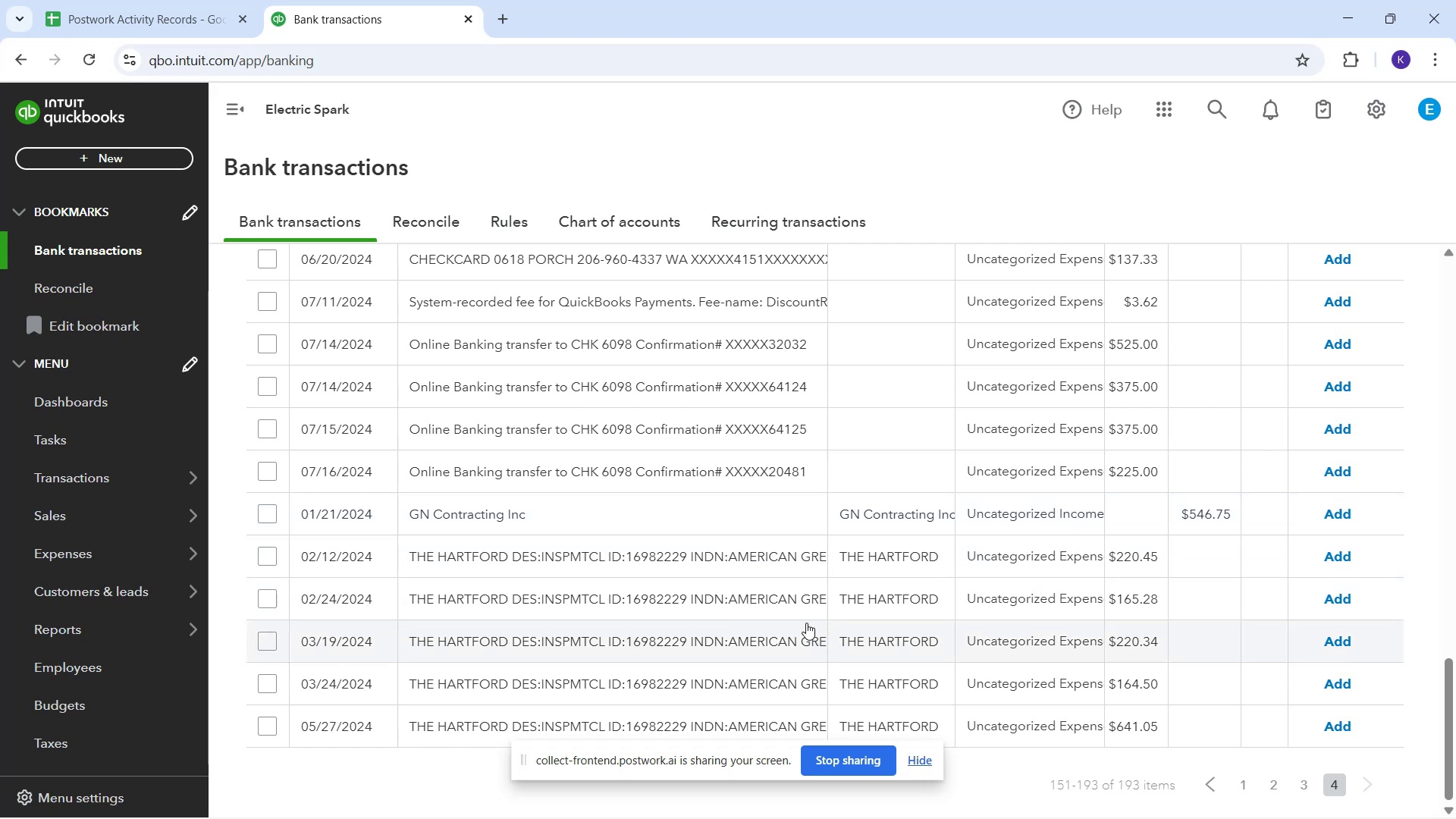 
wait(16.76)
 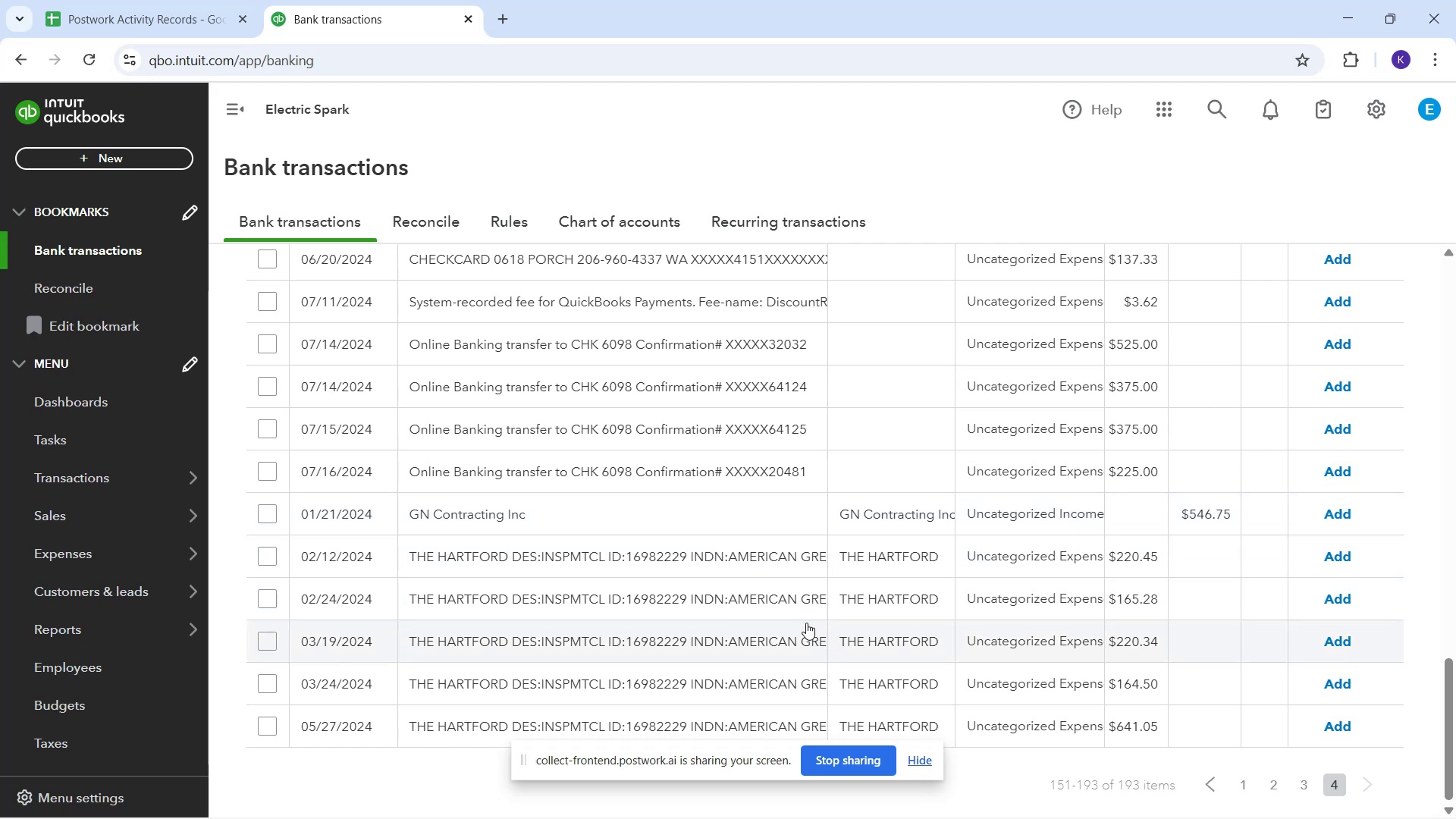 
scroll: coordinate [584, 425], scroll_direction: up, amount: 2.0
 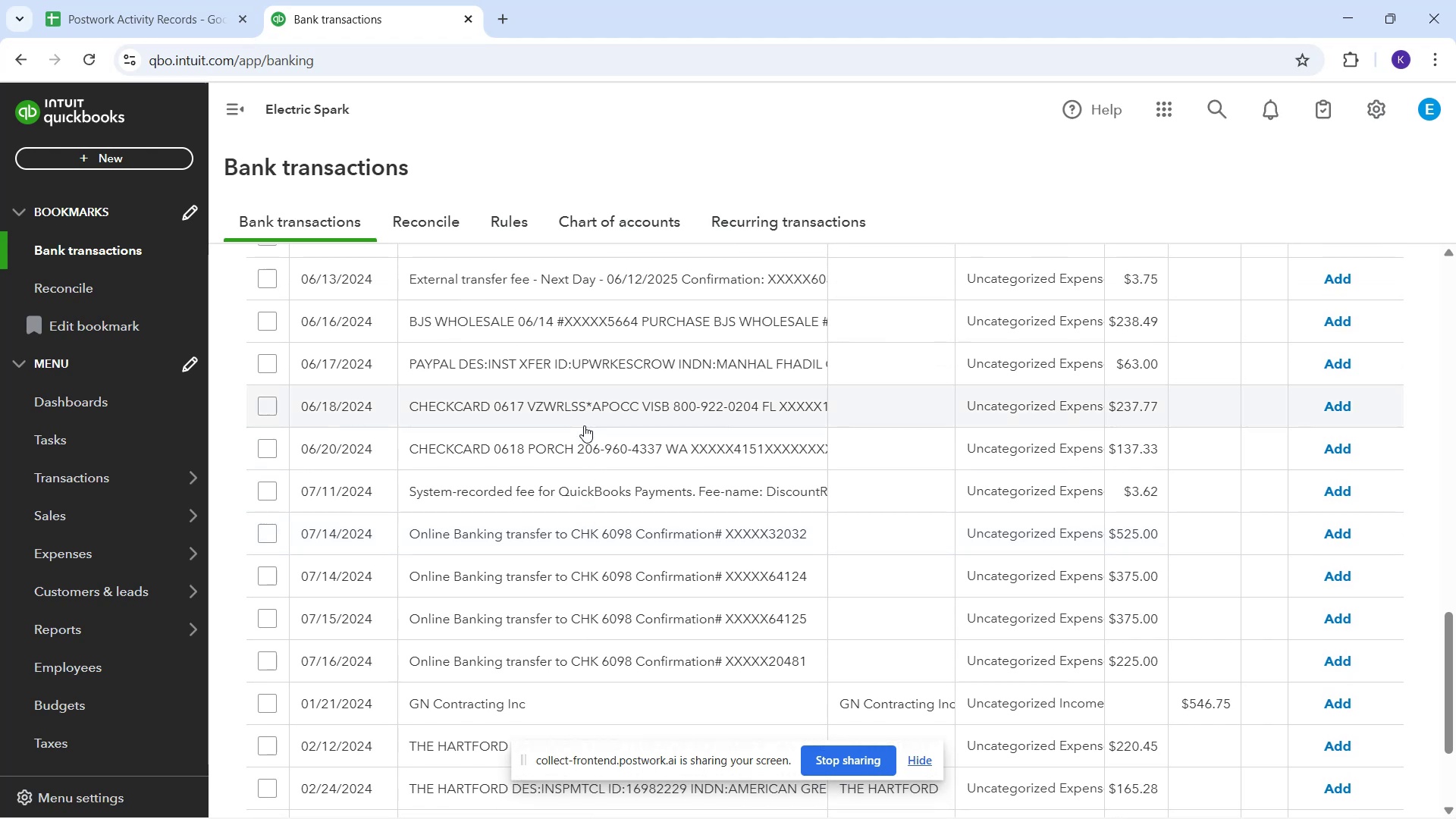 
scroll: coordinate [584, 425], scroll_direction: down, amount: 1.0
 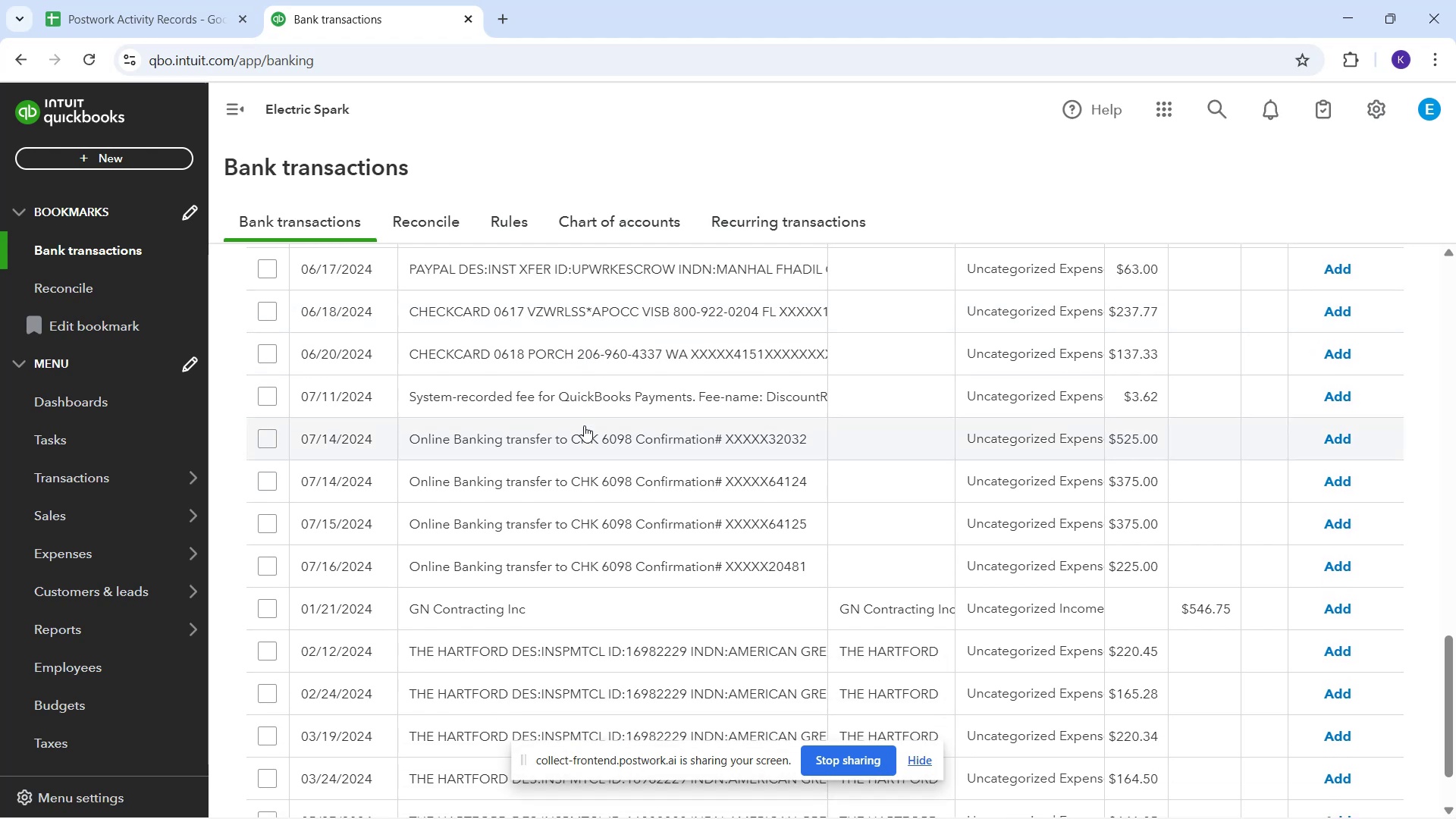 
scroll: coordinate [590, 442], scroll_direction: up, amount: 2.0
 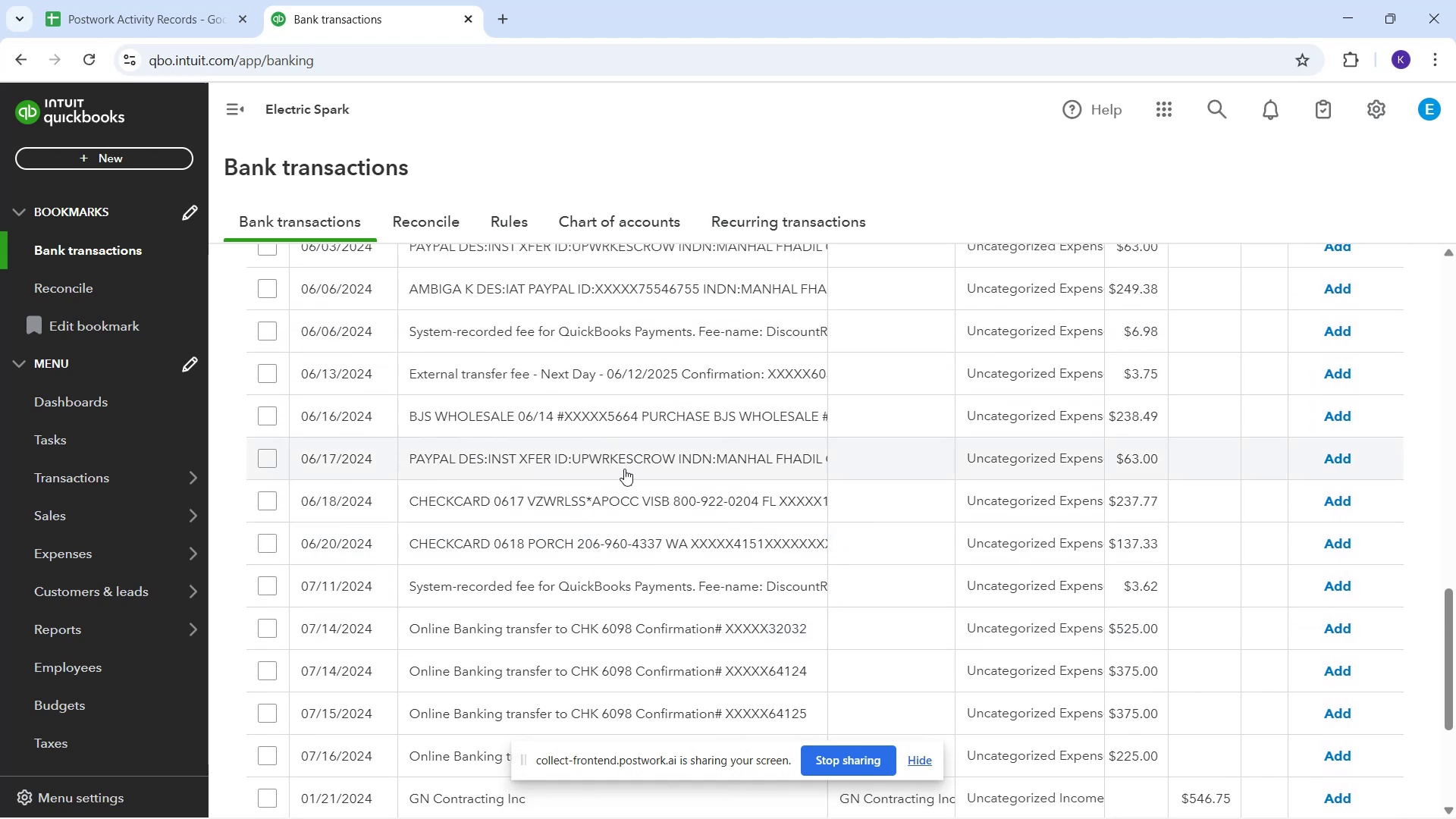 
wait(9.43)
 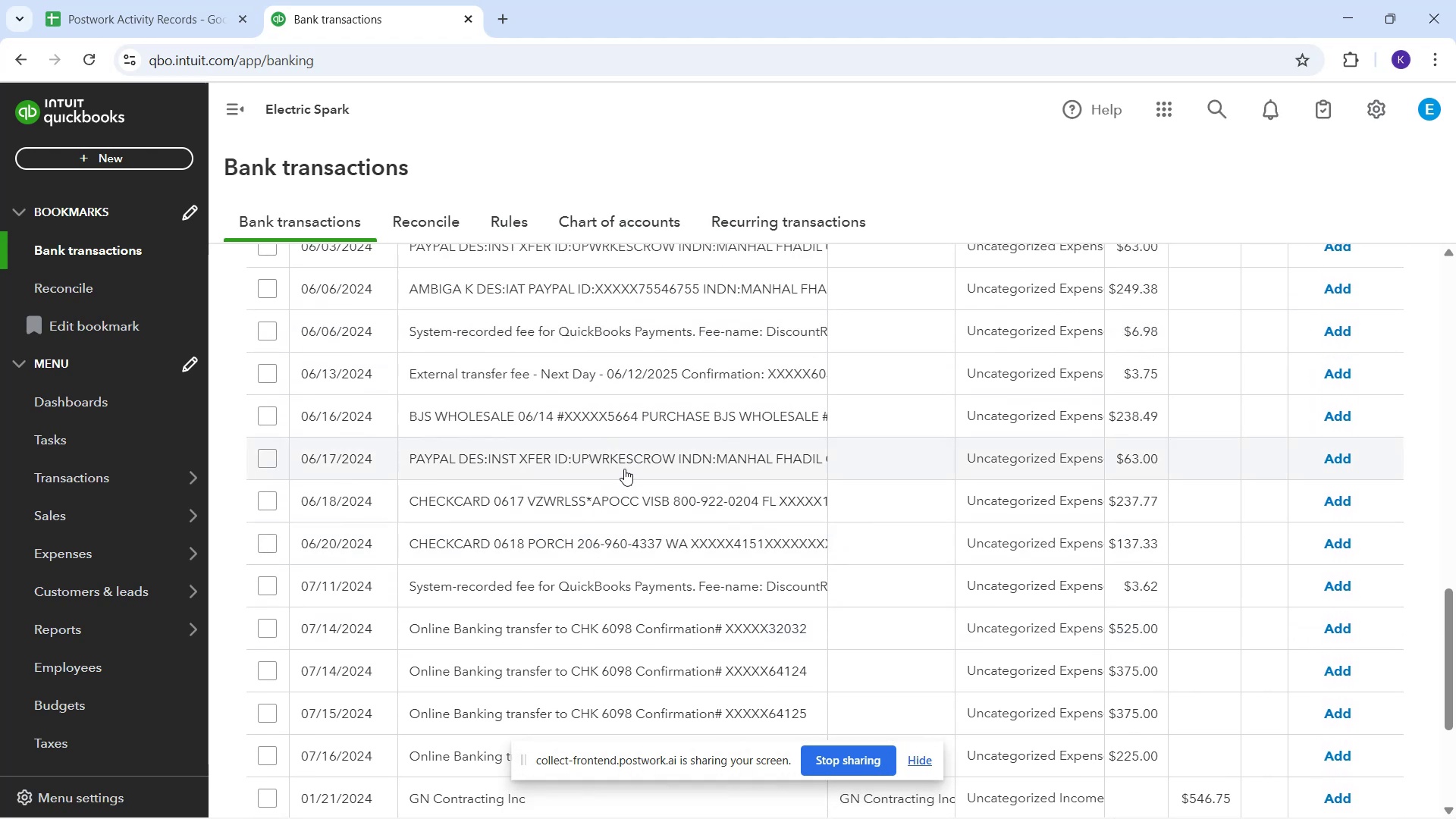 
scroll: coordinate [651, 466], scroll_direction: up, amount: 1.0
 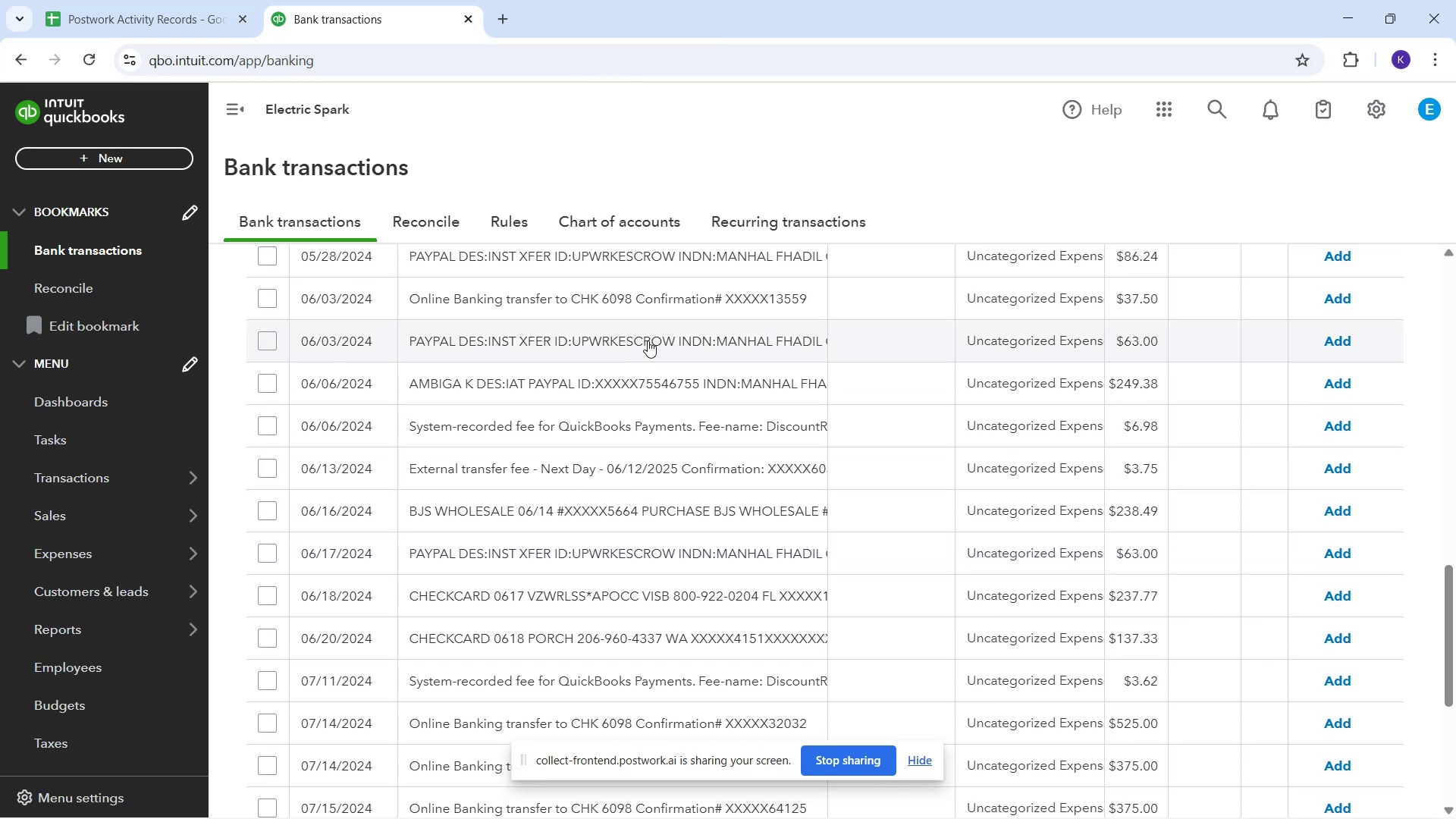 
left_click([648, 340])
 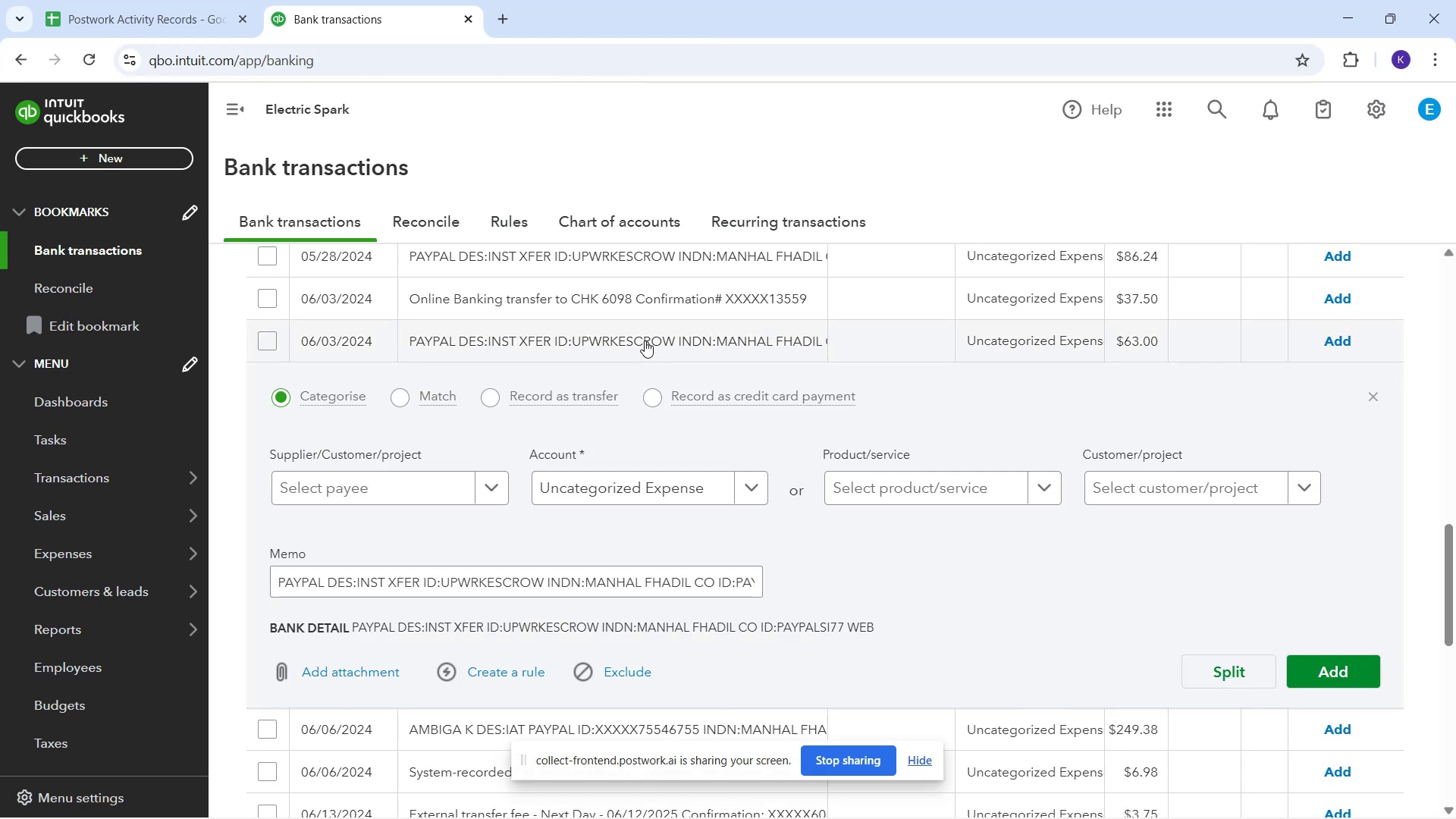 
wait(9.15)
 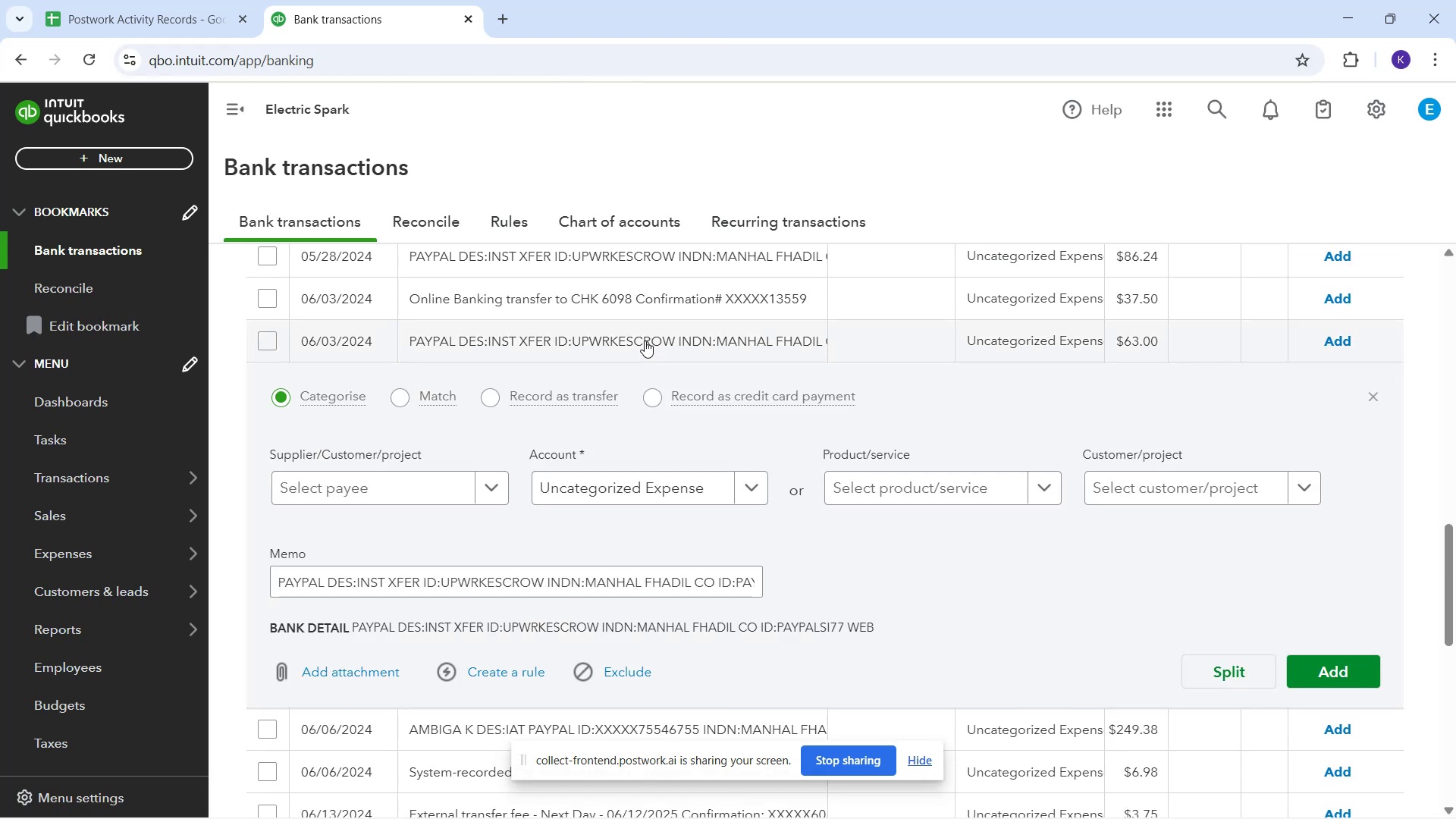 
left_click([568, 487])
 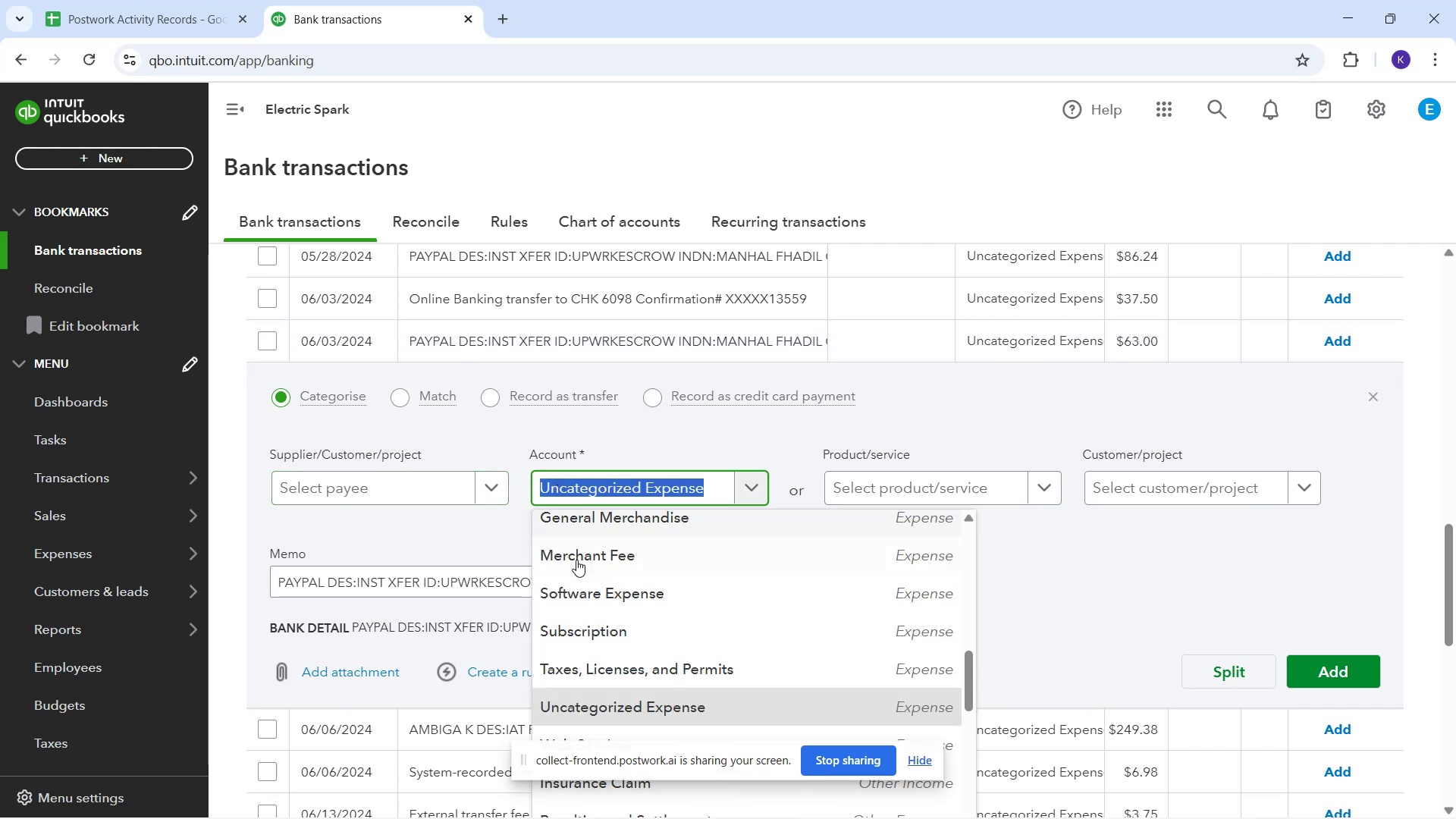 
left_click([582, 593])
 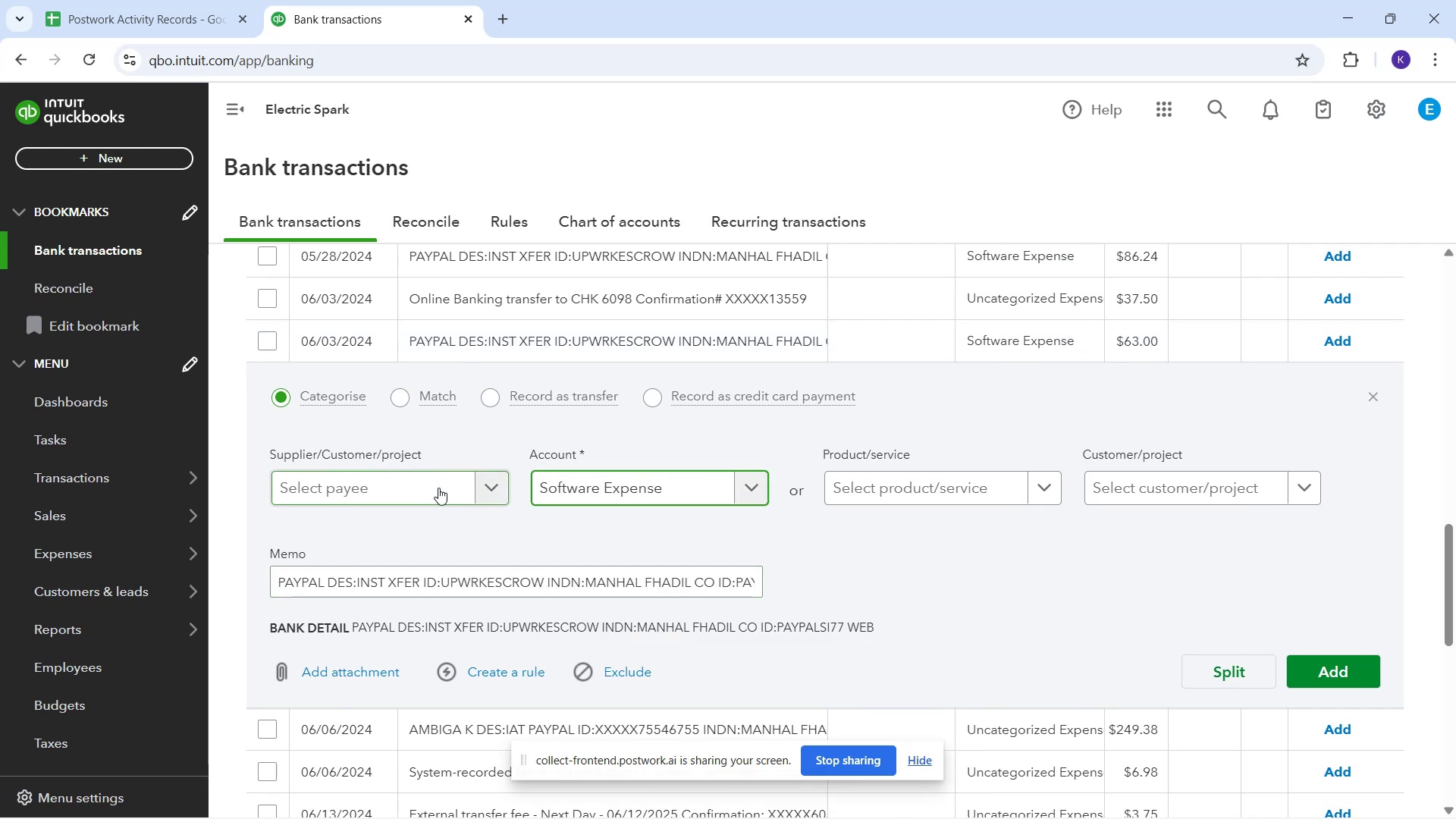 
left_click([438, 488])
 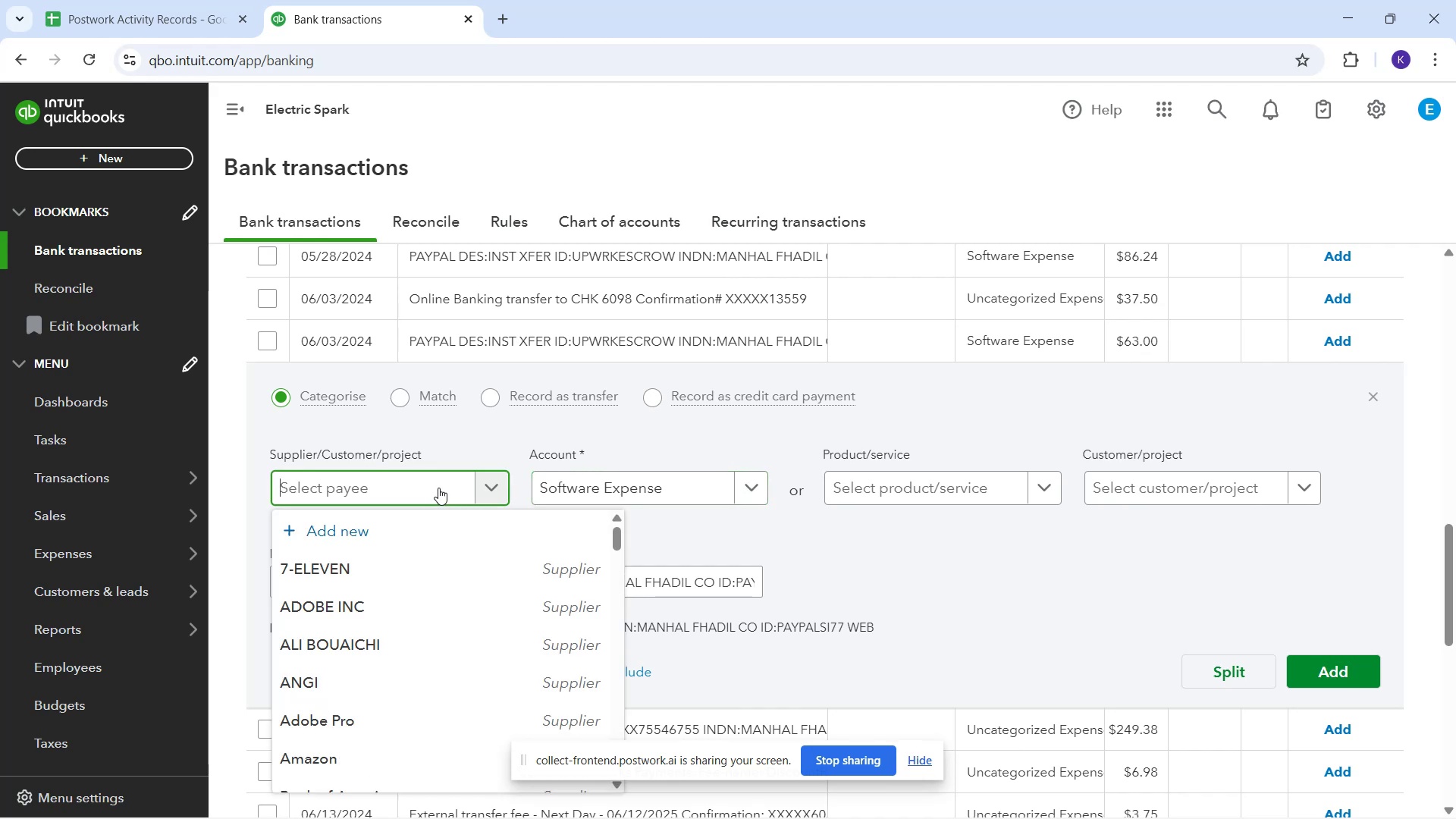 
key(CapsLock)
 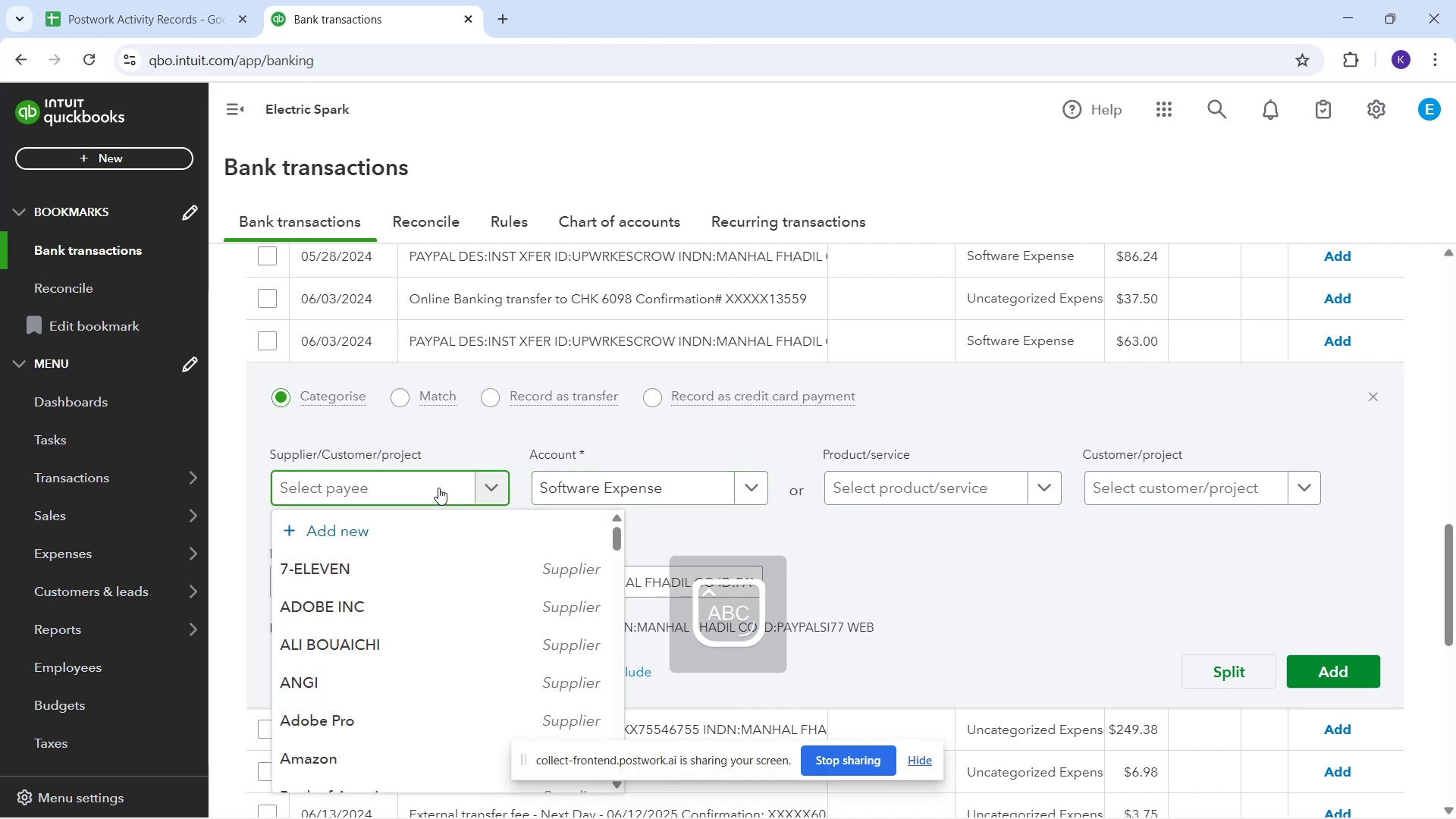 
key(U)
 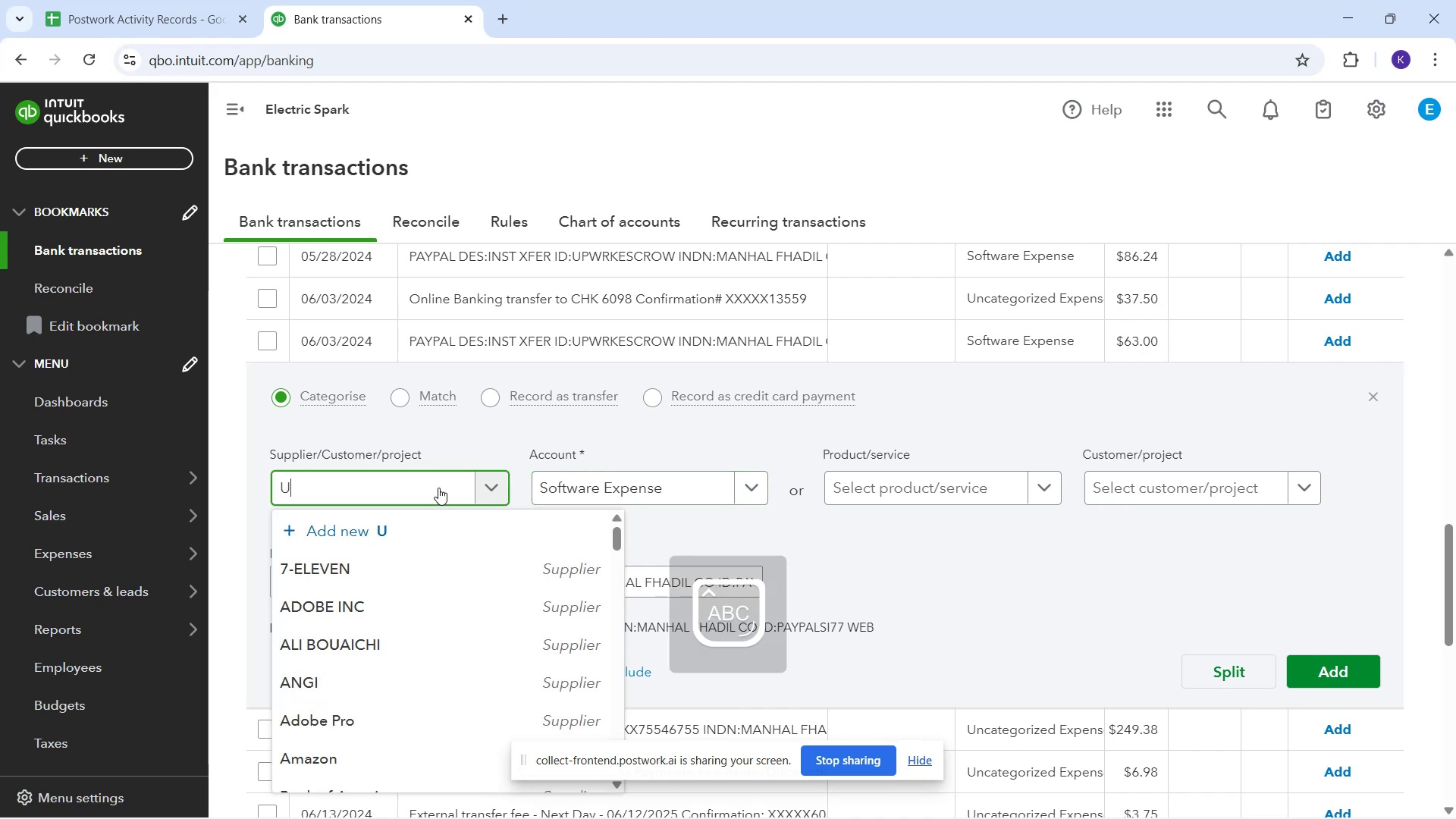 
key(CapsLock)
 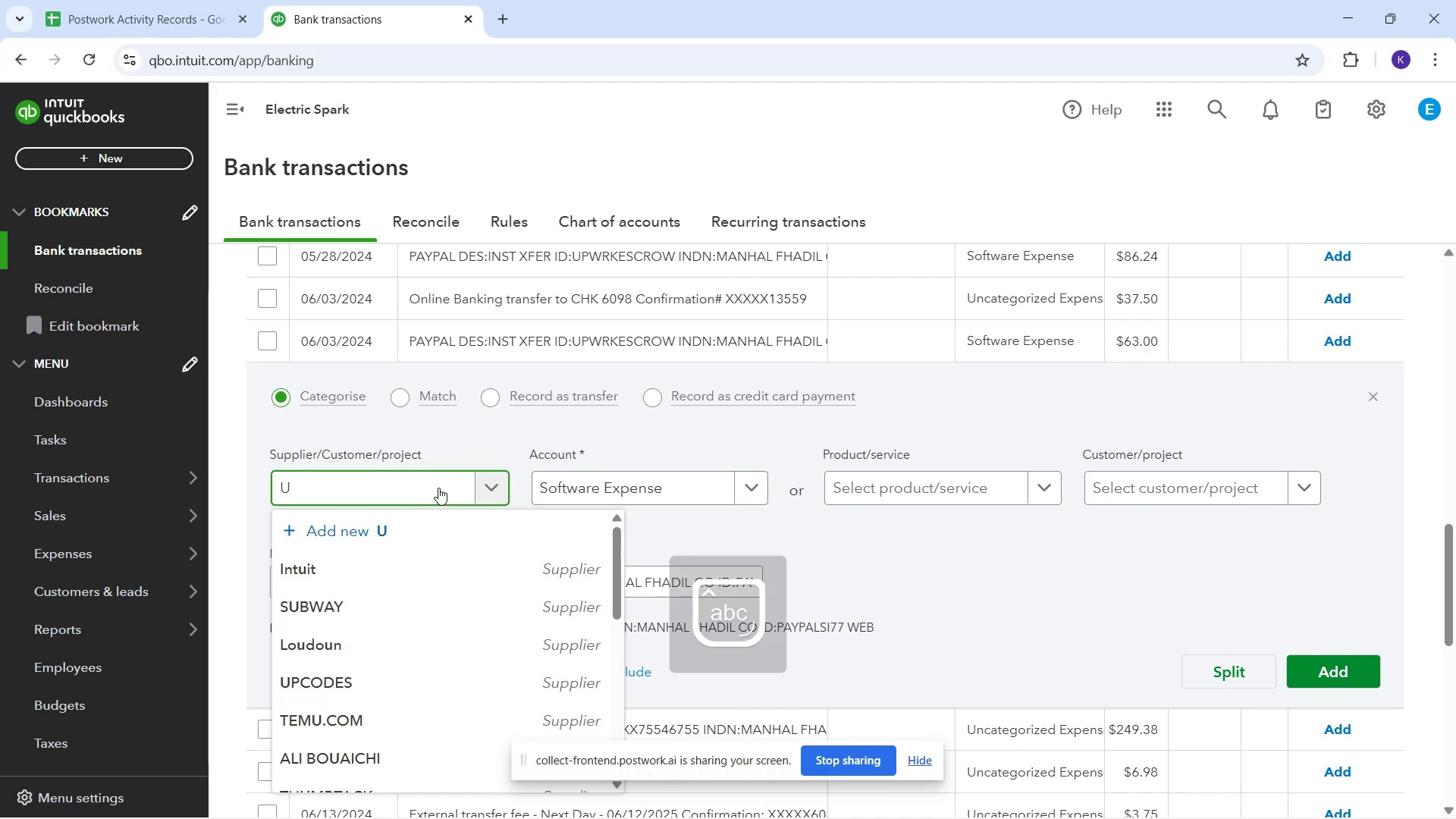 
key(P)
 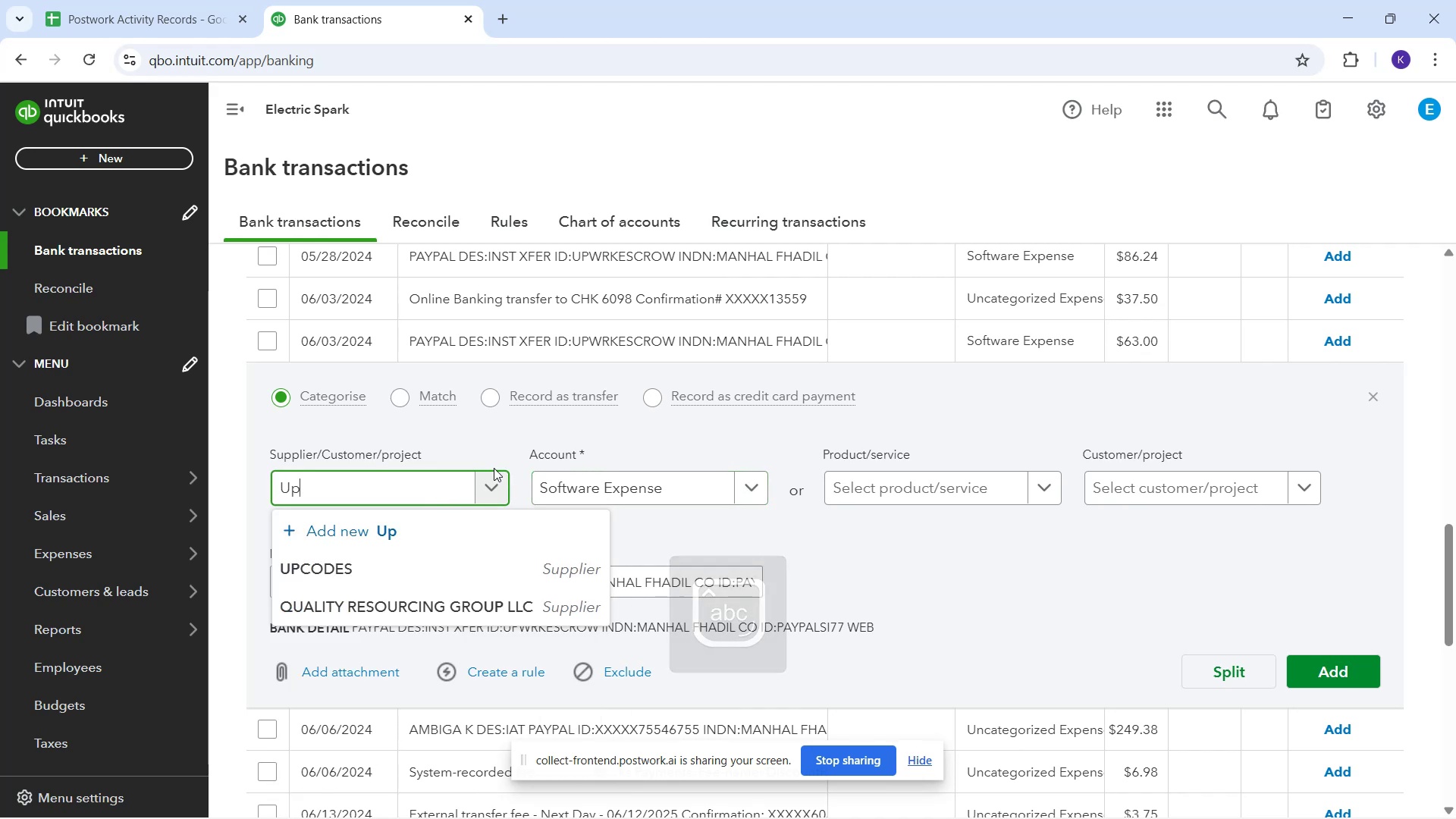 
type(wor)
 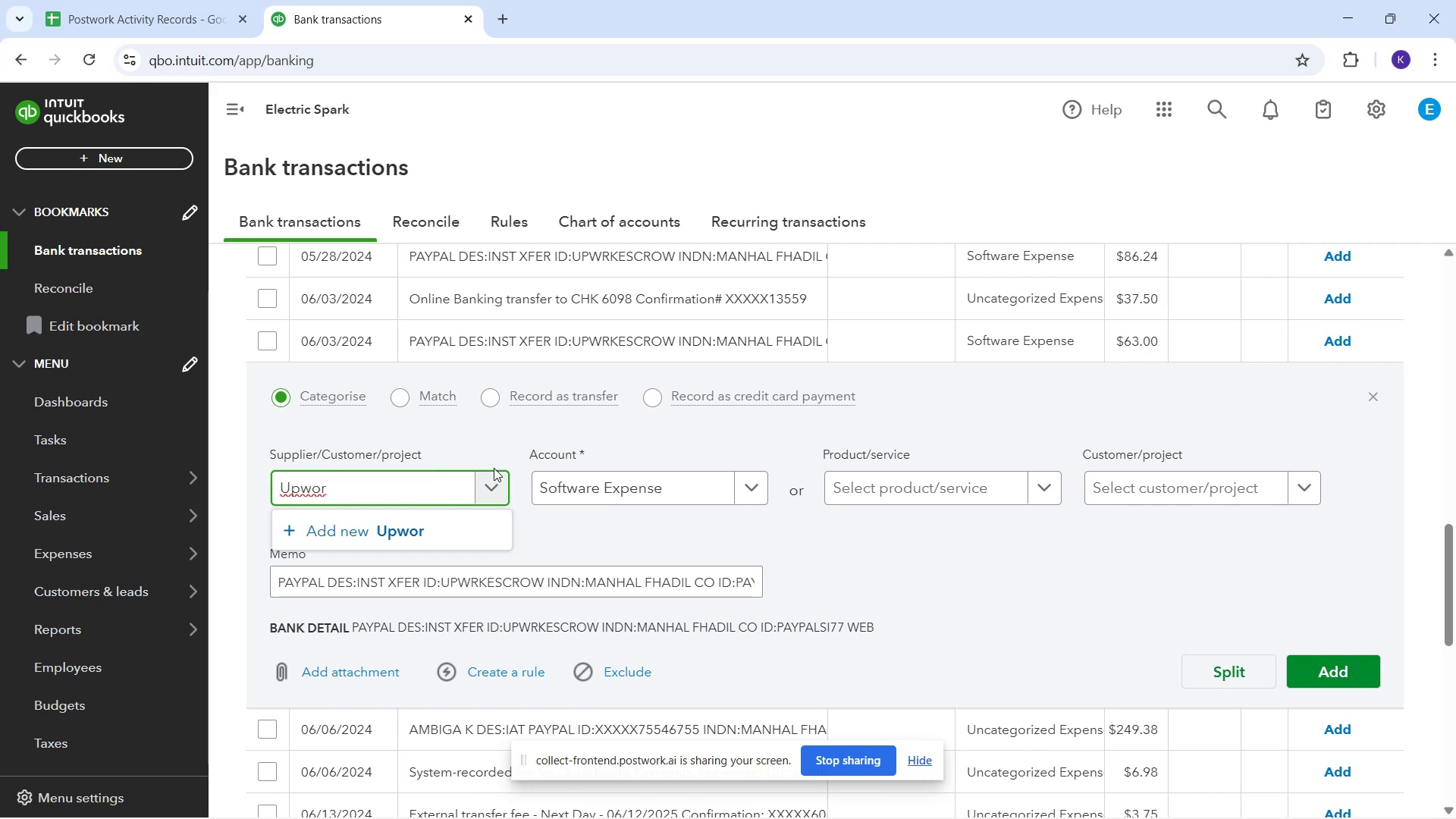 
wait(8.13)
 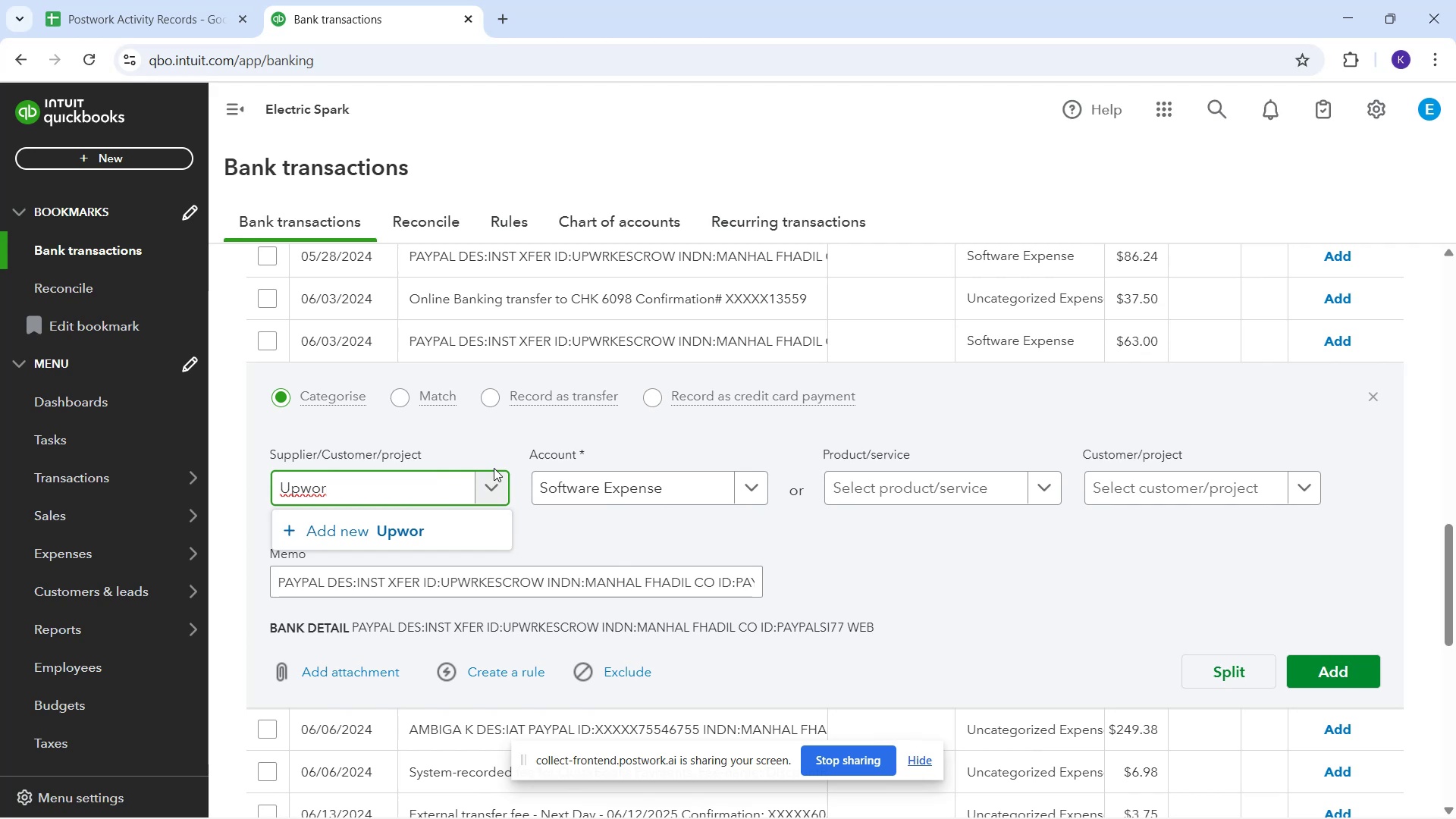 
key(K)
 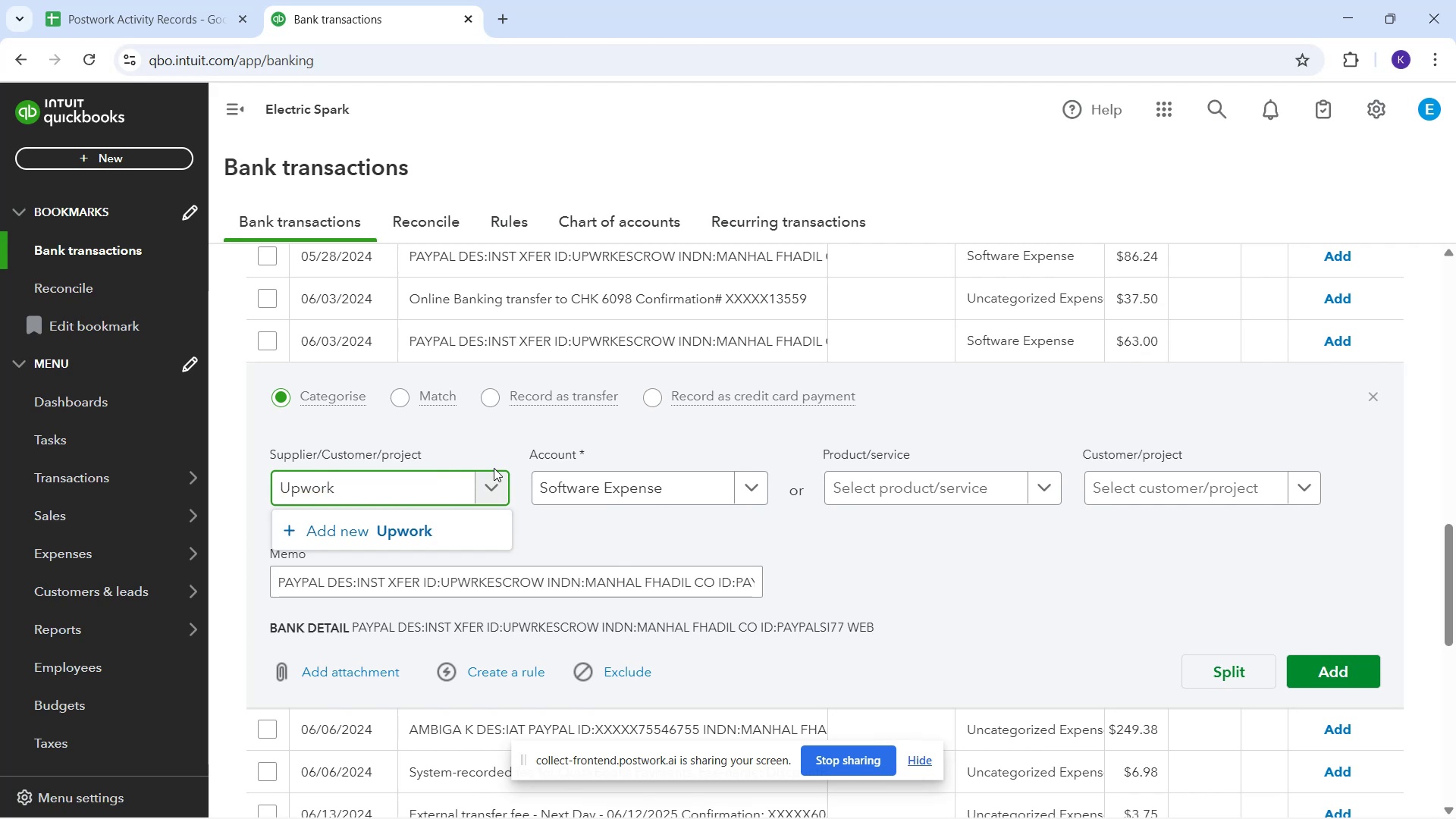 
mouse_move([426, 537])
 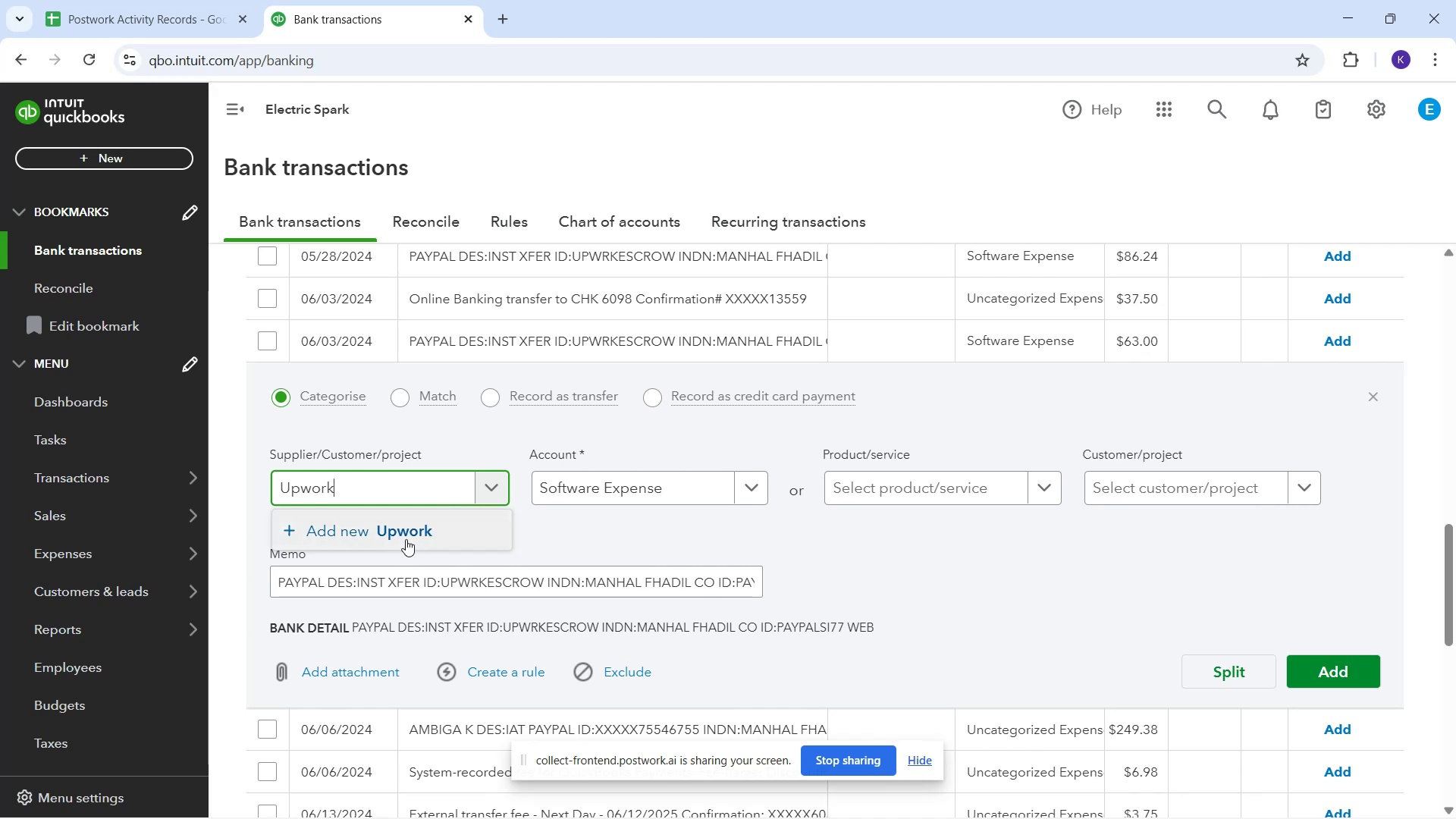 
left_click([406, 539])
 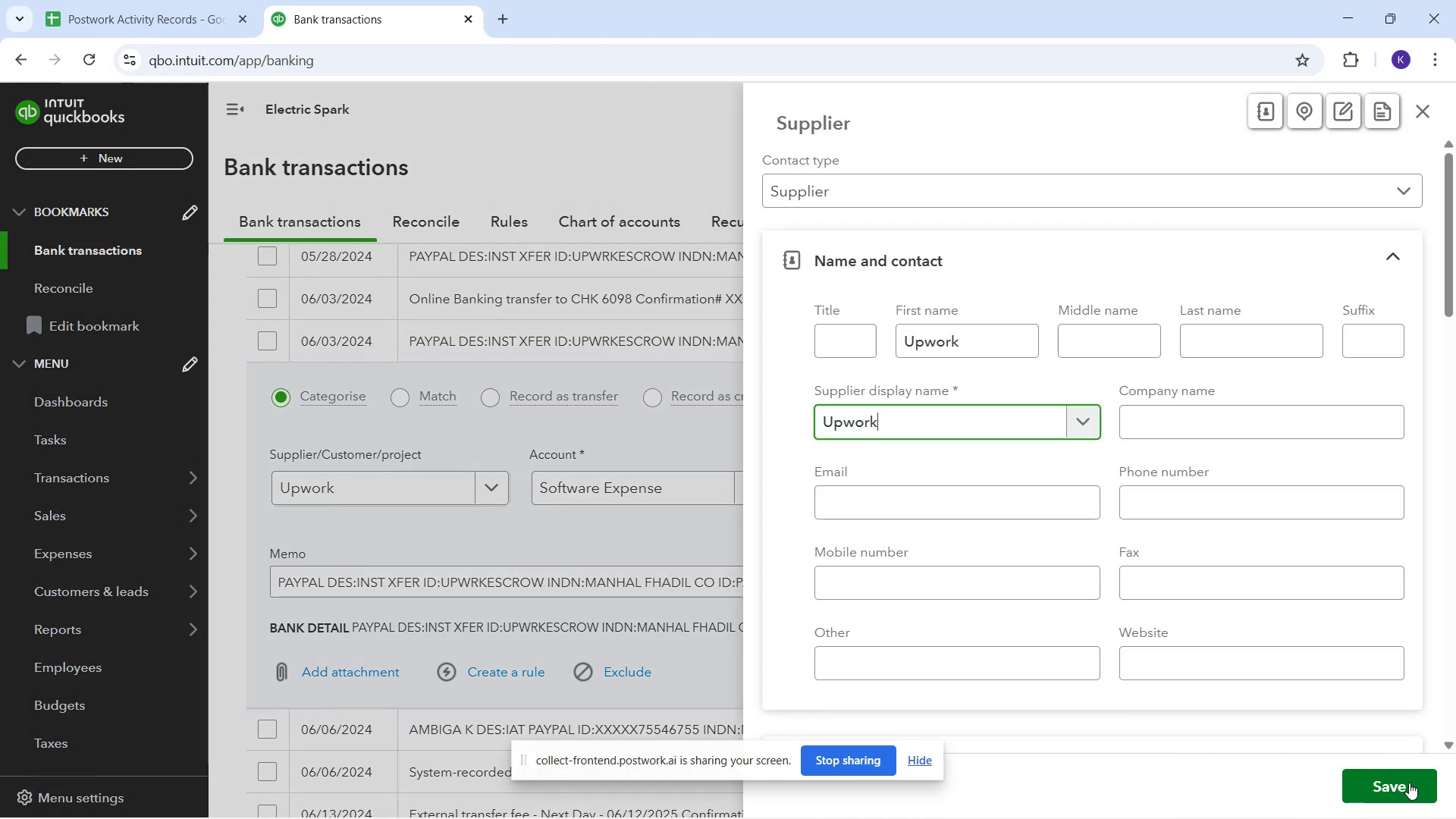 
wait(6.19)
 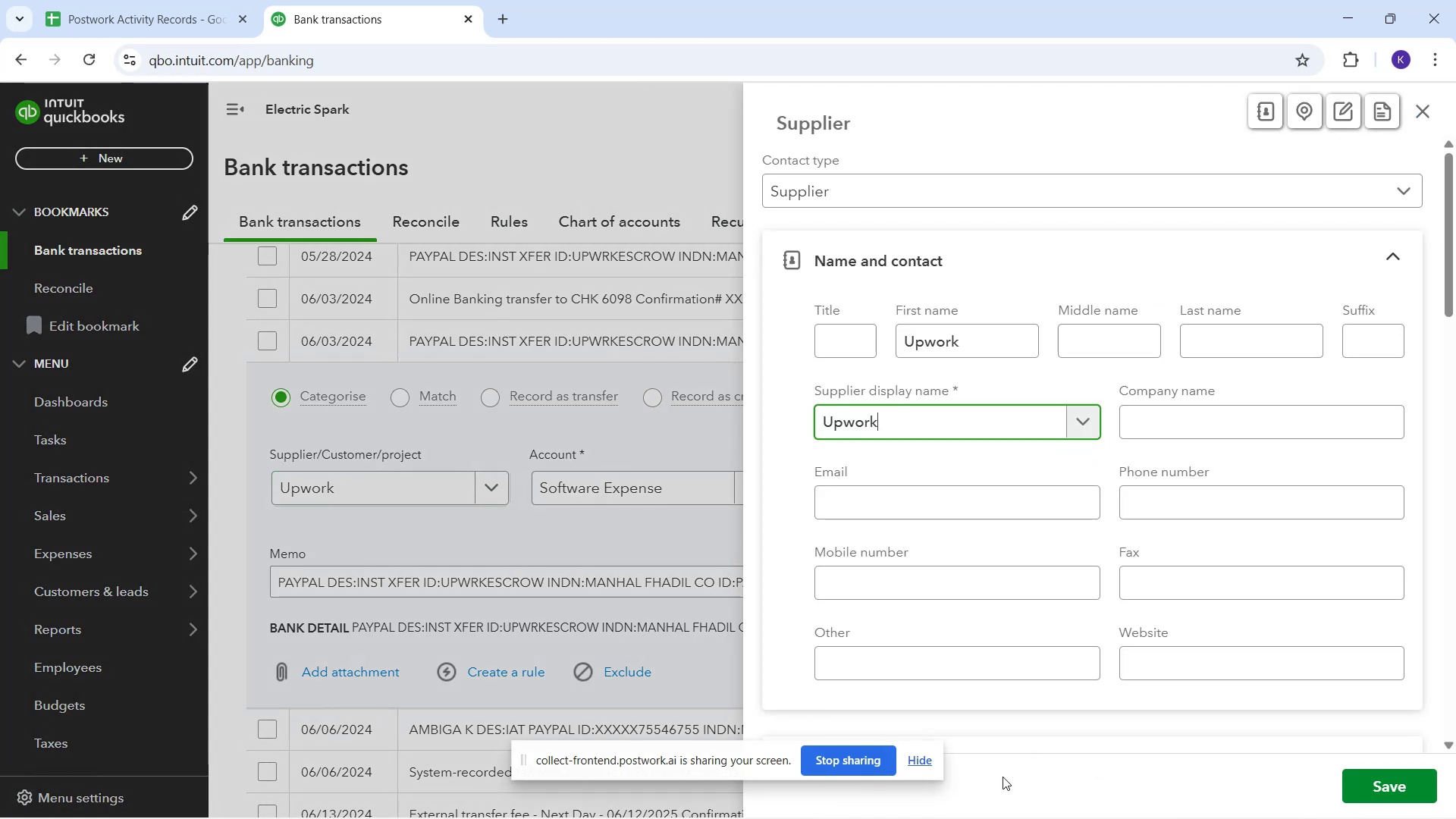 
left_click_drag(start_coordinate=[1400, 777], to_coordinate=[1404, 775])
 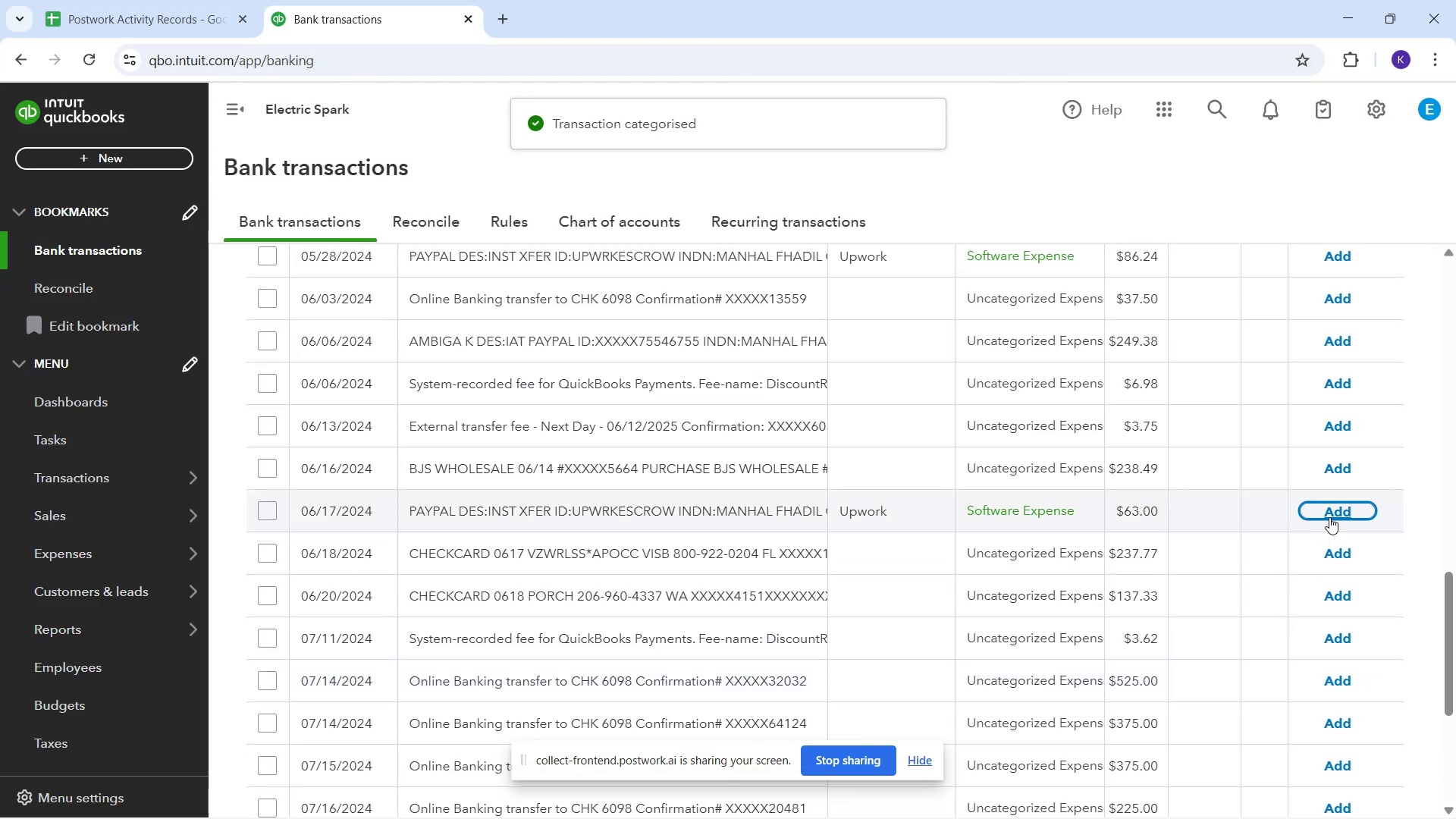 
wait(13.99)
 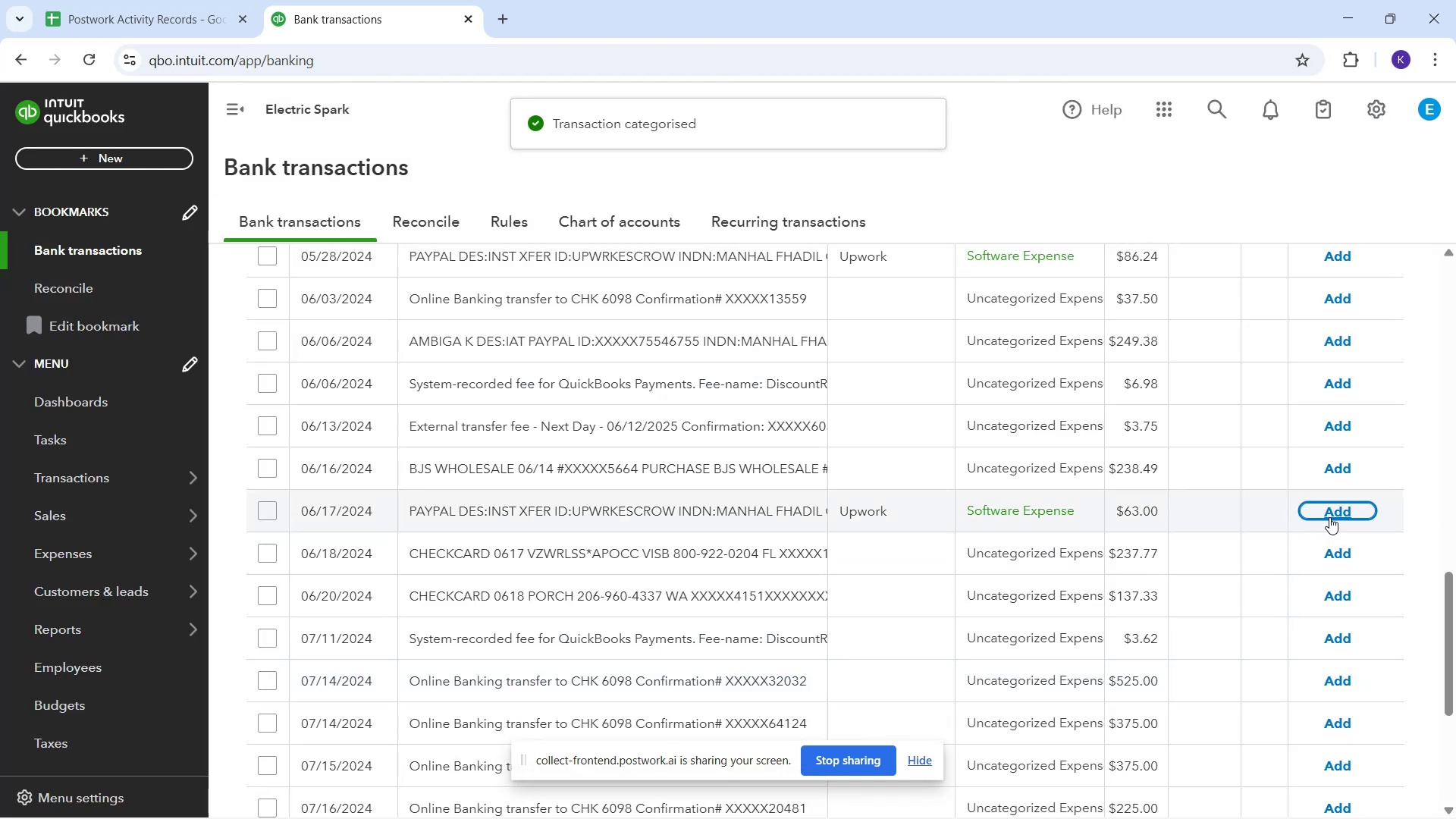 
left_click([1360, 256])
 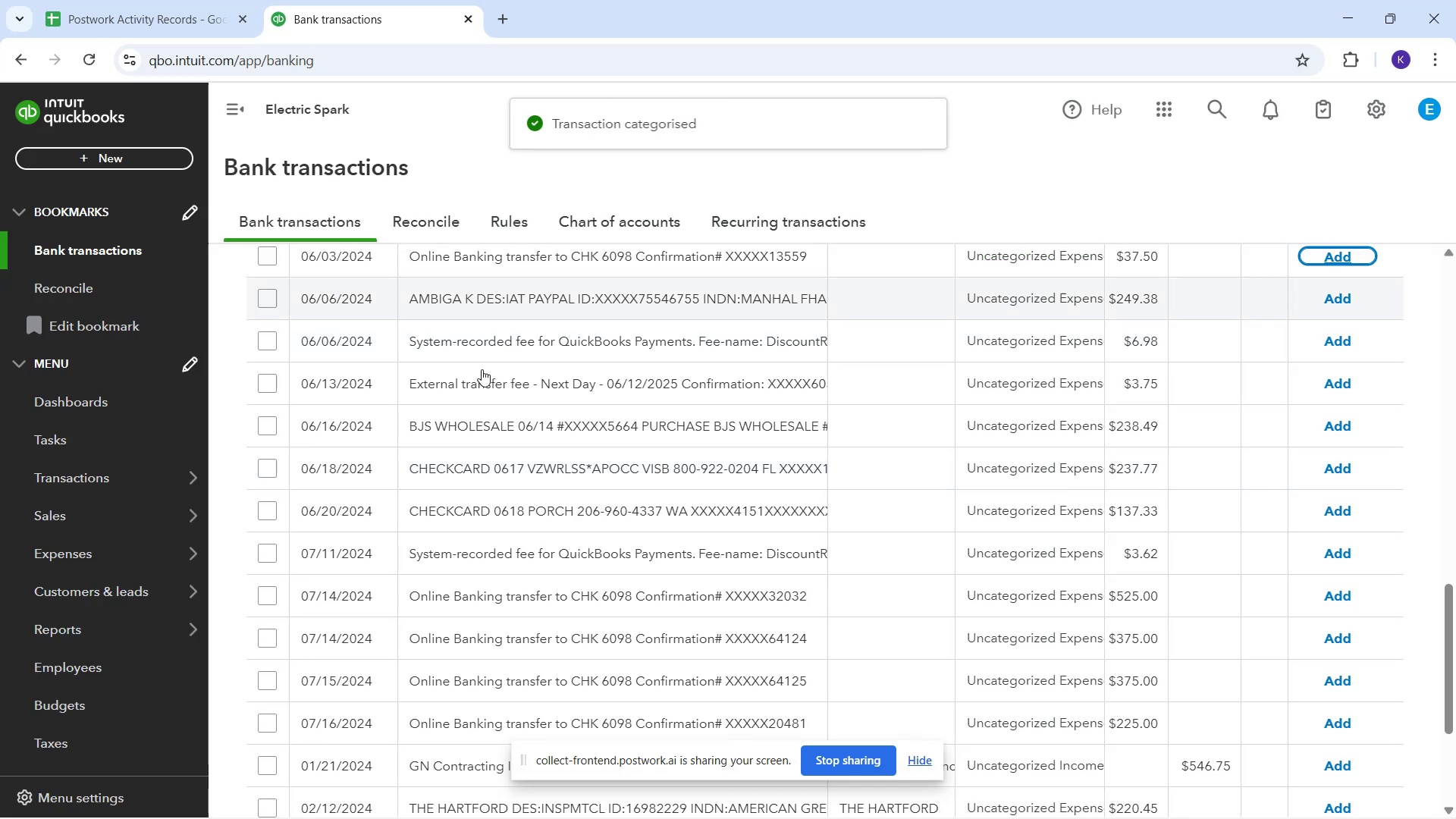 
scroll: coordinate [775, 404], scroll_direction: down, amount: 6.0
 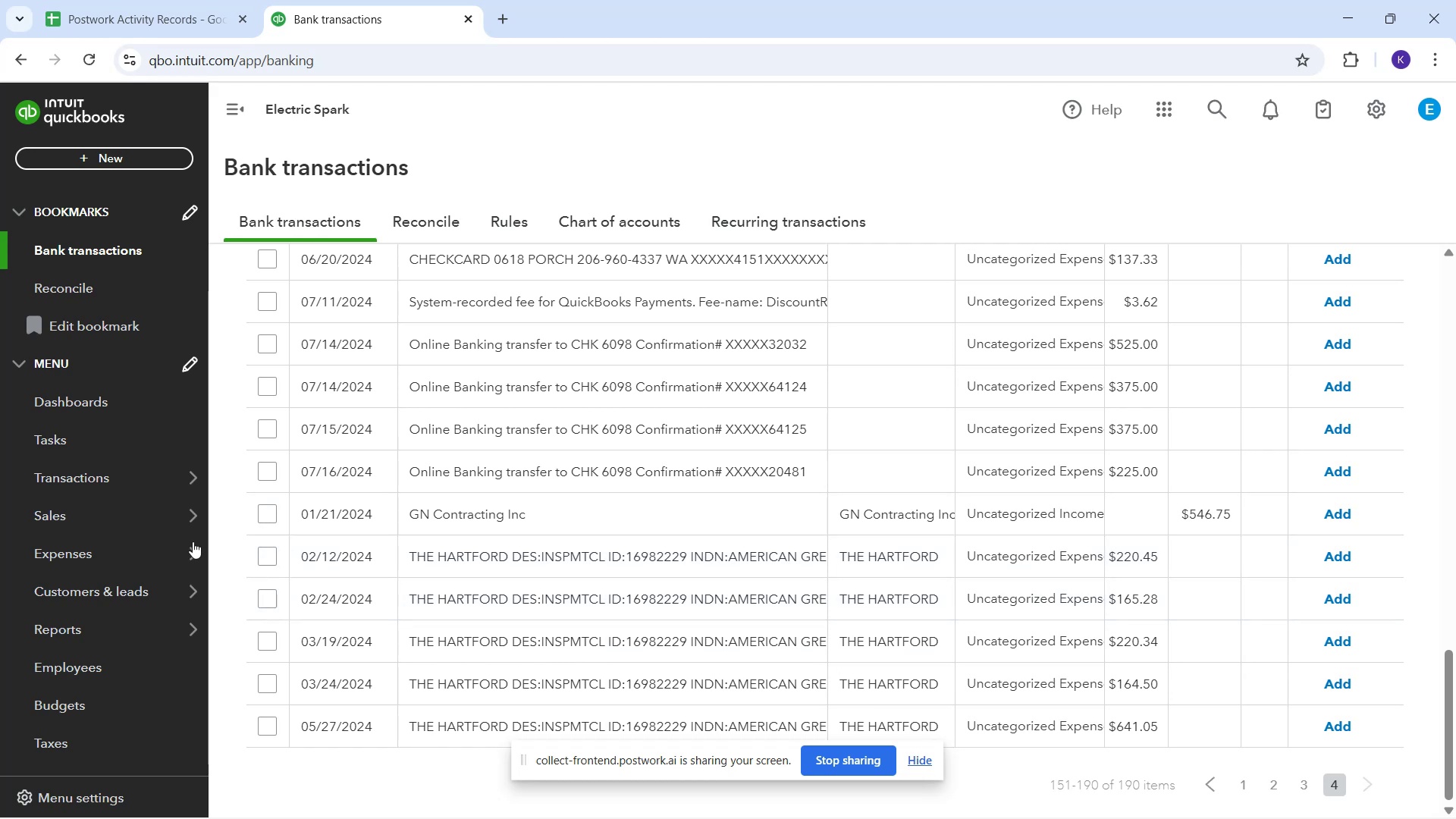 
wait(9.77)
 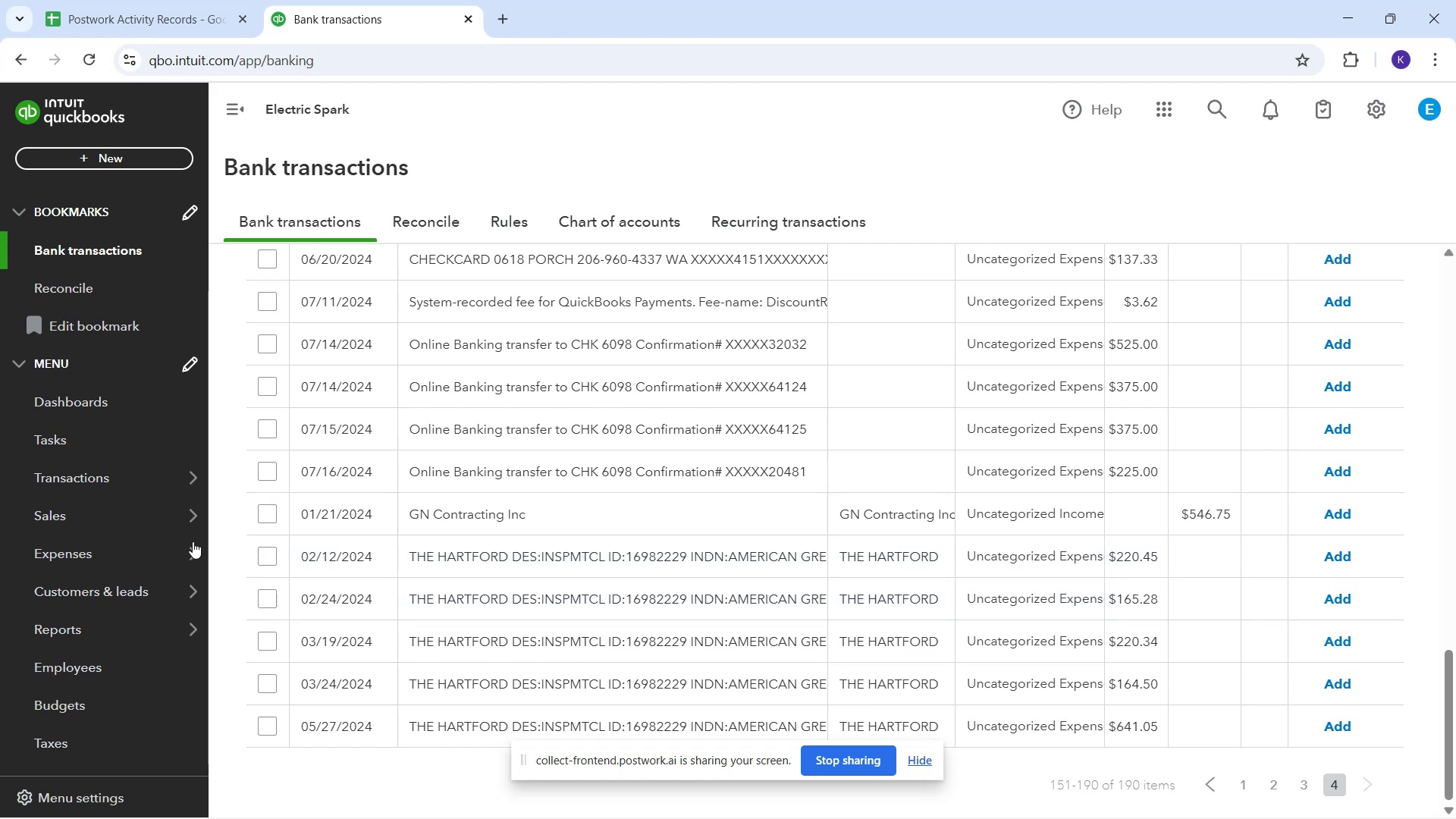 
left_click_drag(start_coordinate=[716, 554], to_coordinate=[700, 559])
 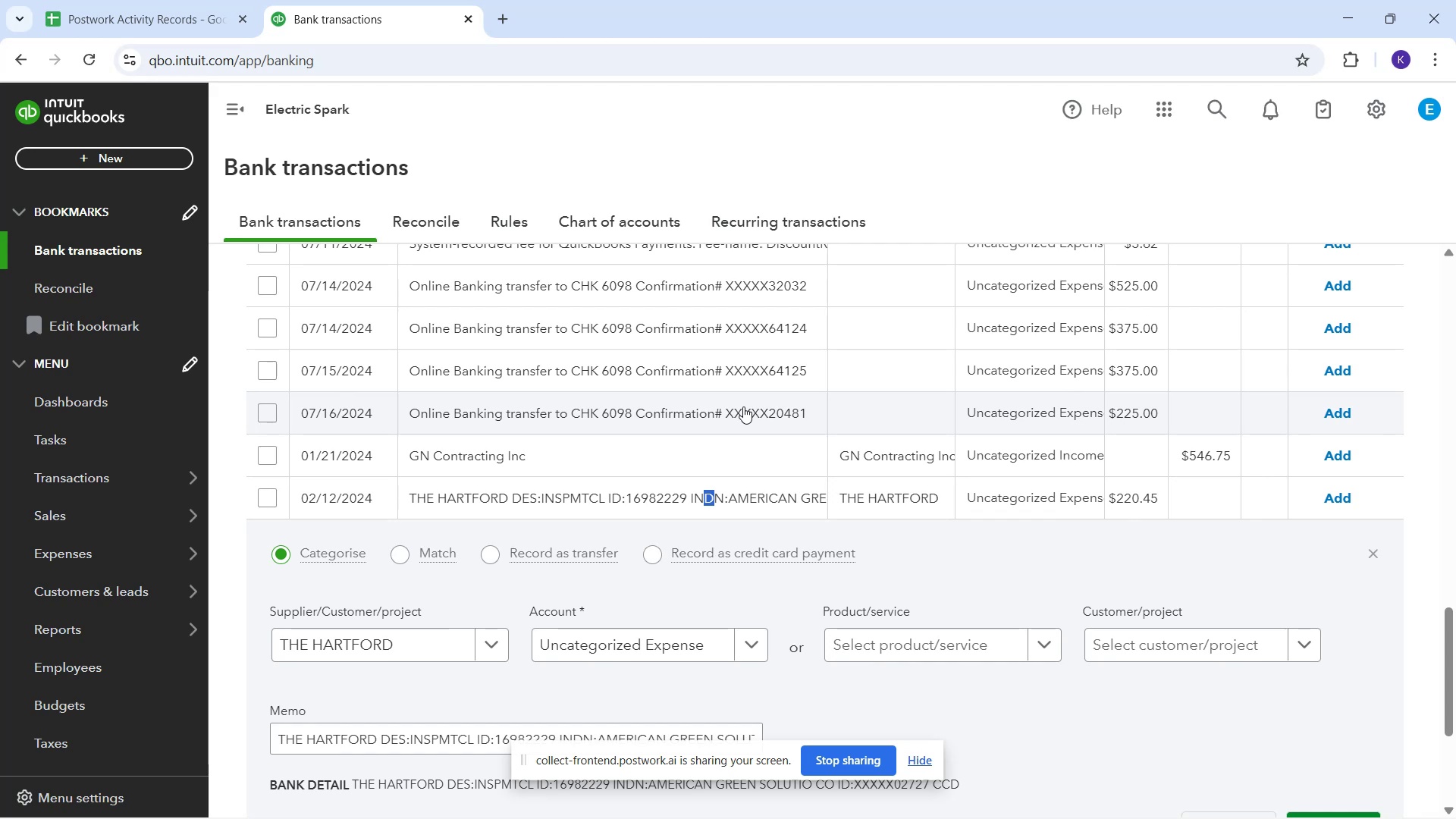 
wait(59.35)
 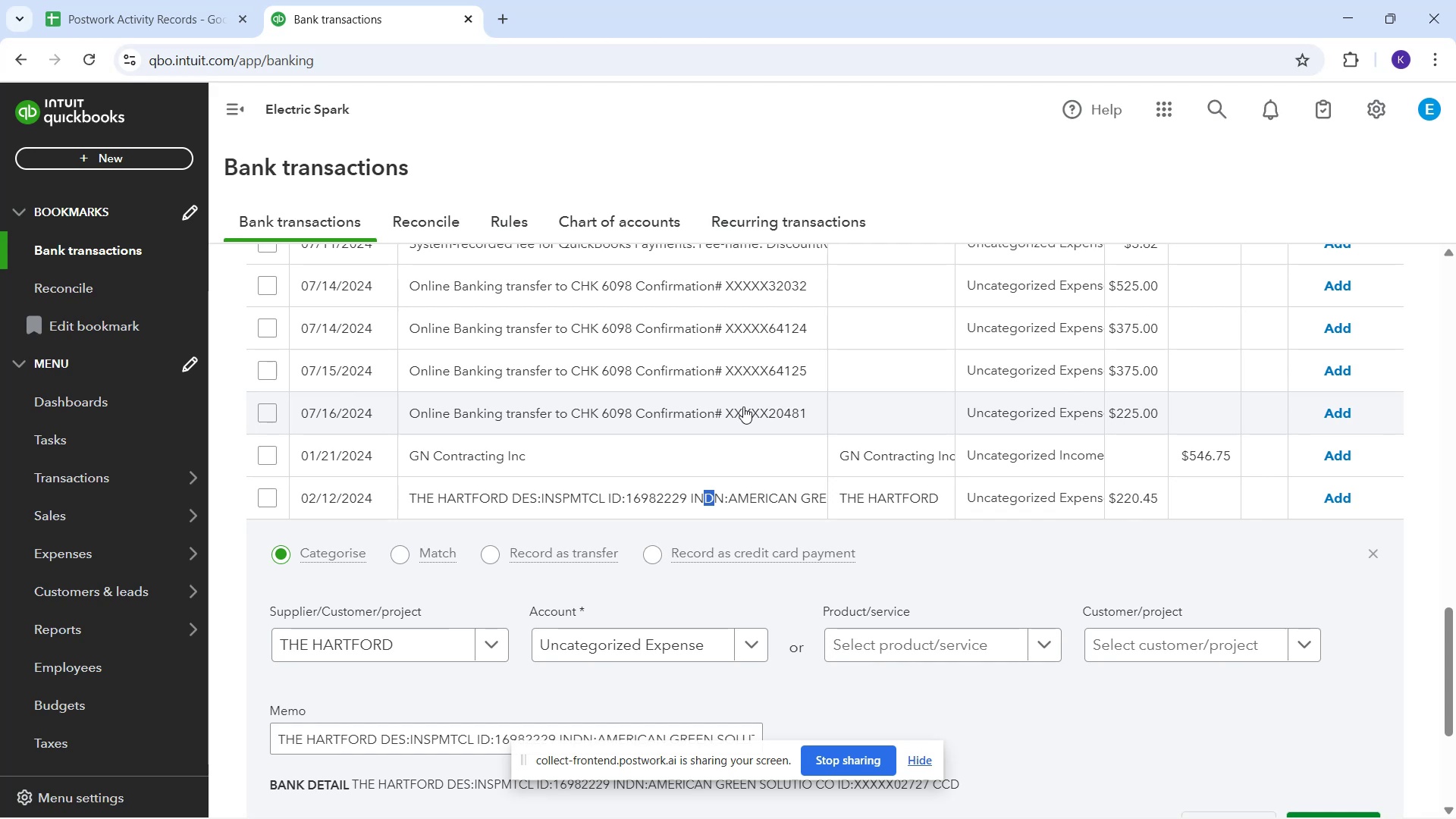 
mouse_move([769, 527])
 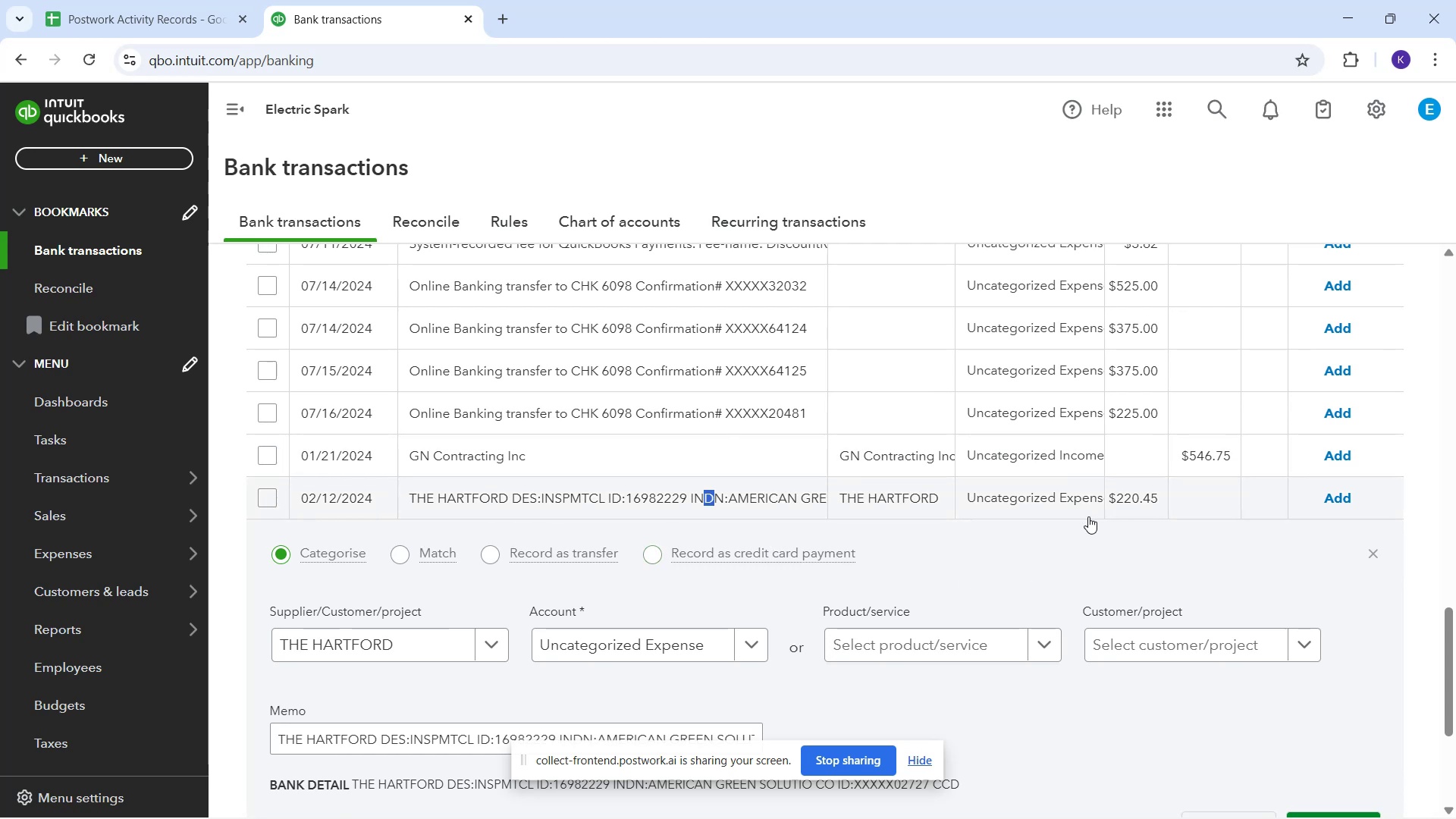 
wait(7.46)
 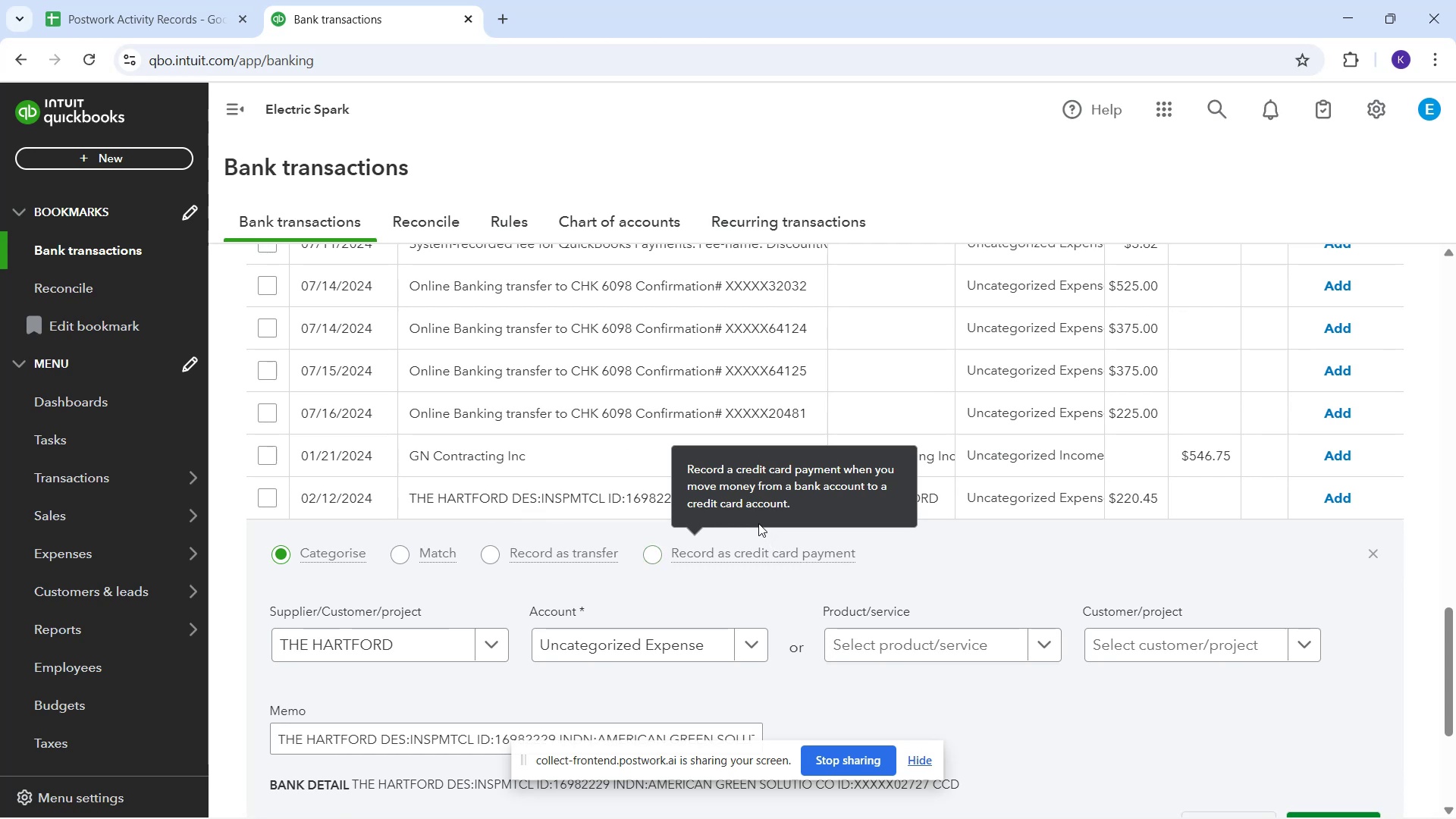 
left_click([668, 648])
 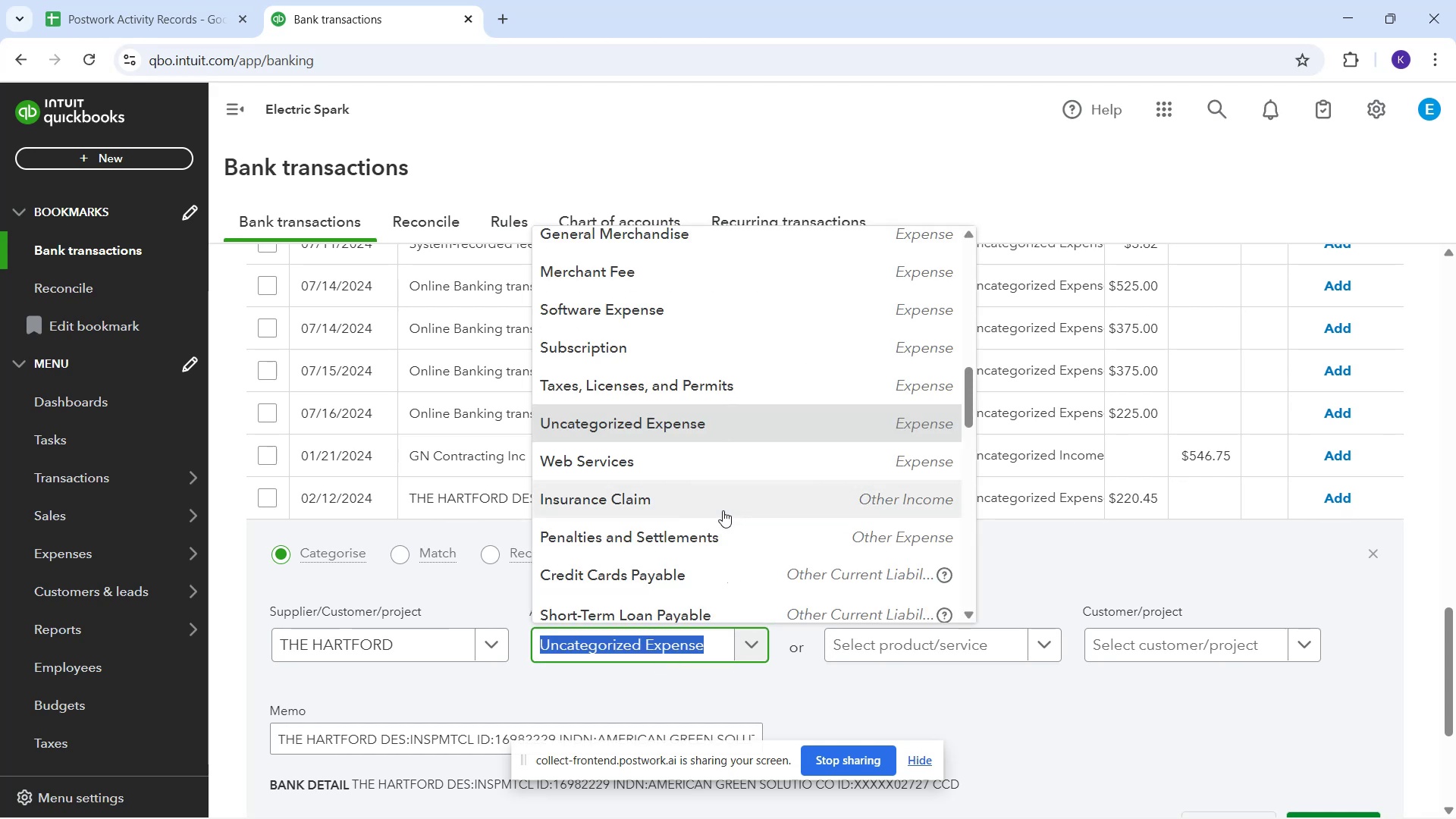 
scroll: coordinate [746, 537], scroll_direction: up, amount: 5.0
 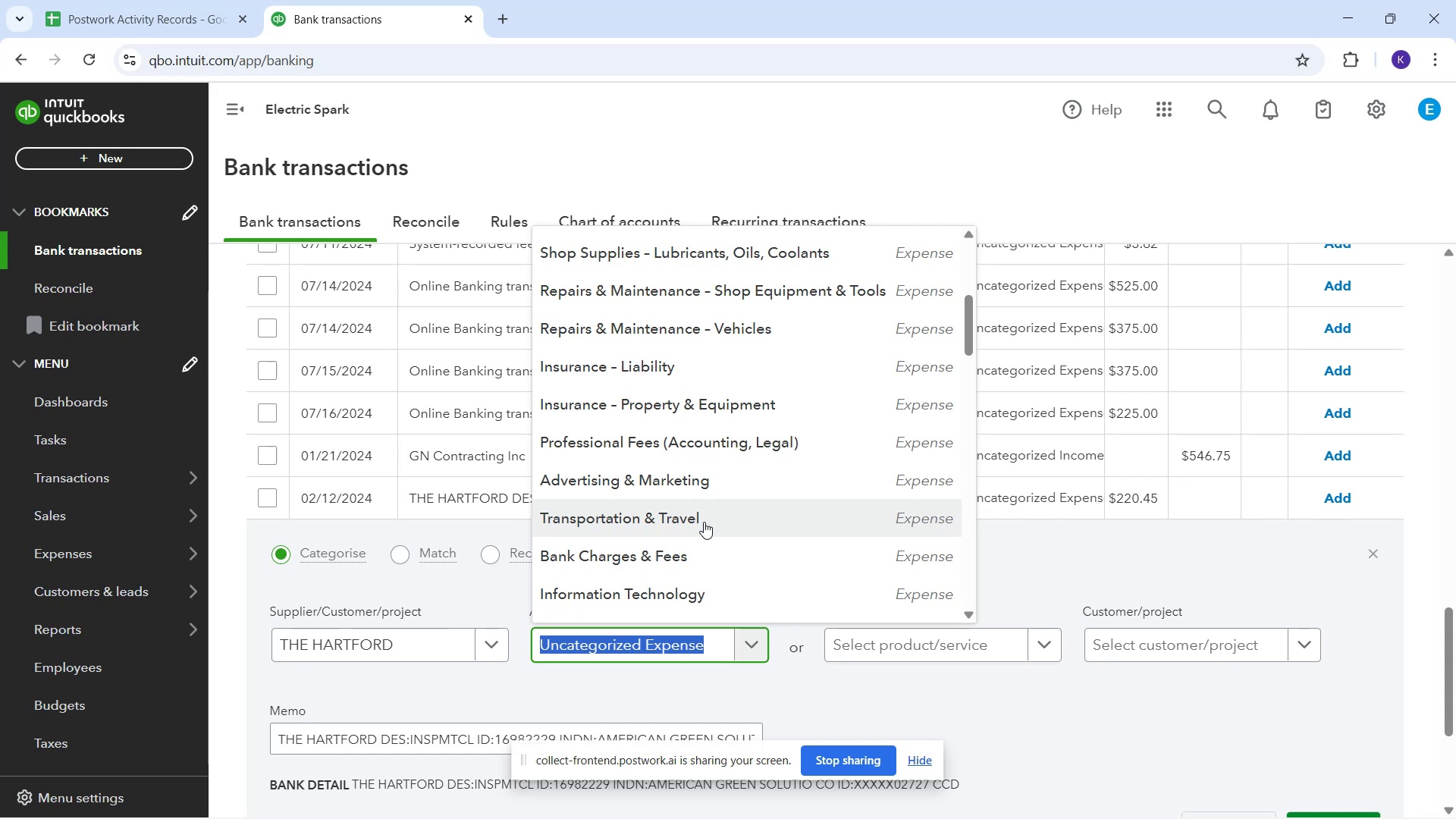 
wait(29.0)
 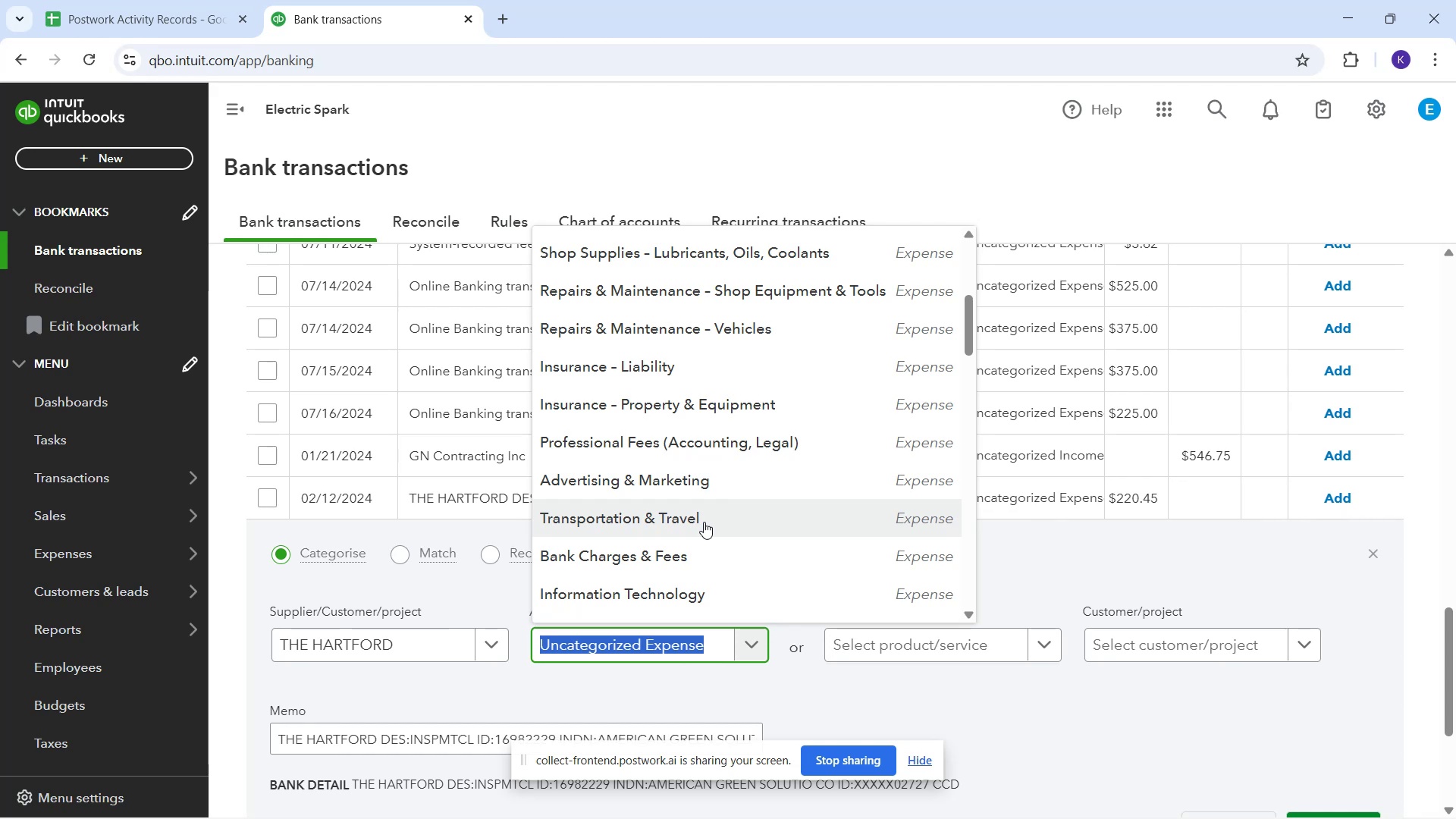 
mouse_move([629, 399])
 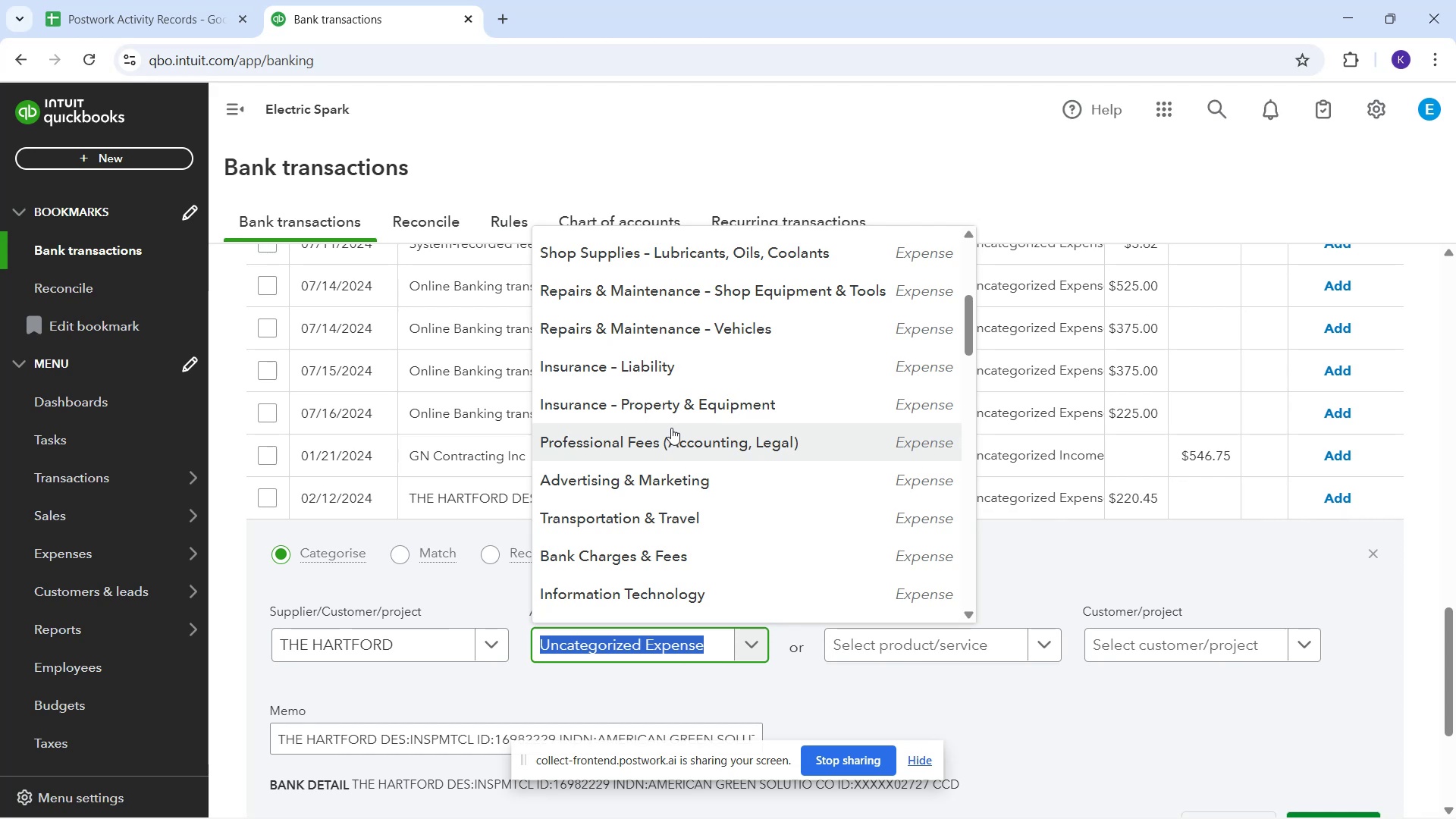 
wait(10.81)
 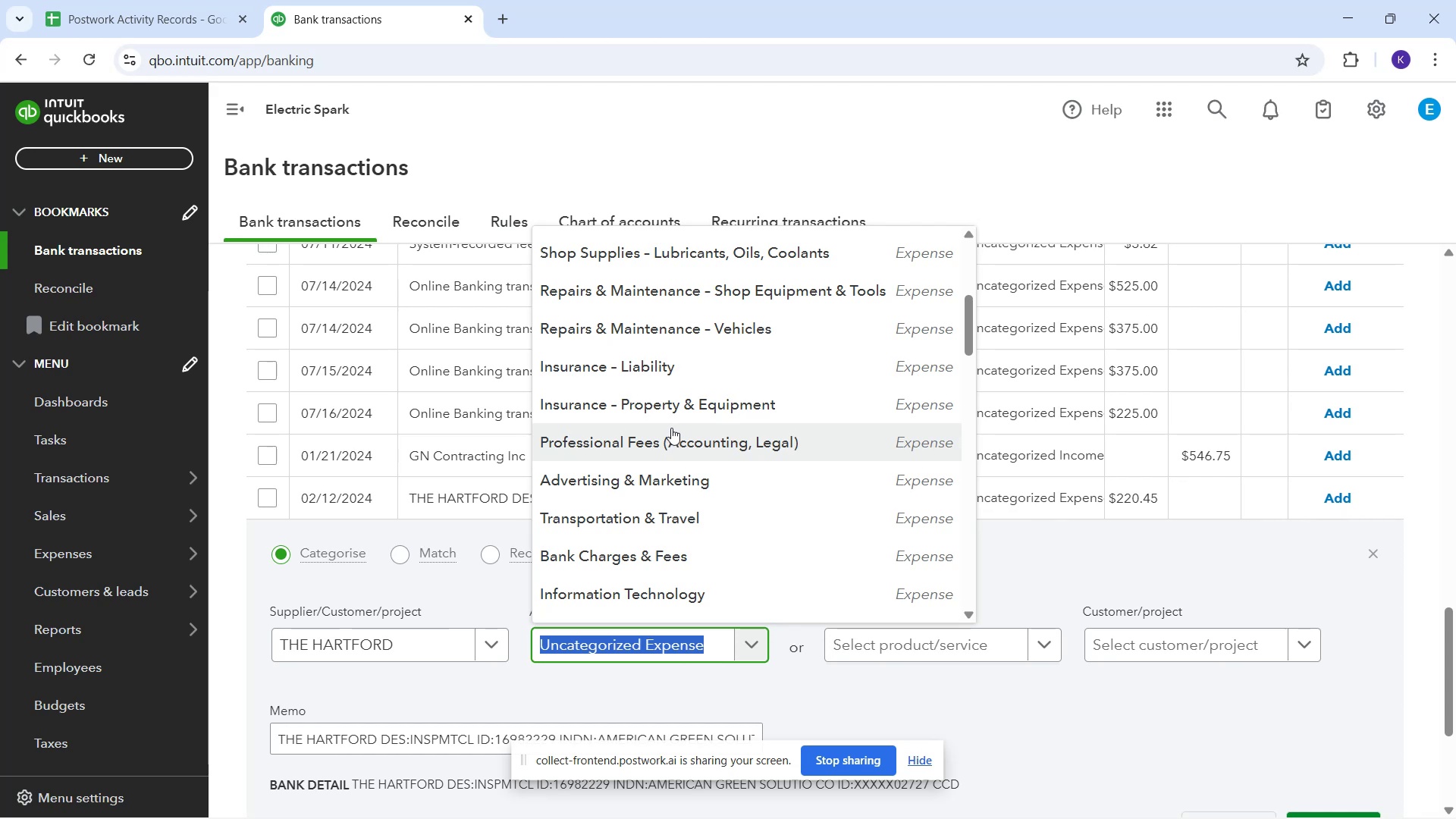 
mouse_move([704, 403])
 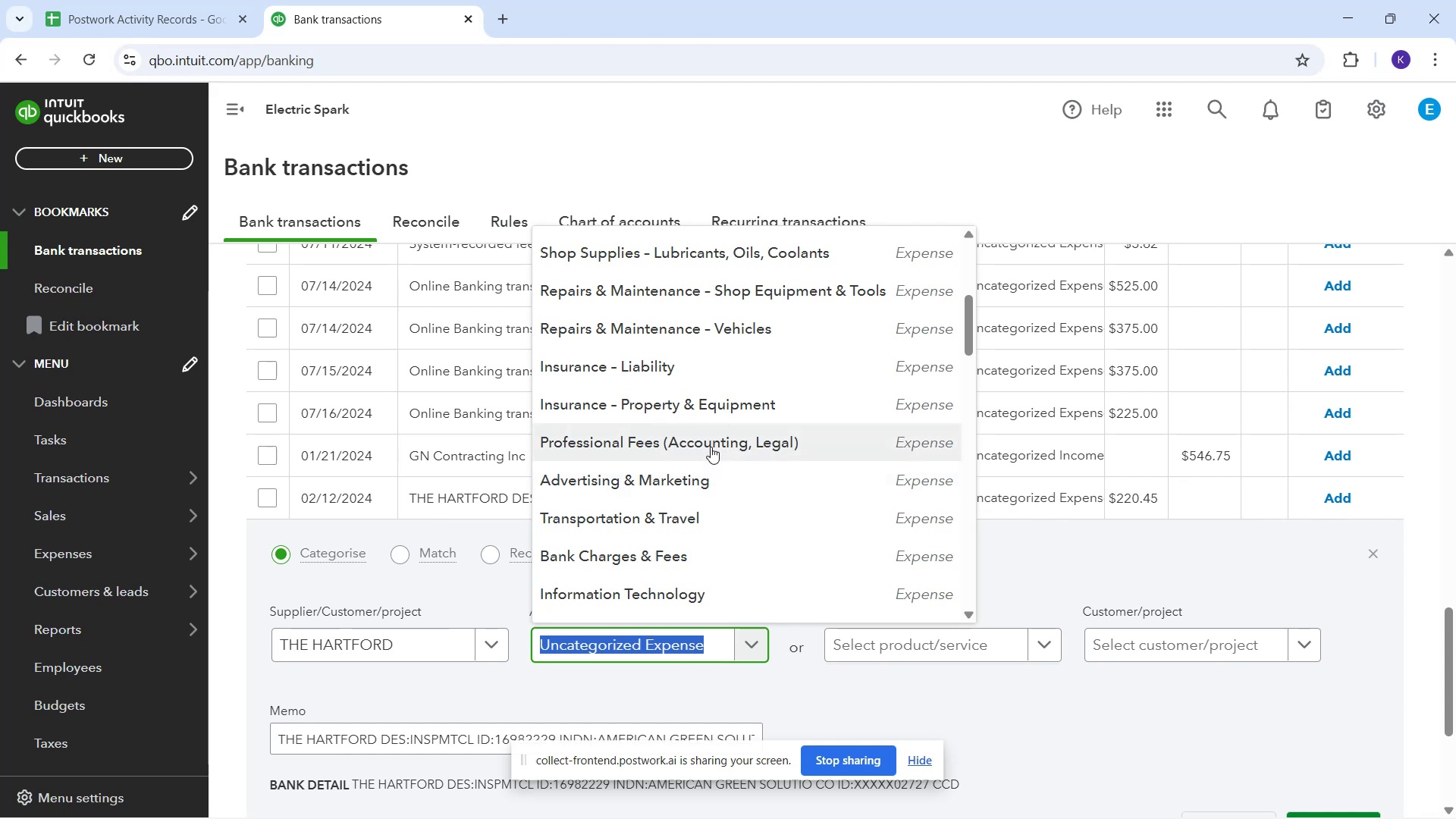 
scroll: coordinate [709, 434], scroll_direction: up, amount: 4.0
 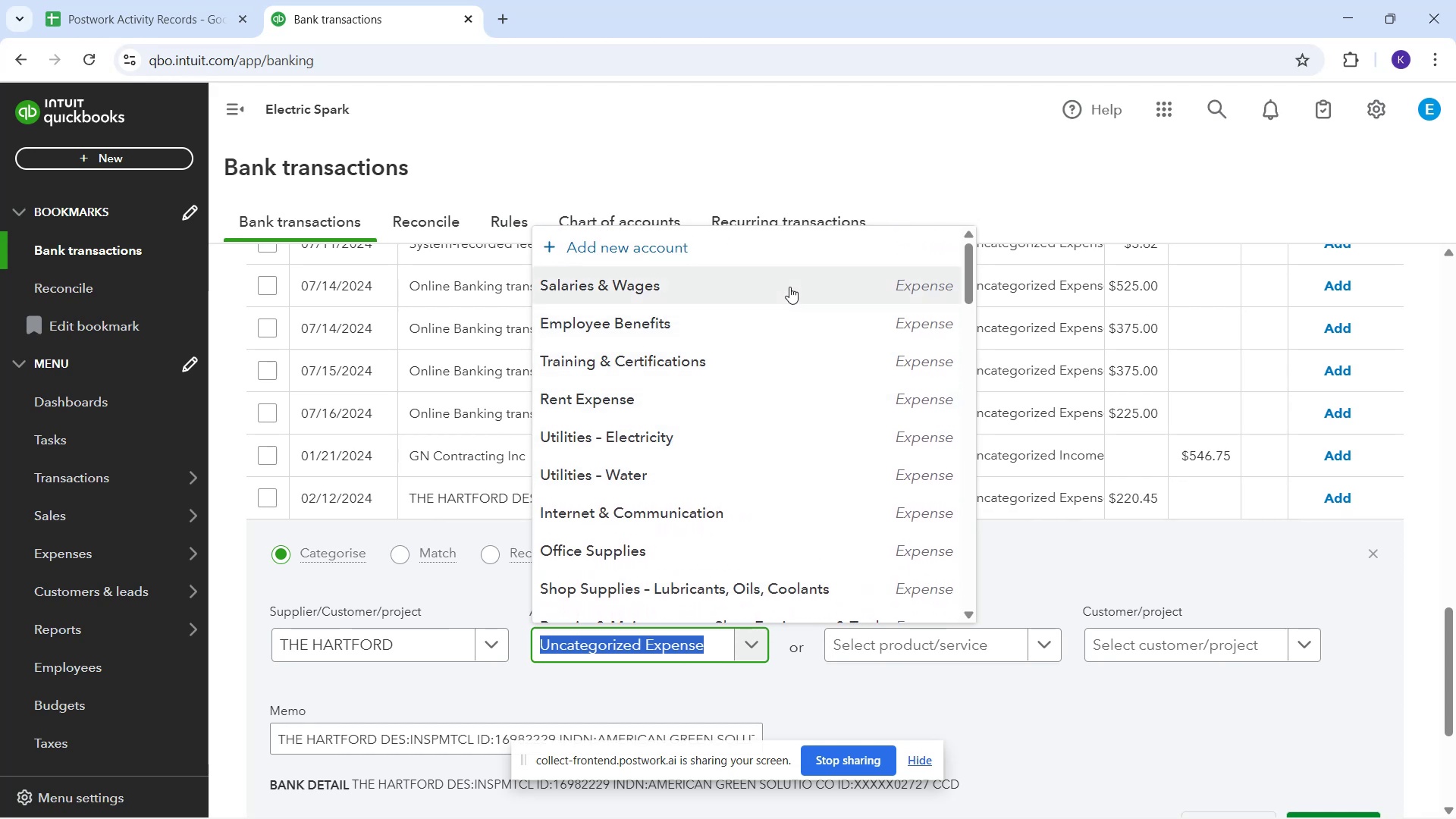 
scroll: coordinate [742, 379], scroll_direction: down, amount: 5.0
 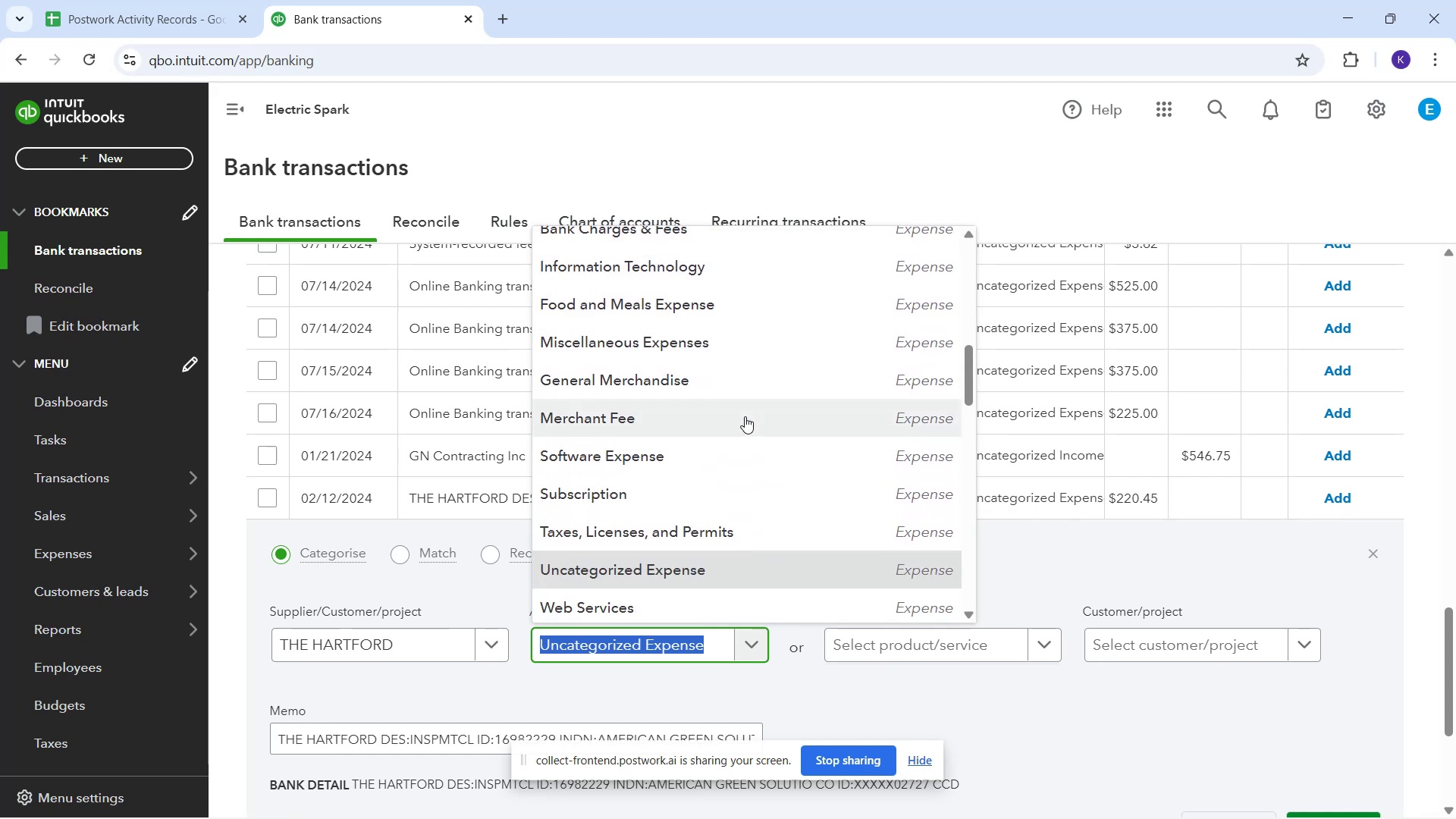 
scroll: coordinate [745, 407], scroll_direction: down, amount: 2.0
 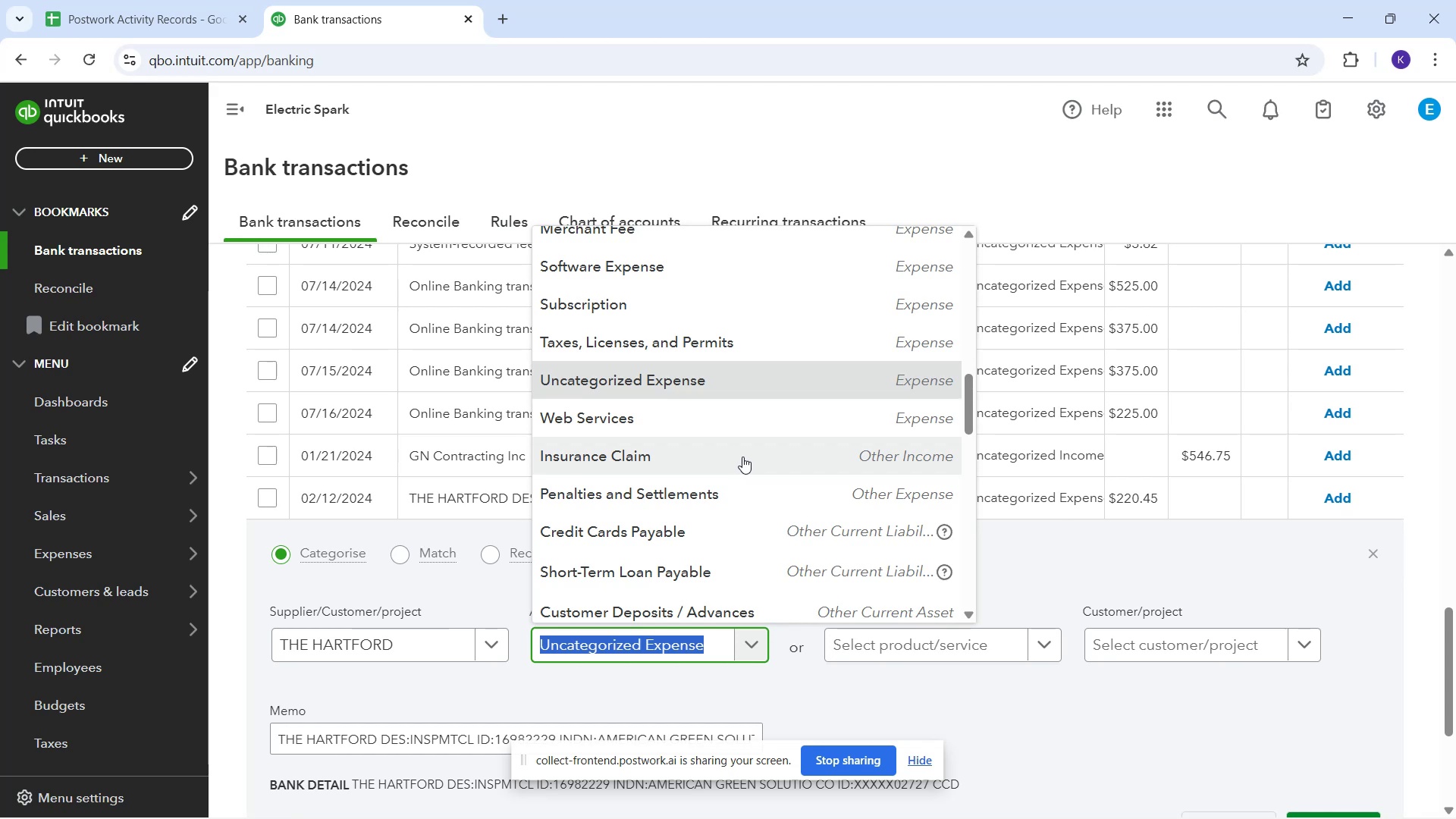 
wait(14.64)
 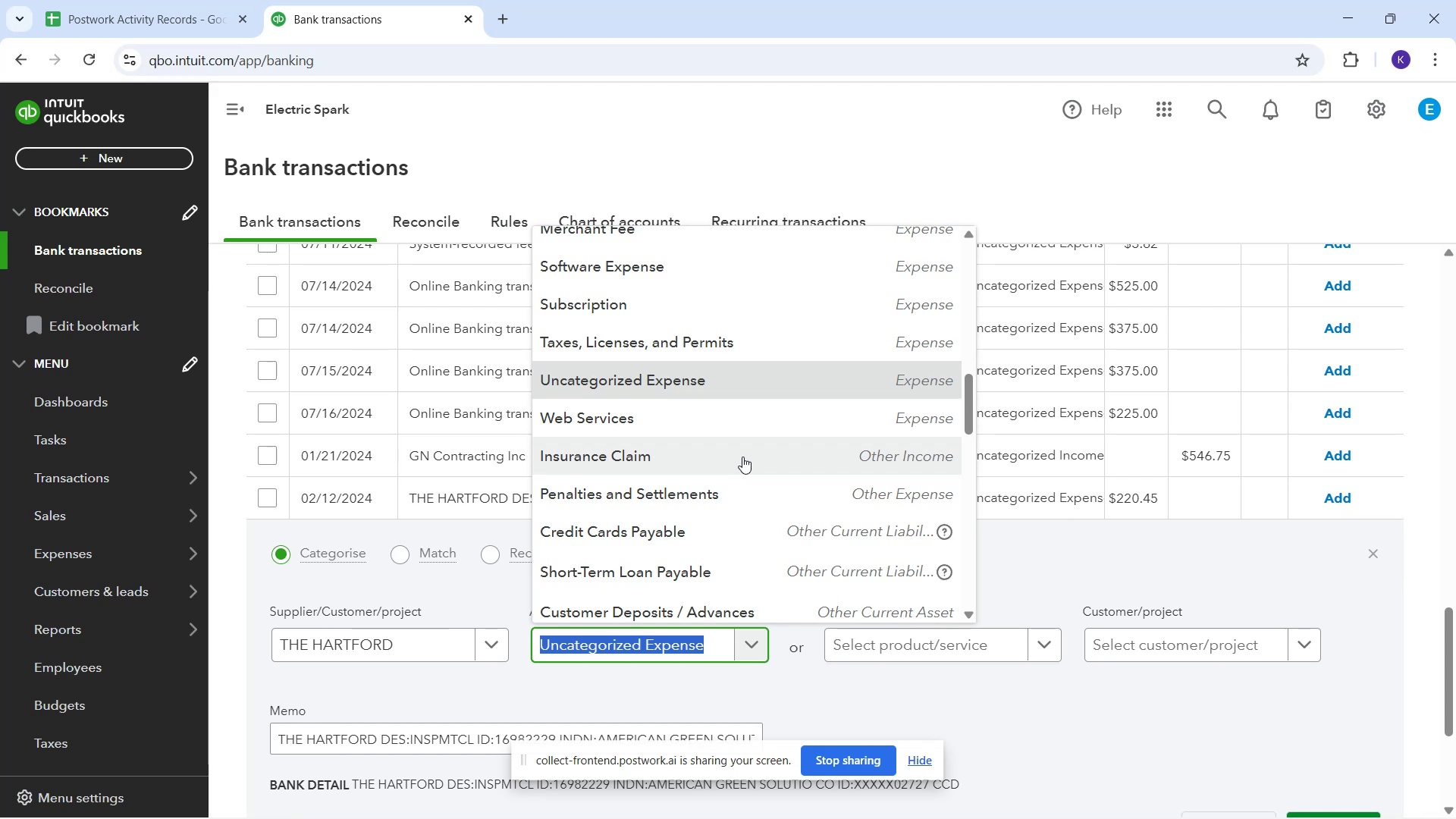 
scroll: coordinate [705, 389], scroll_direction: up, amount: 6.0
 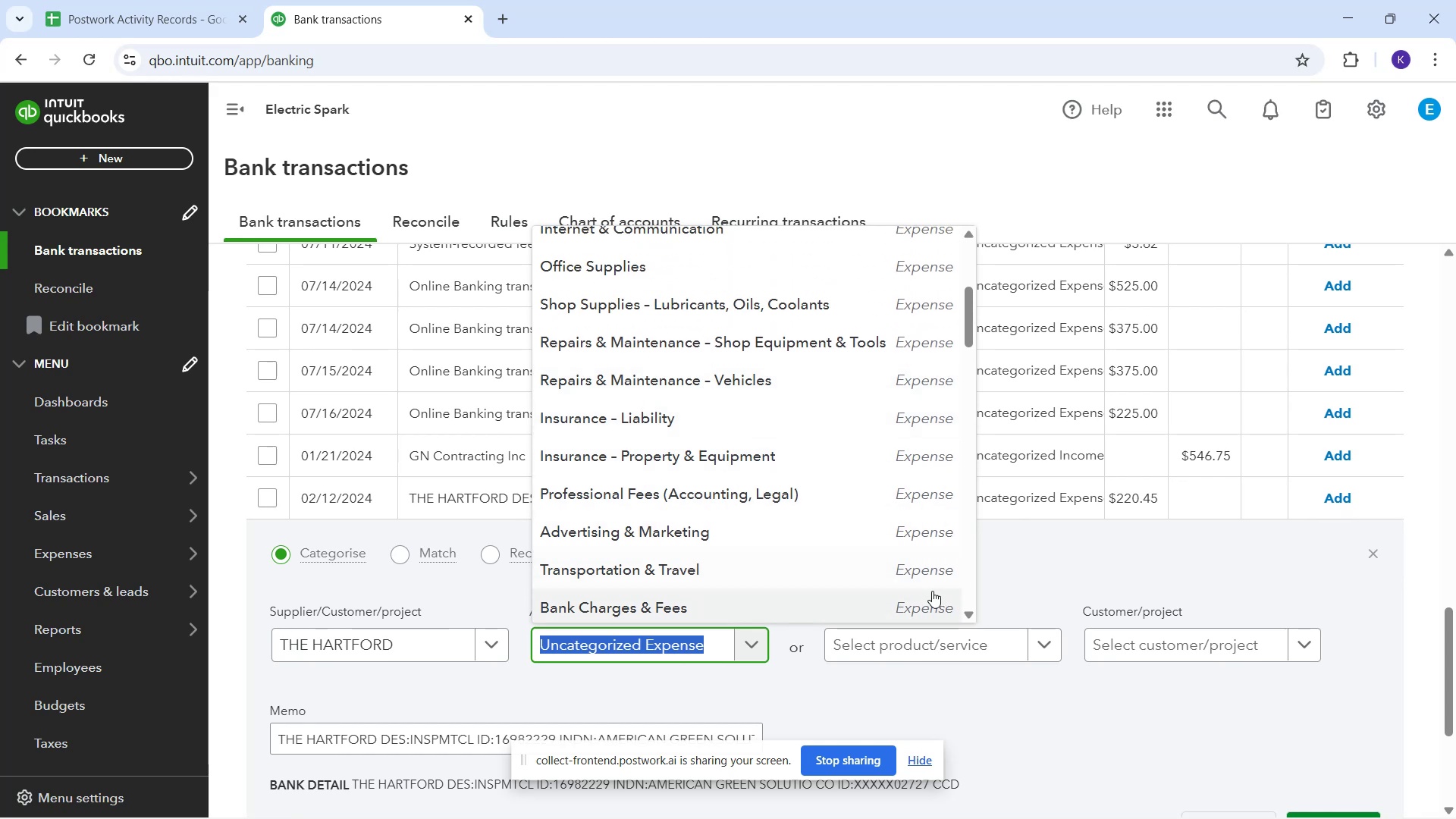 
wait(7.79)
 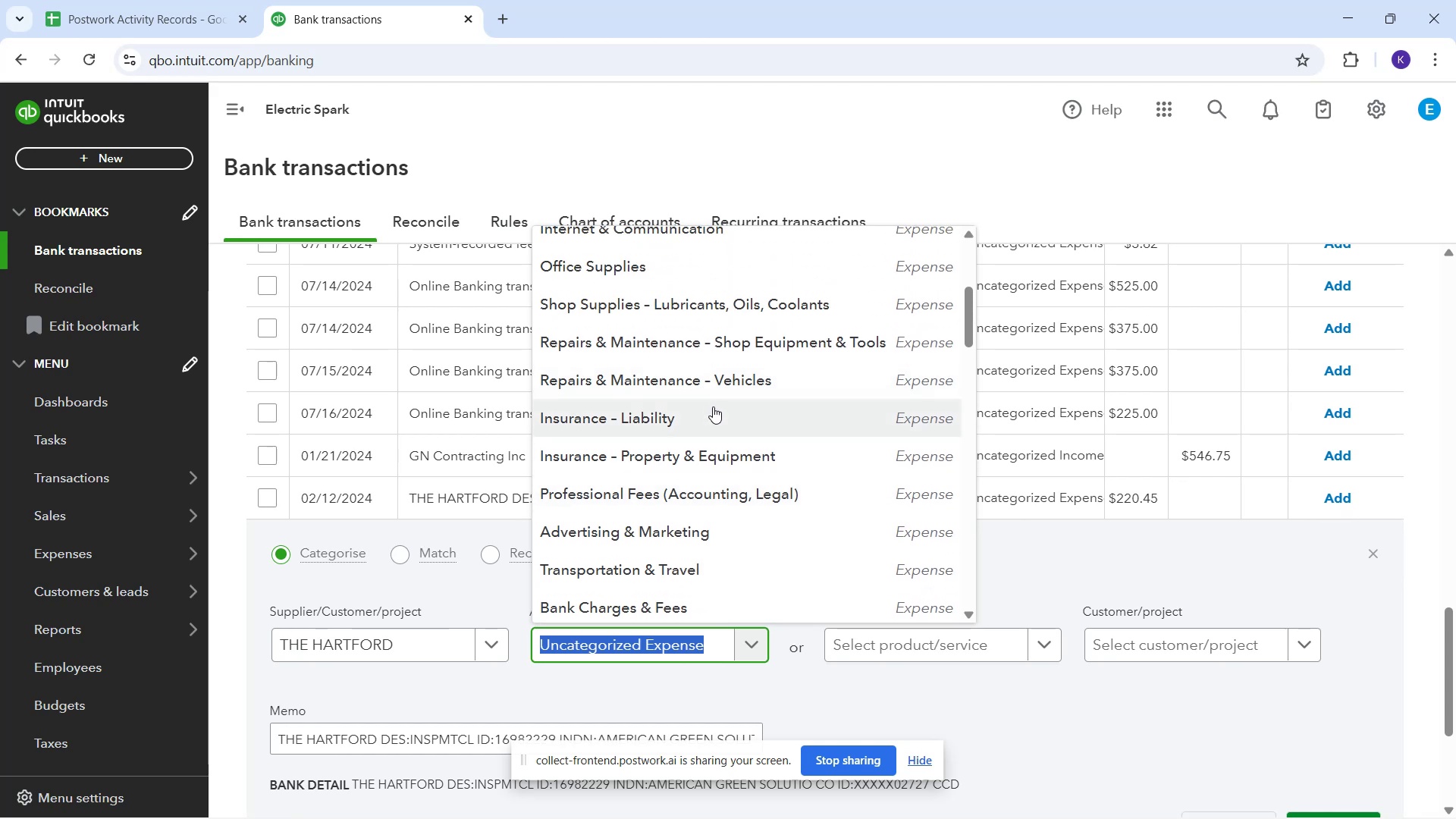 
scroll: coordinate [839, 696], scroll_direction: down, amount: 3.0
 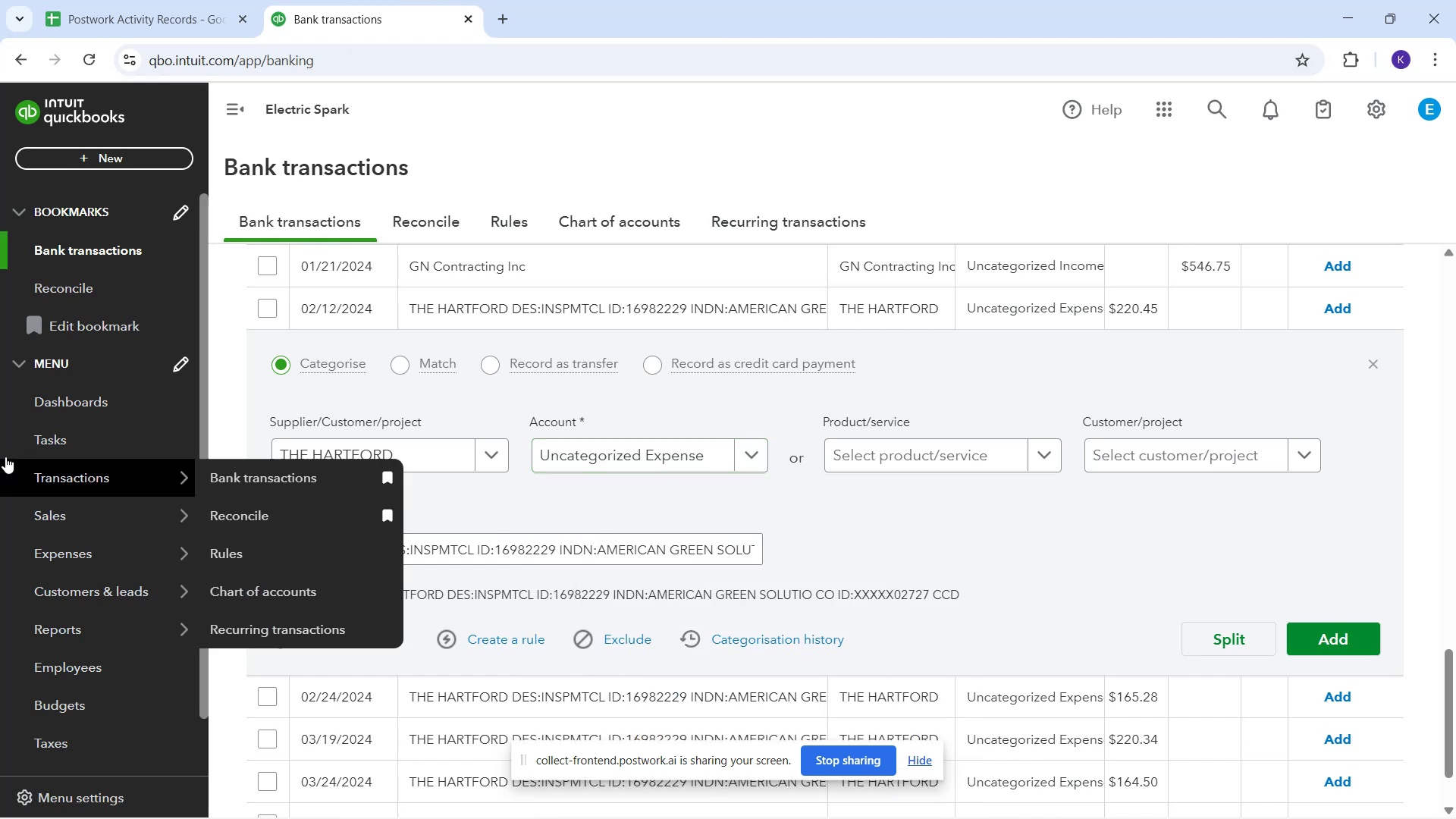 
wait(11.53)
 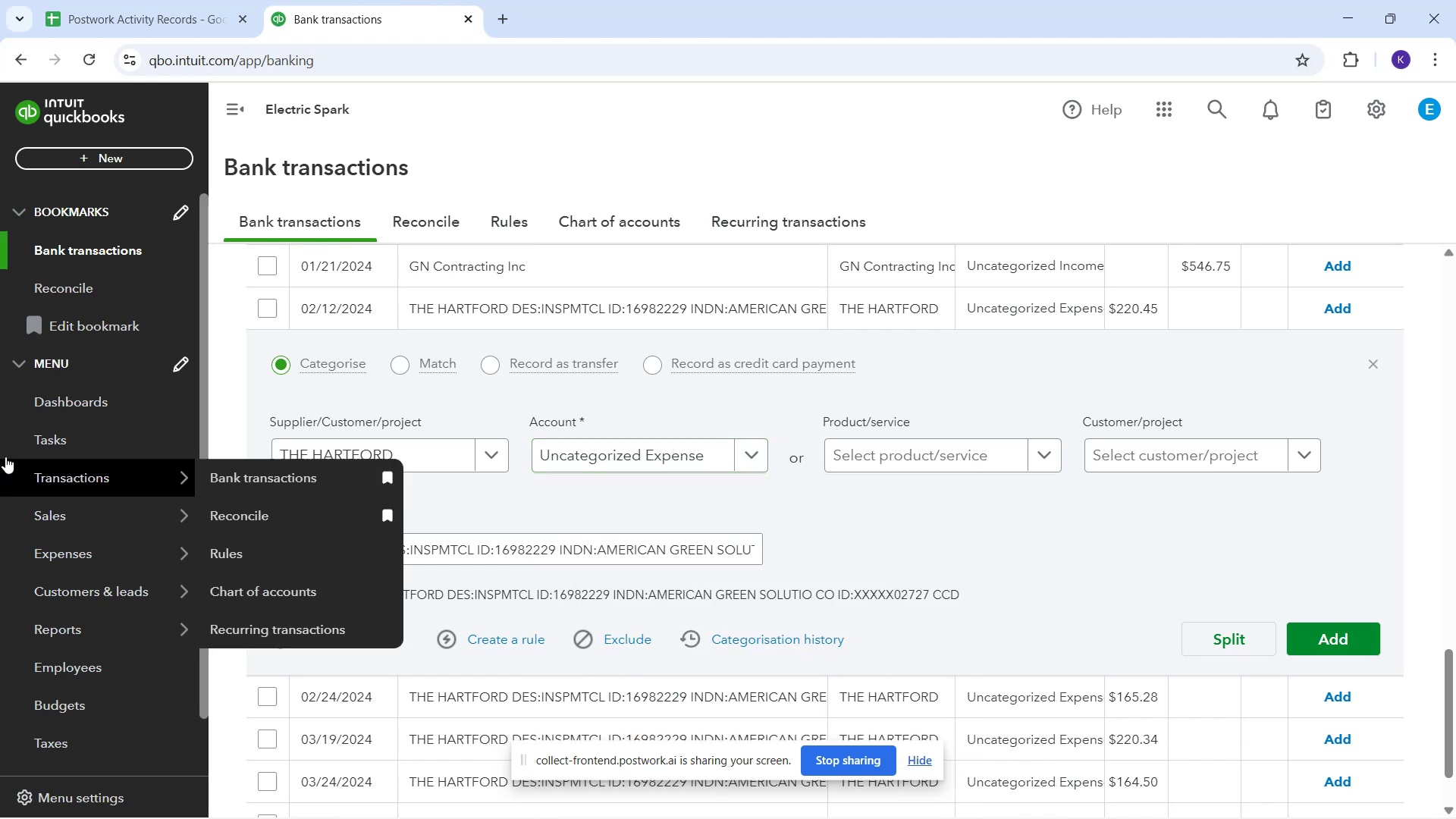 
left_click_drag(start_coordinate=[409, 311], to_coordinate=[515, 317])
 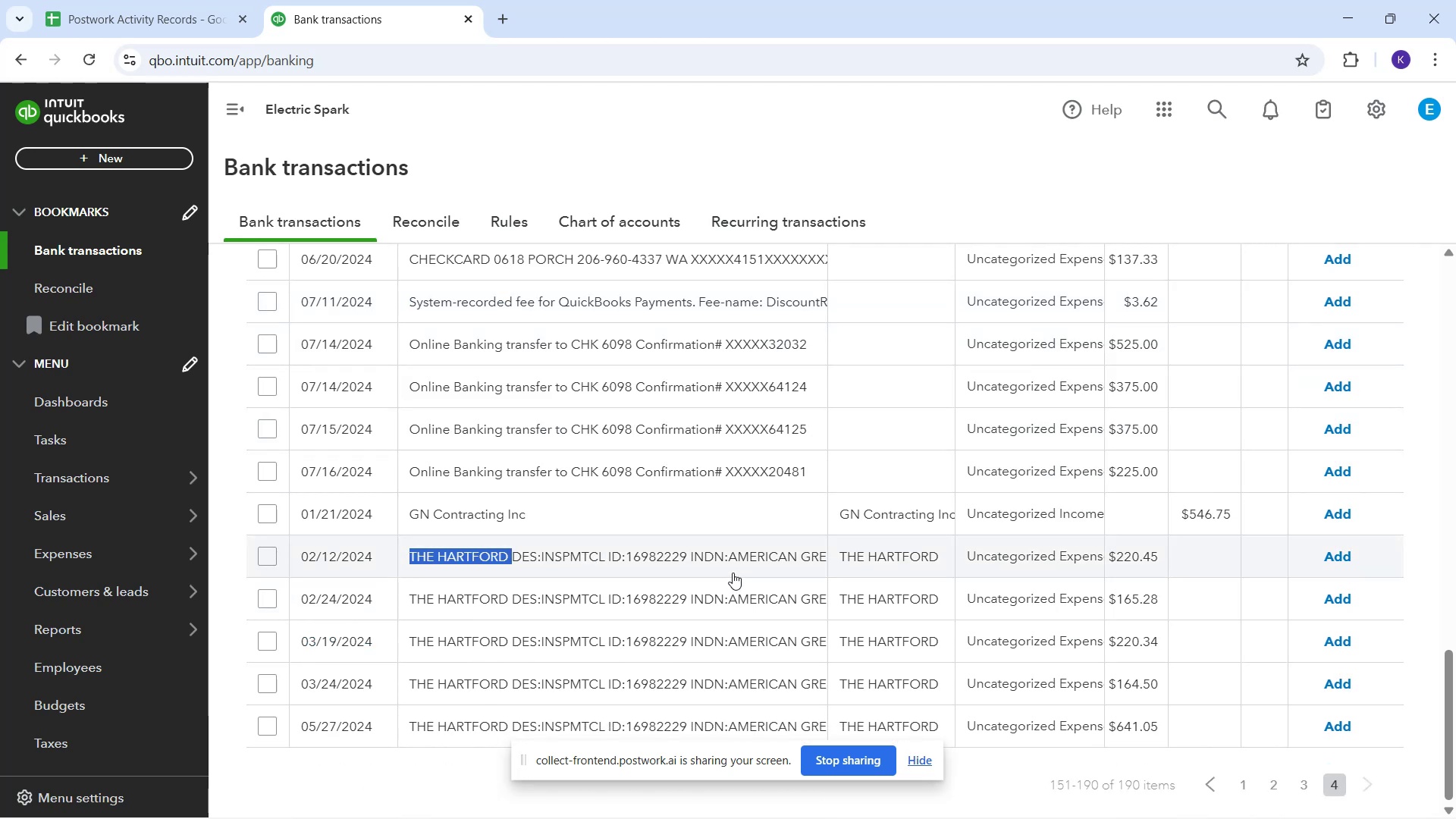 
key(Control+C)
 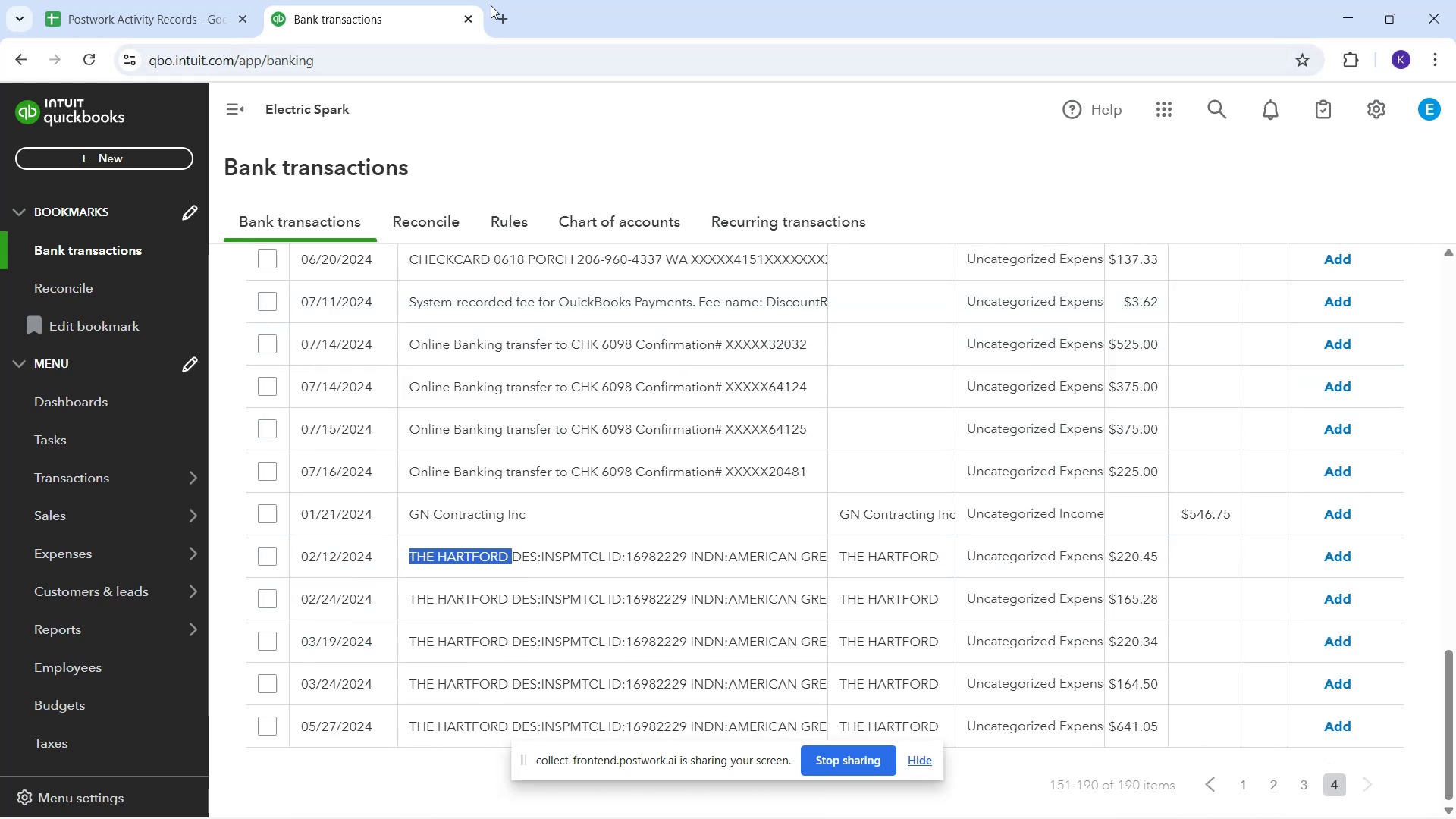 
left_click([495, 12])
 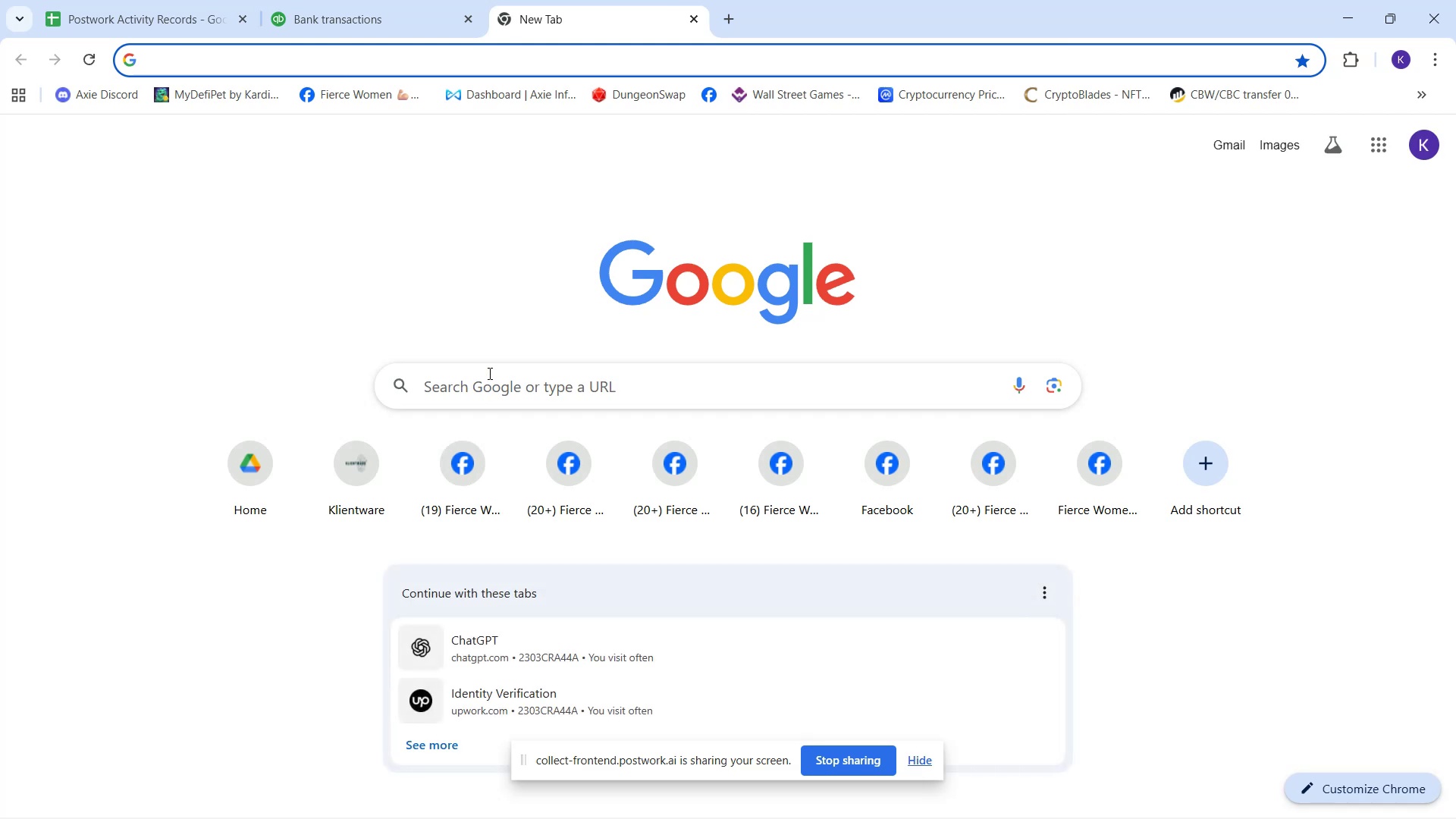 
key(Control+V)
 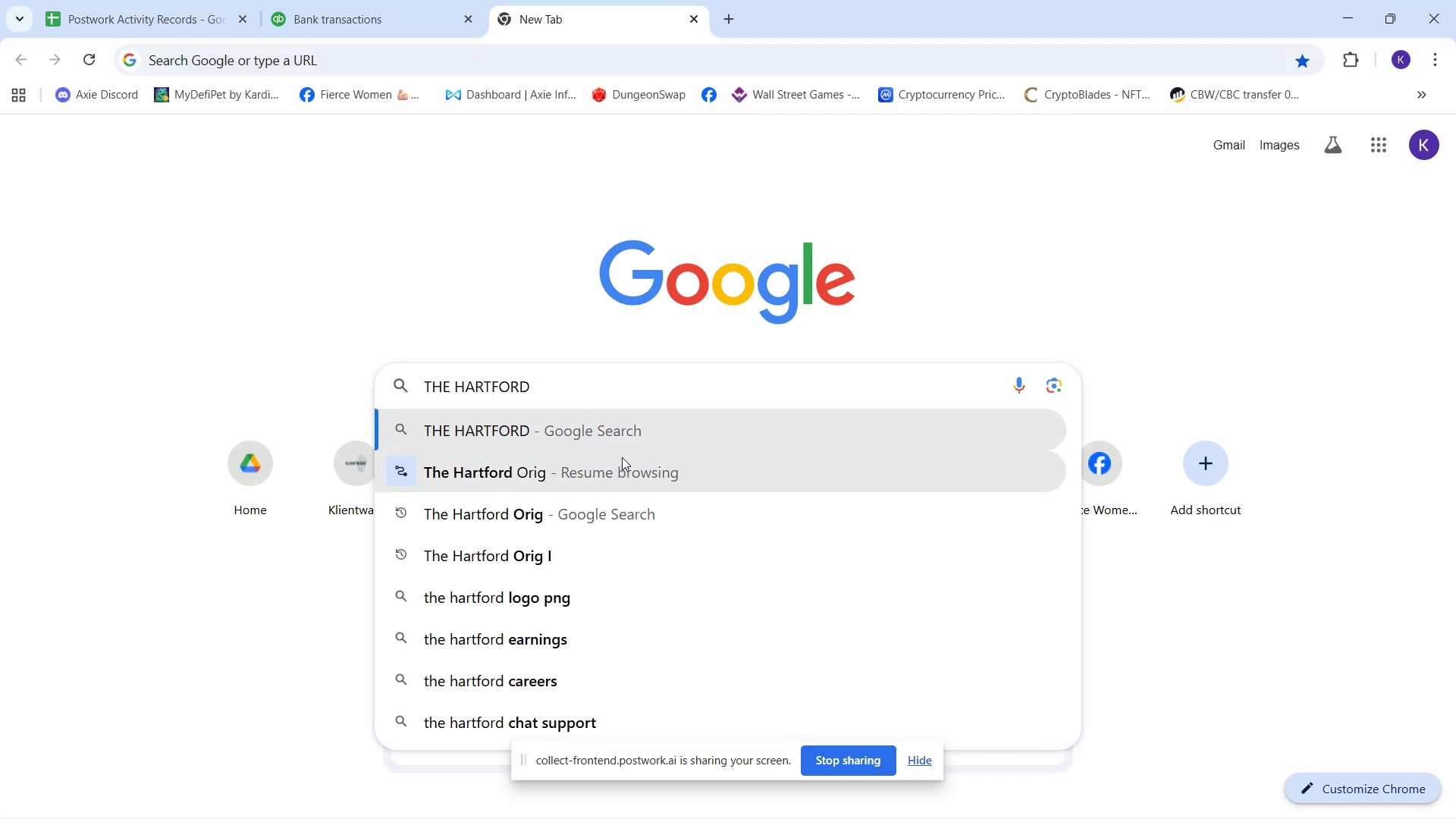 
key(Enter)
 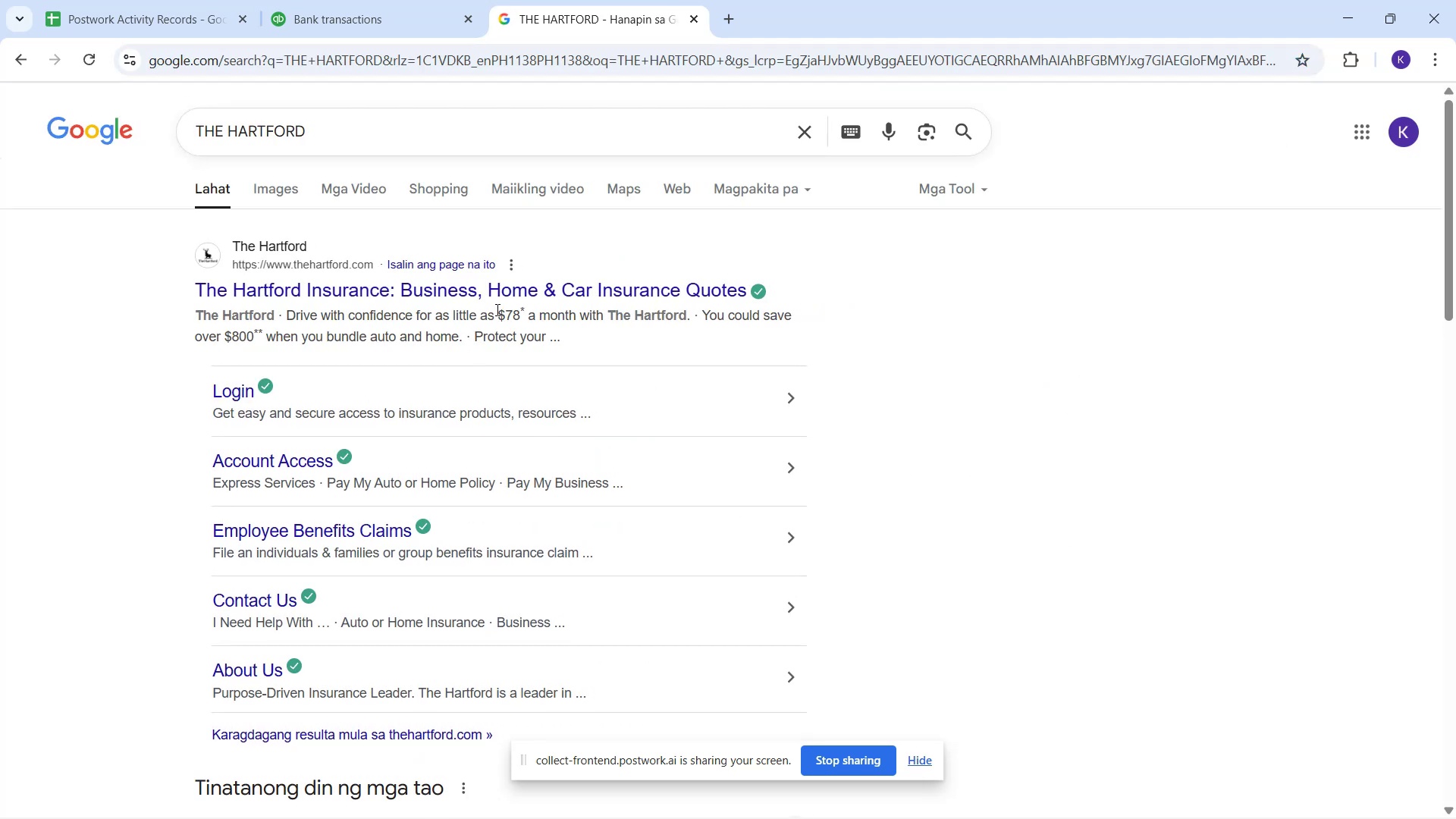 
wait(8.65)
 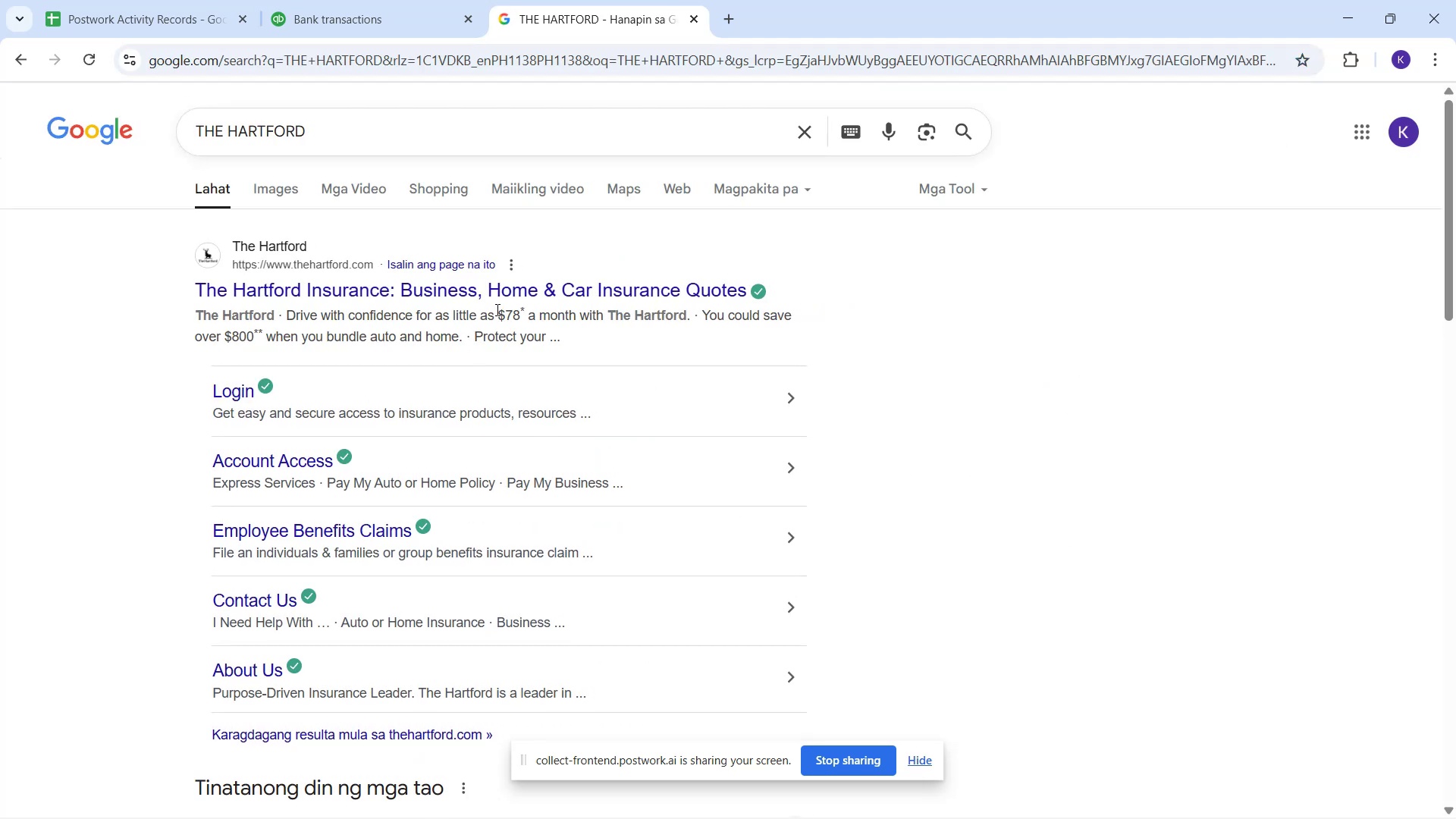 
left_click([87, 8])
 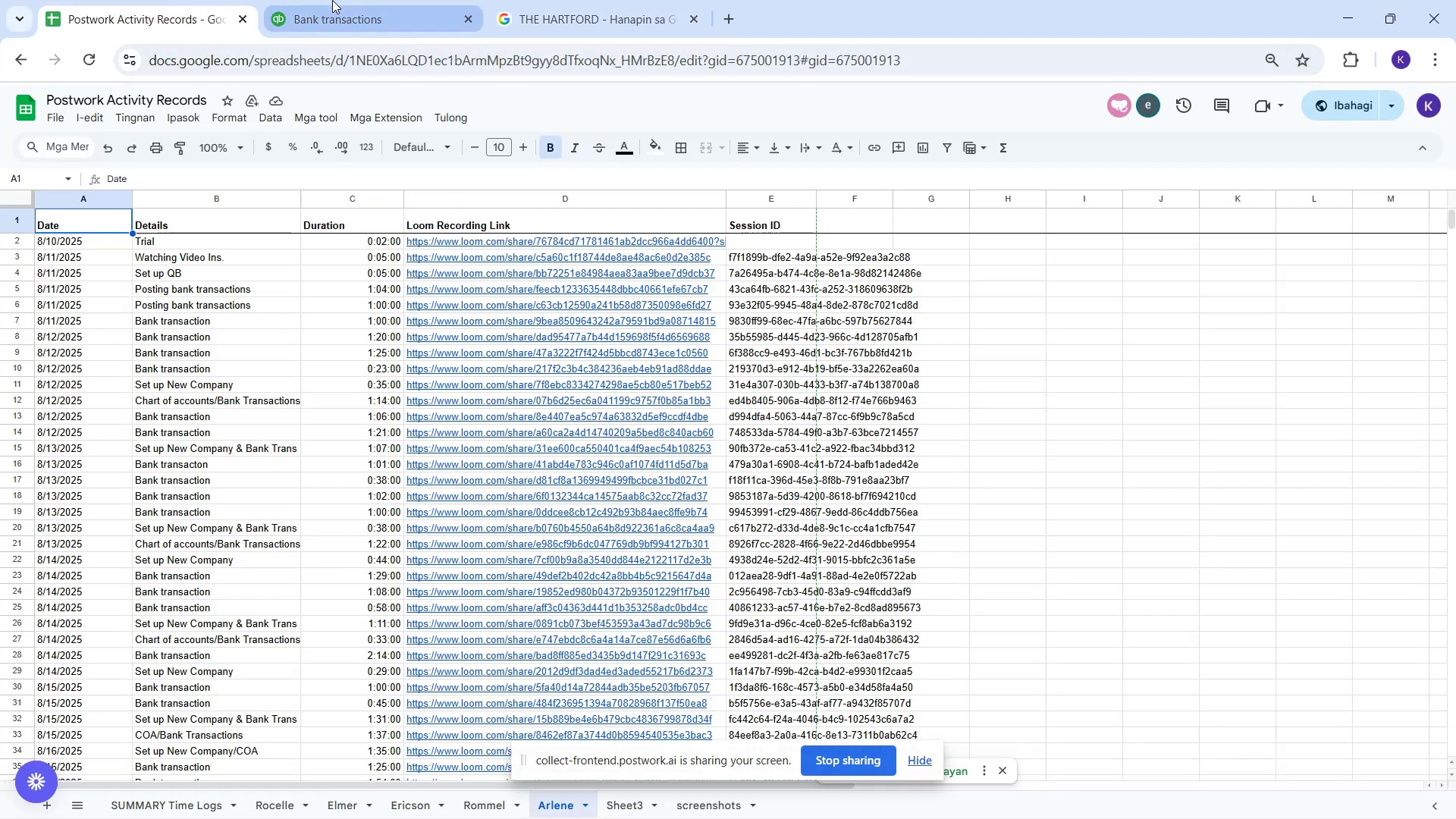 
left_click([336, 33])
 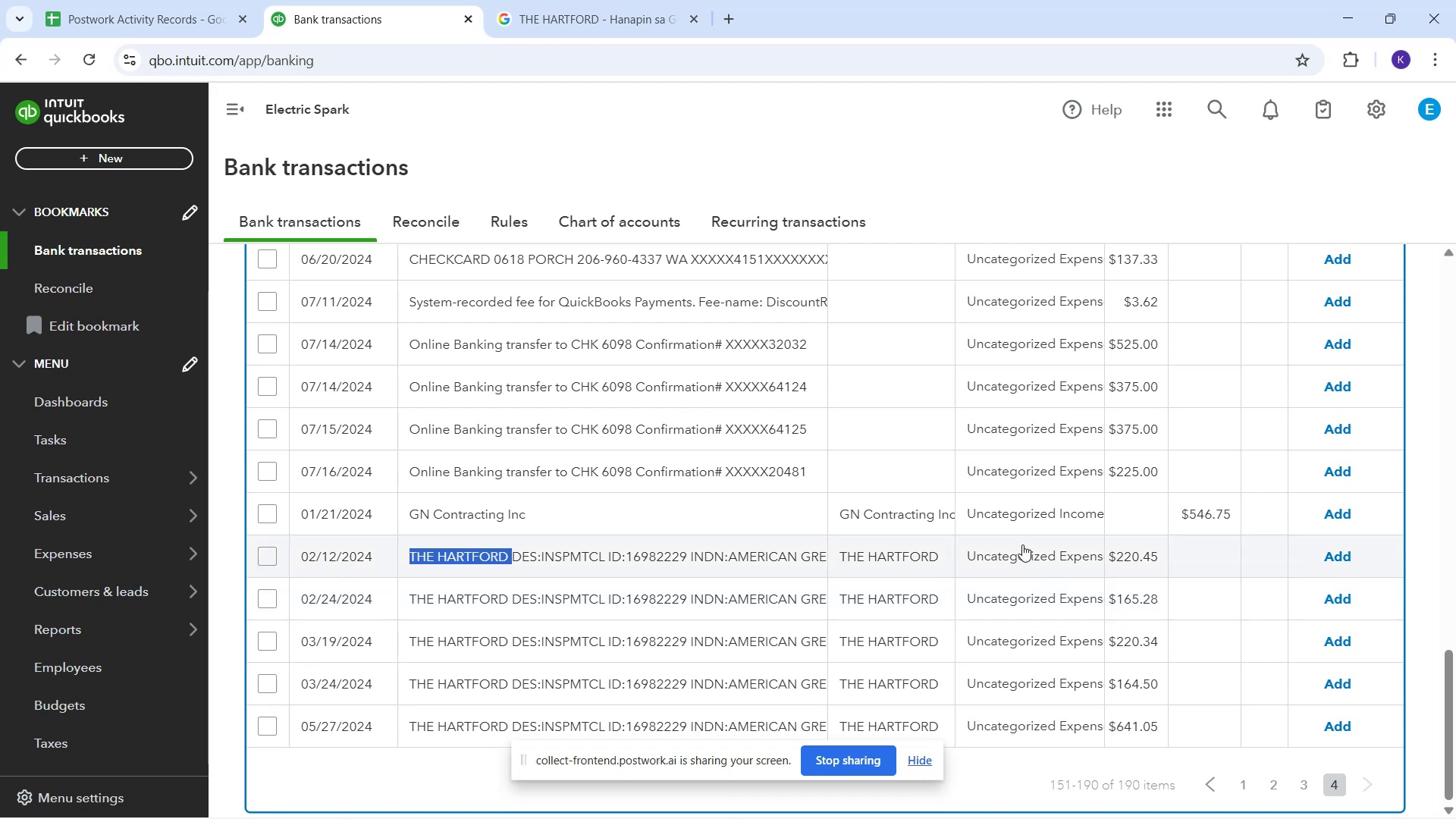 
wait(7.05)
 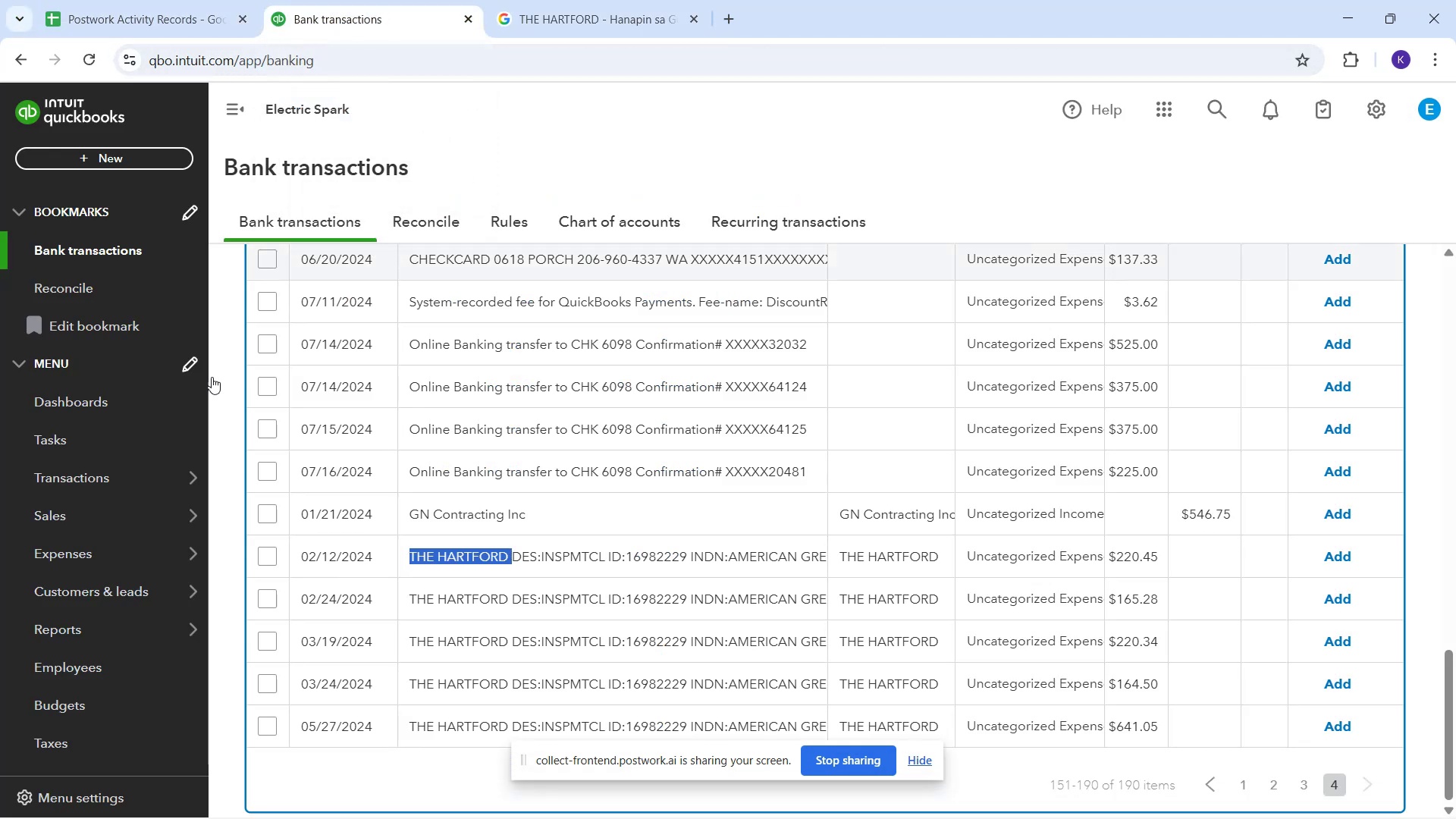 
left_click([1022, 544])
 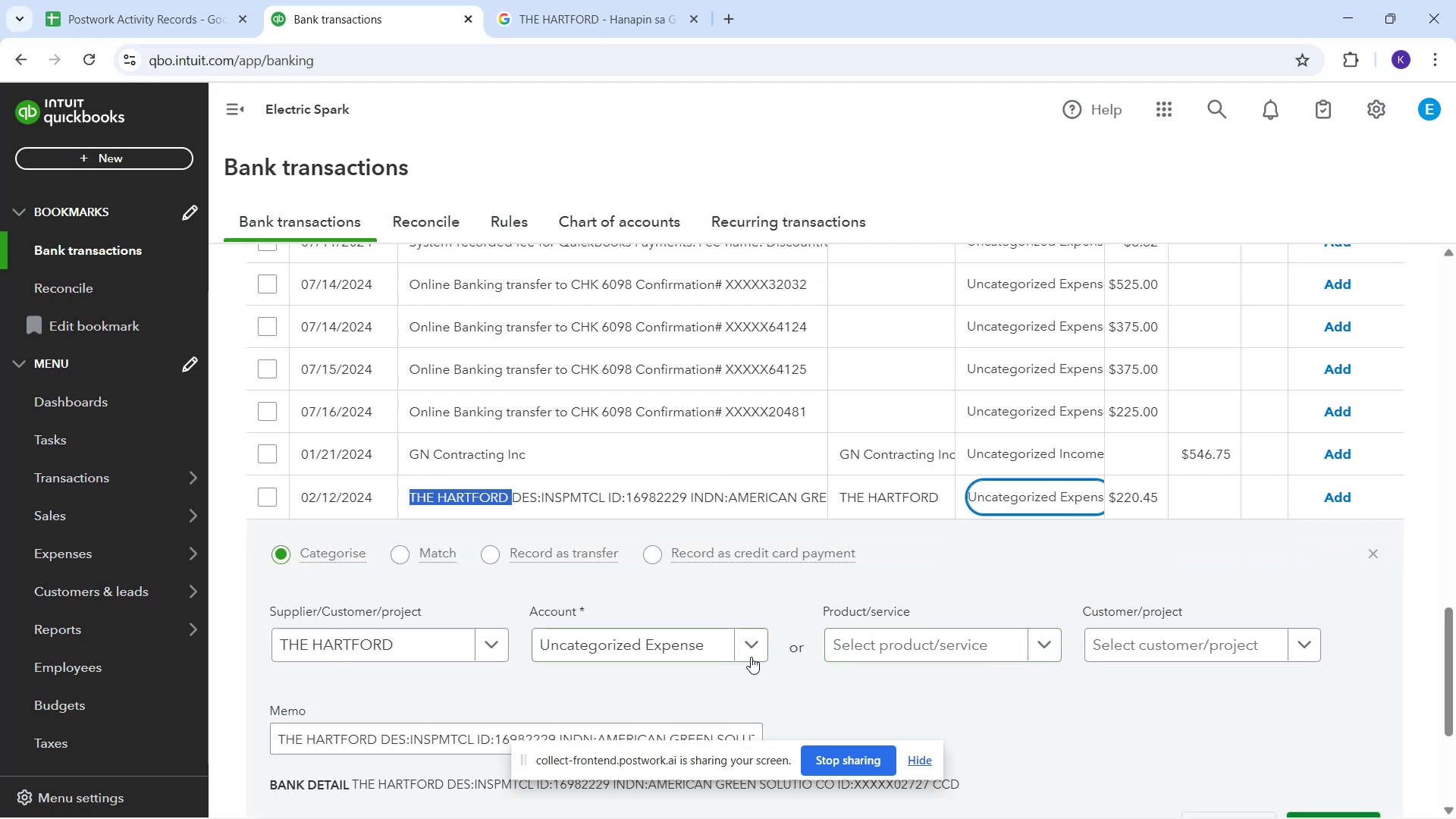 
left_click([734, 653])
 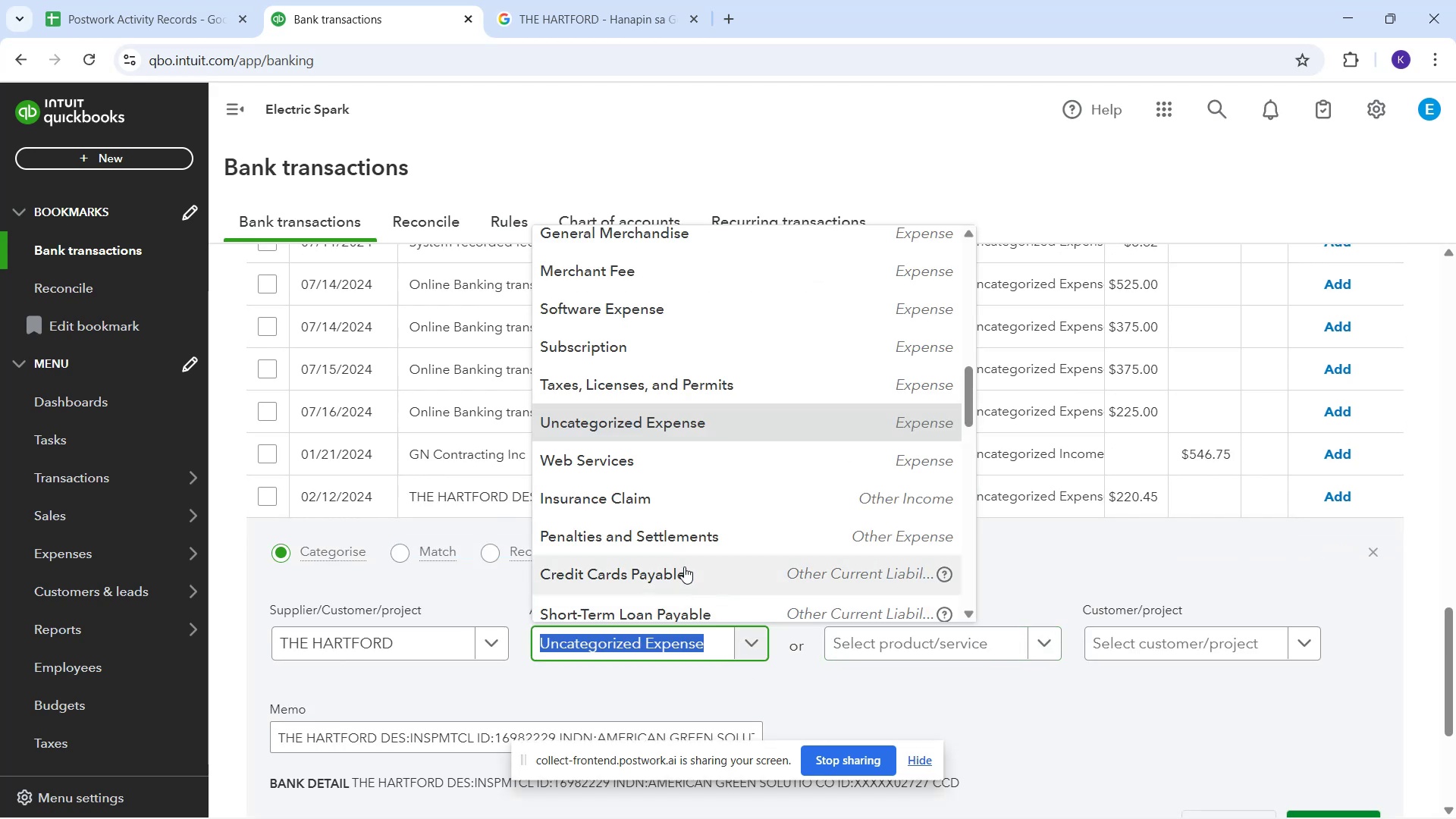 
scroll: coordinate [705, 492], scroll_direction: up, amount: 2.0
 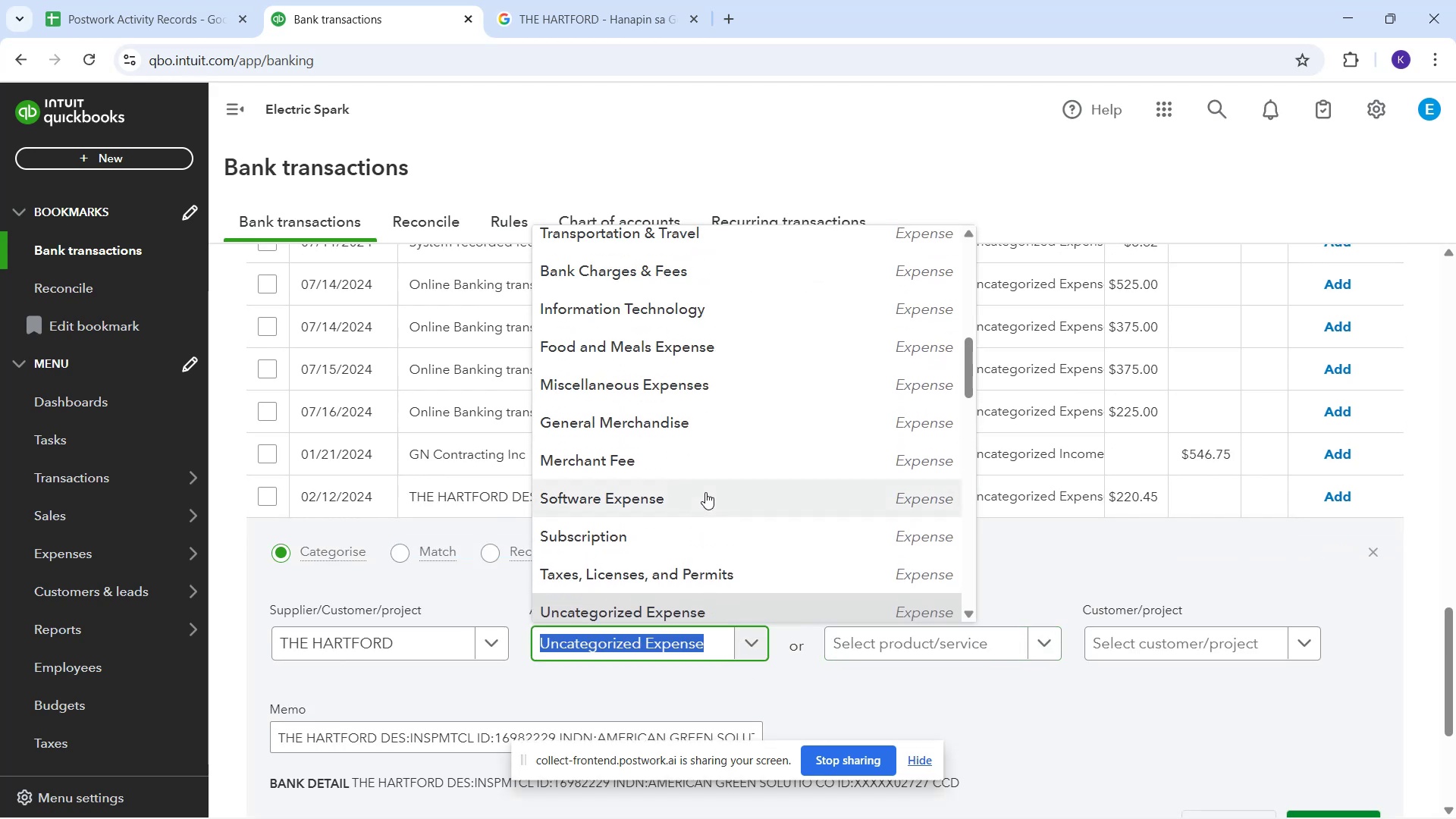 
scroll: coordinate [706, 495], scroll_direction: down, amount: 9.0
 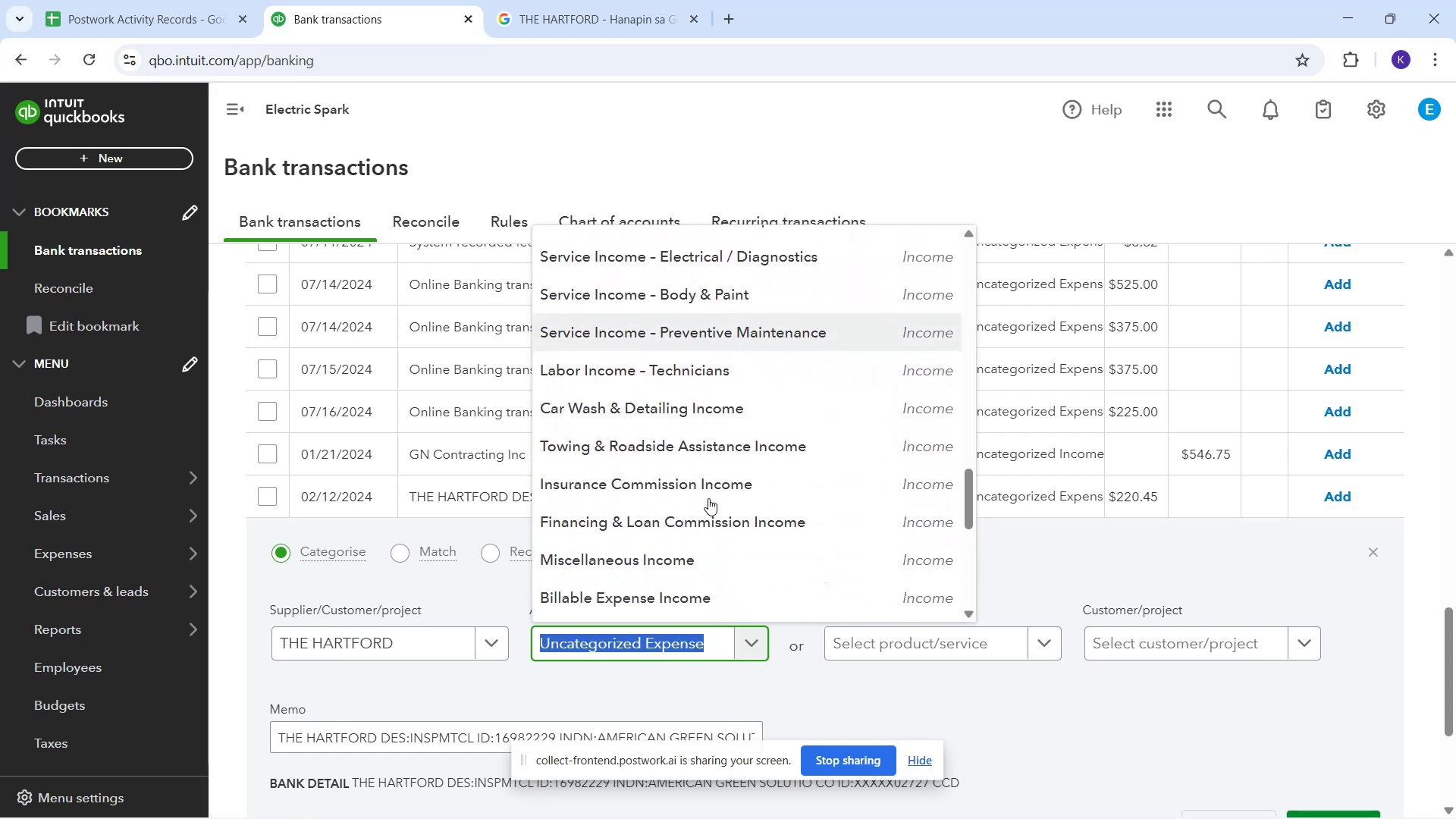 
key(I)
 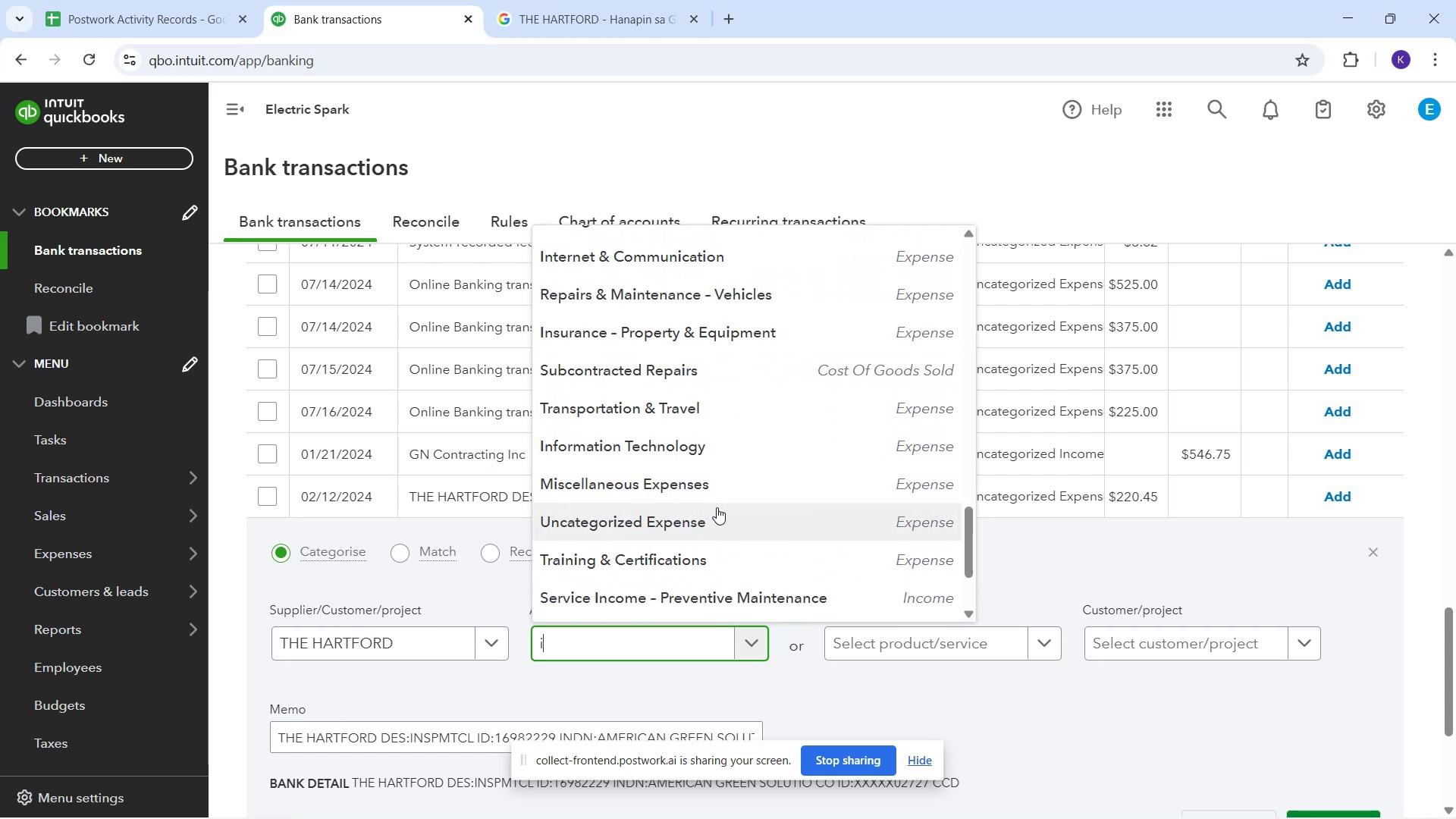 
scroll: coordinate [720, 513], scroll_direction: up, amount: 2.0
 